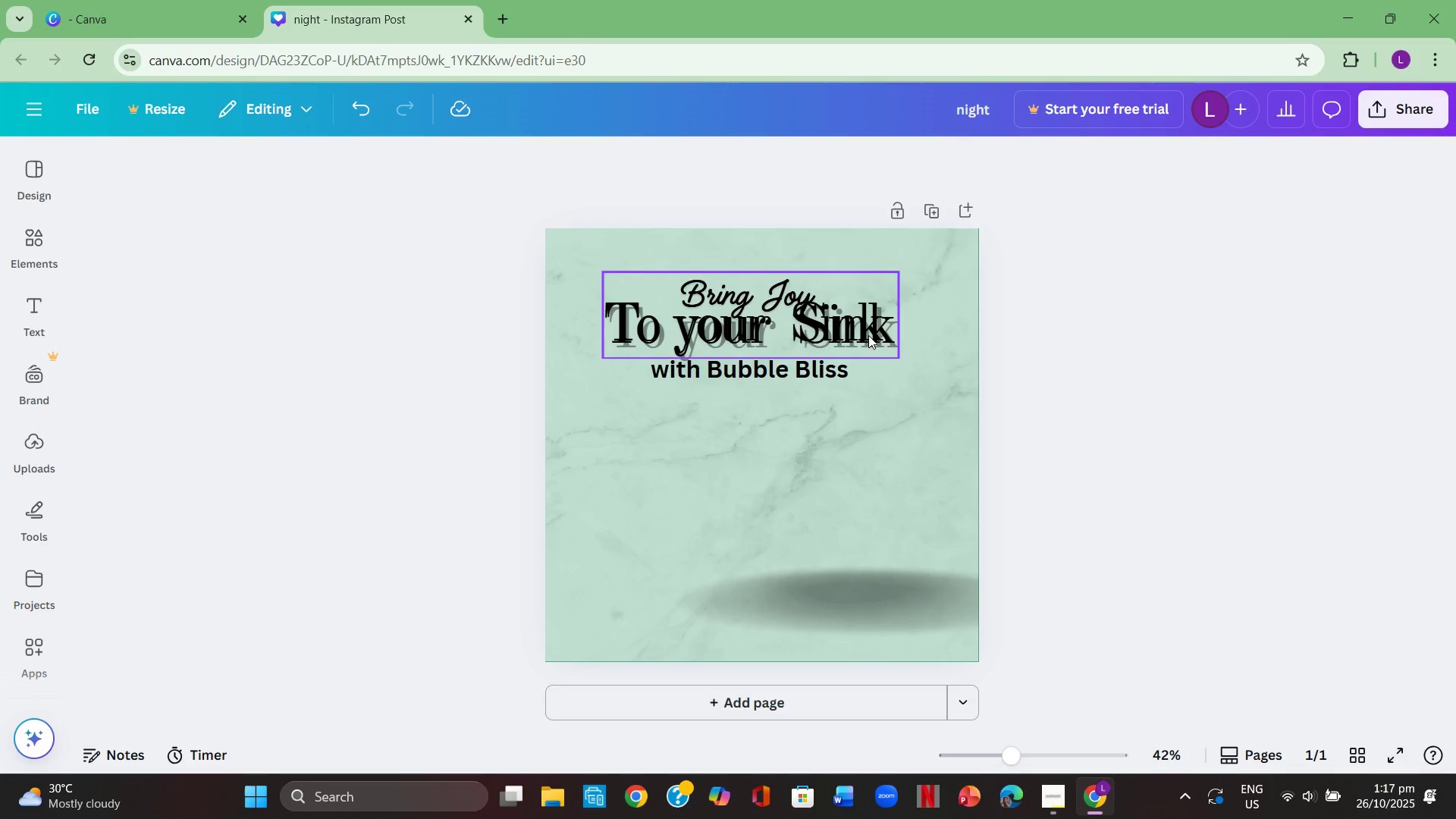 
left_click_drag(start_coordinate=[868, 334], to_coordinate=[879, 383])
 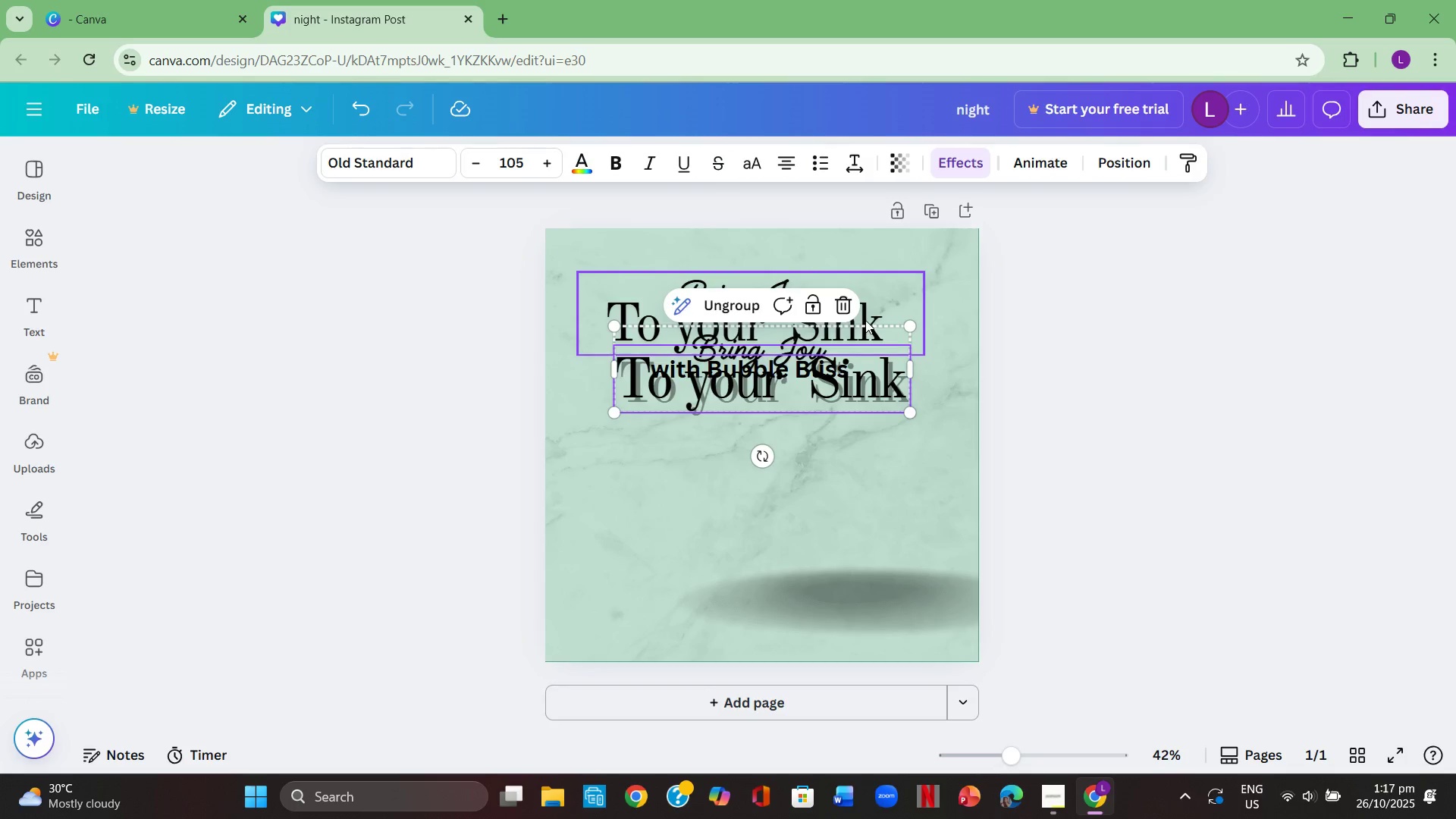 
left_click([865, 320])
 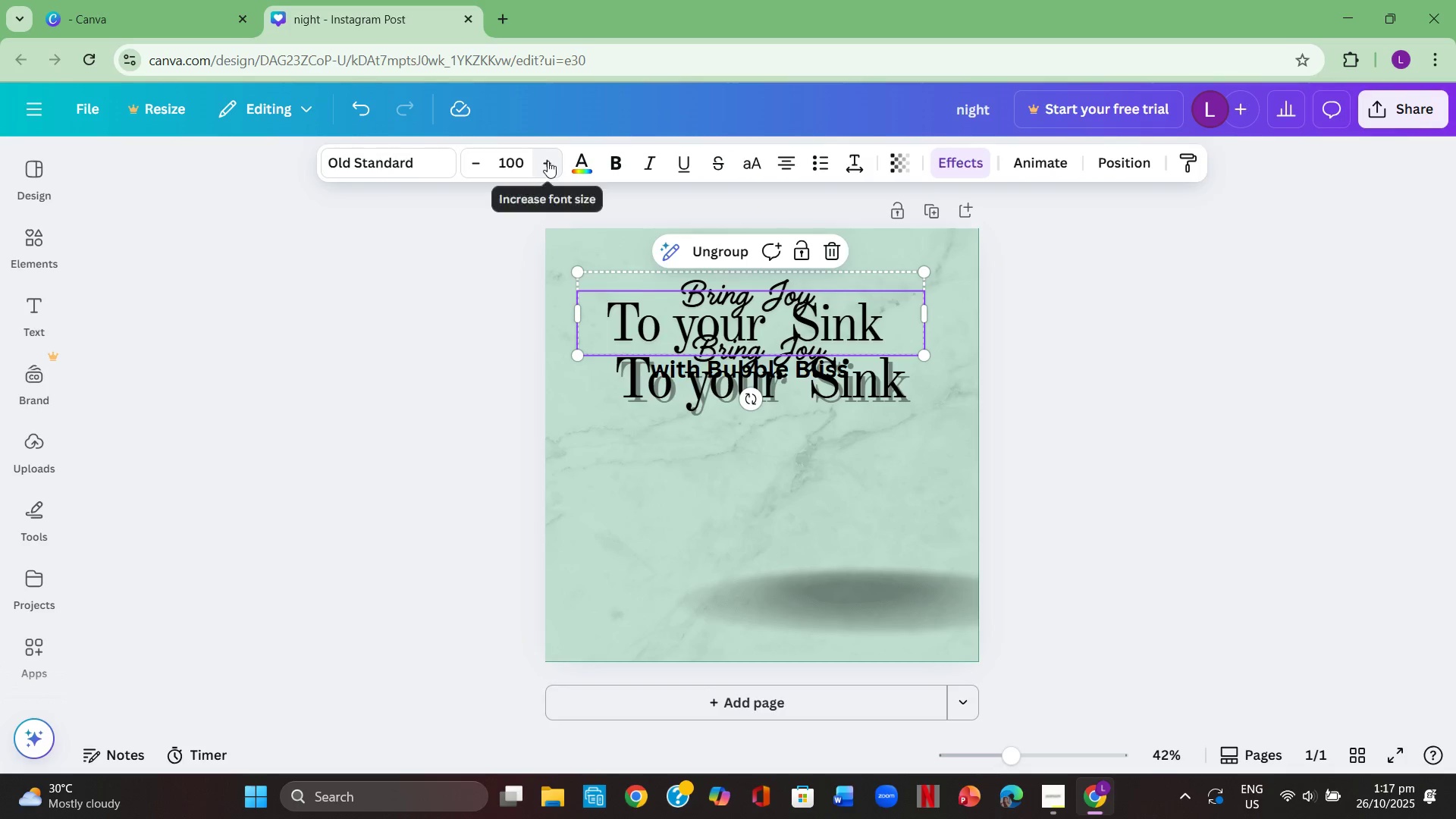 
double_click([548, 161])
 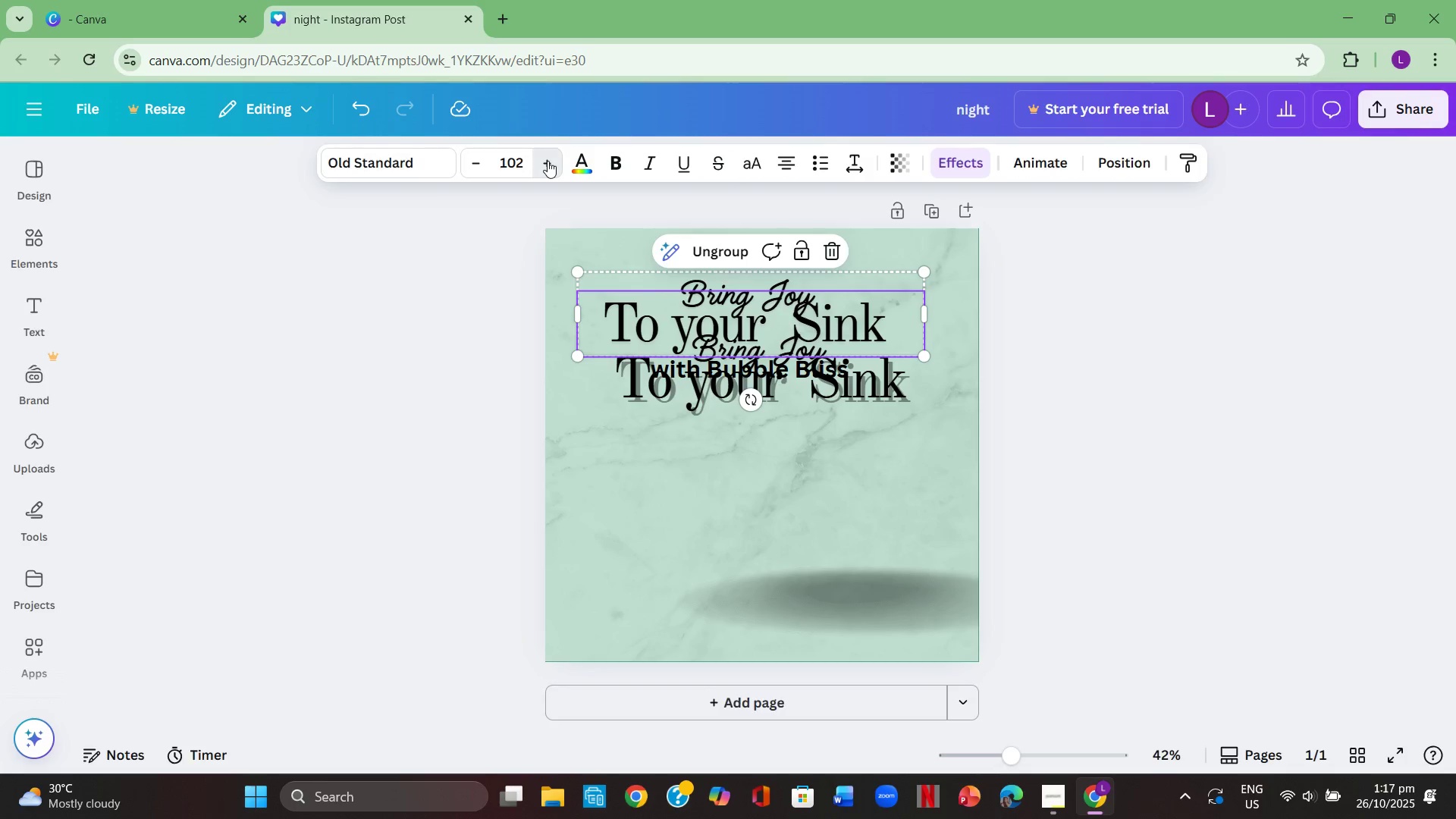 
triple_click([548, 161])
 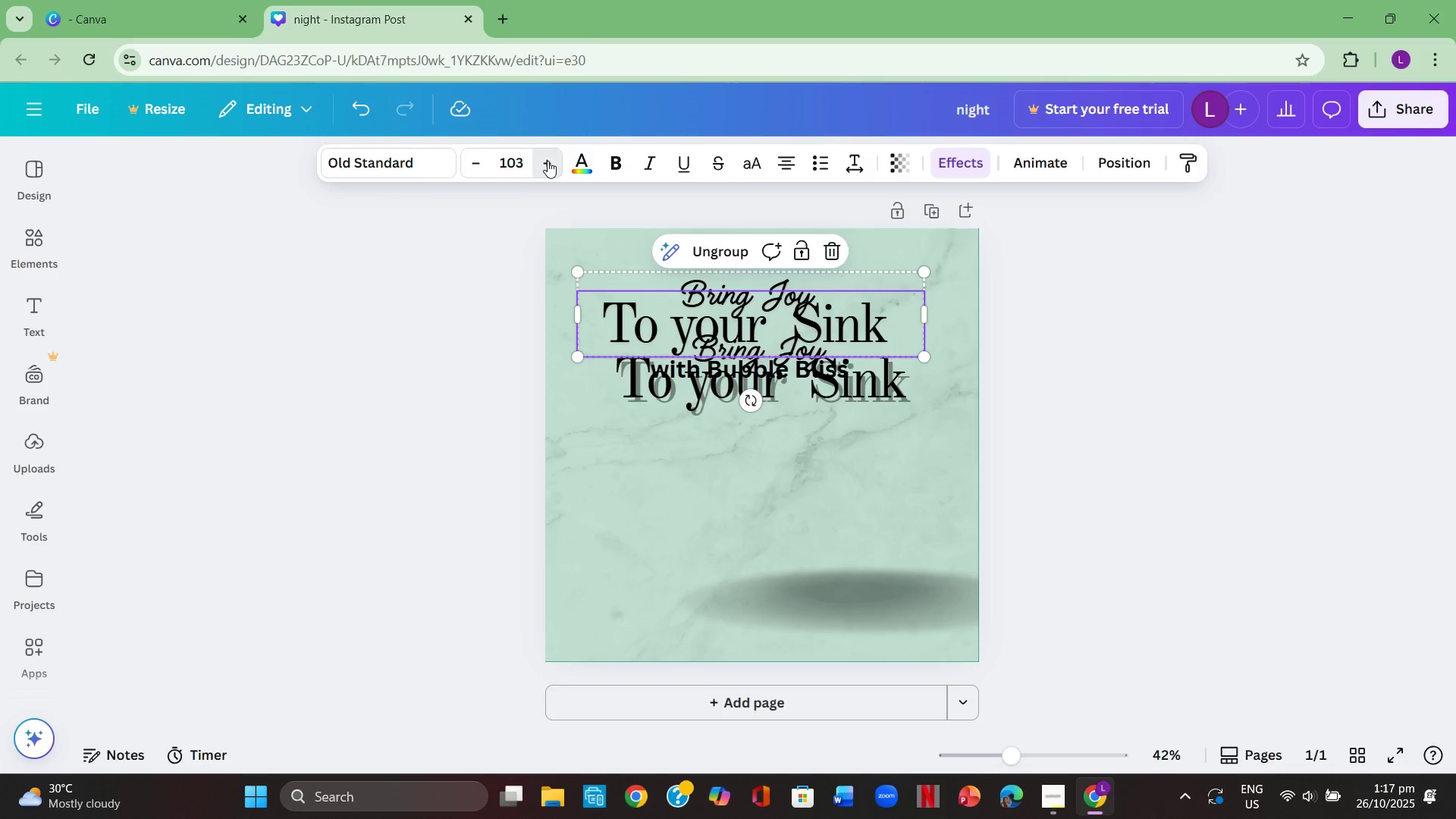 
left_click([548, 161])
 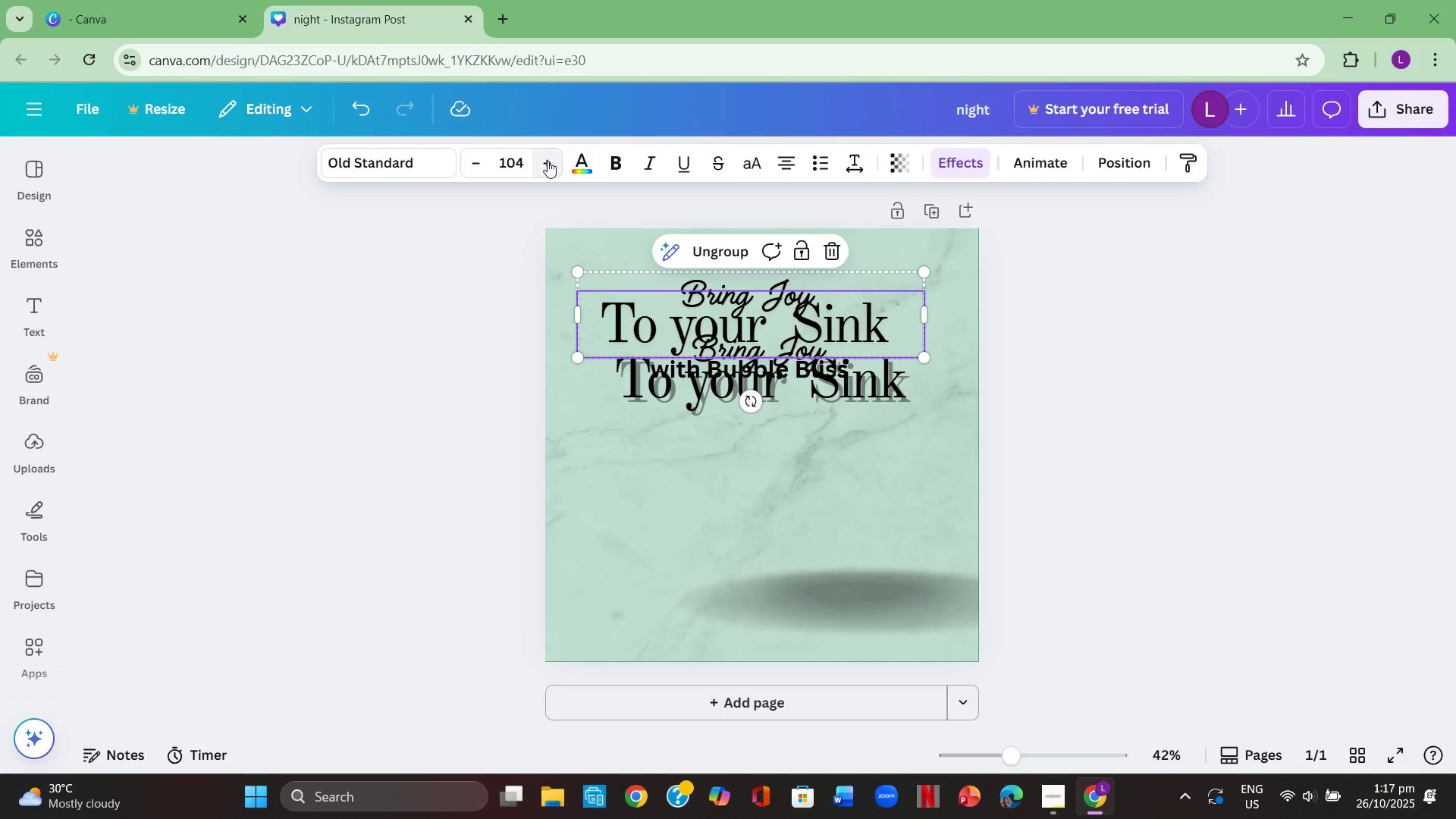 
left_click([548, 161])
 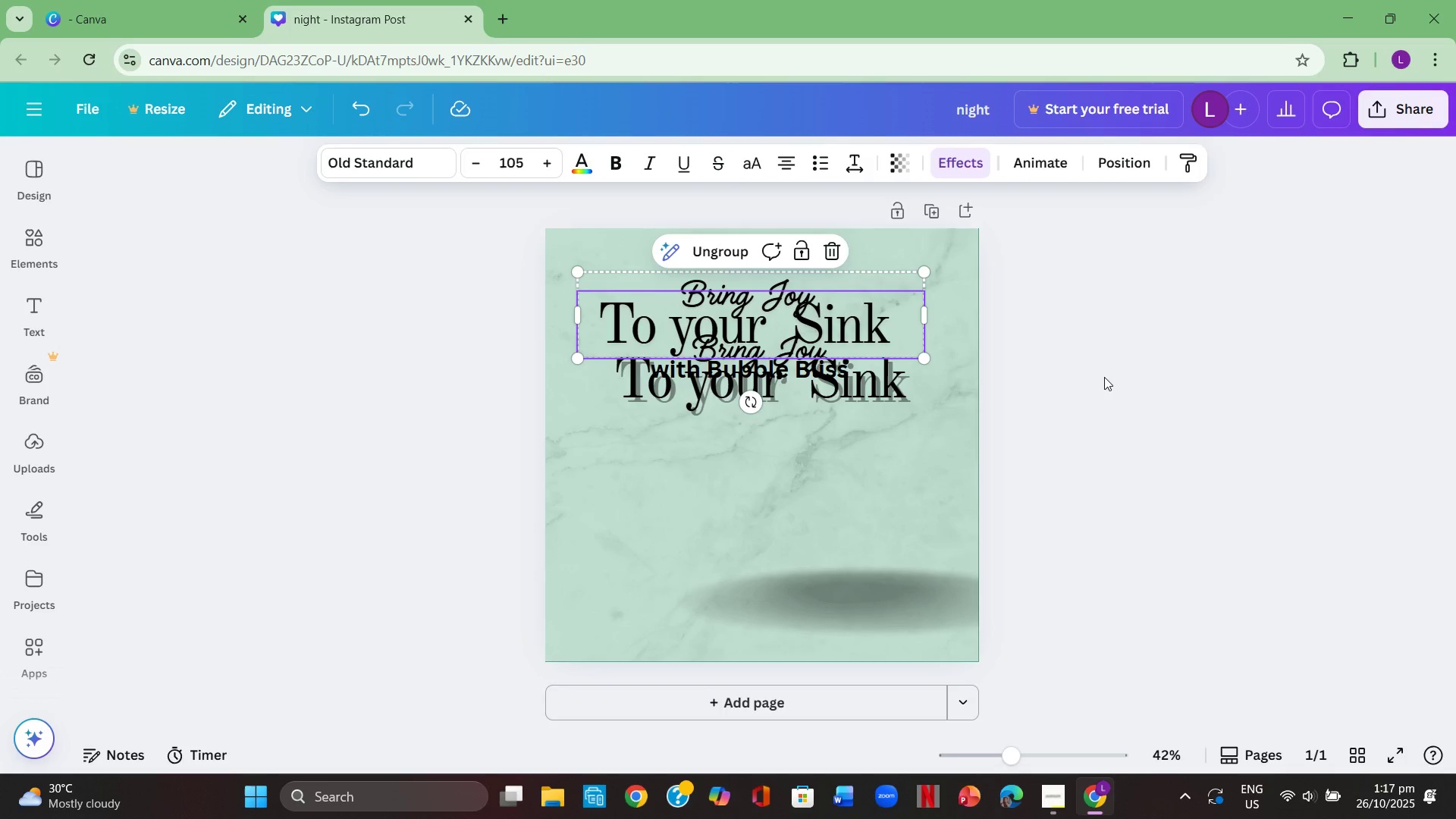 
left_click([1117, 378])
 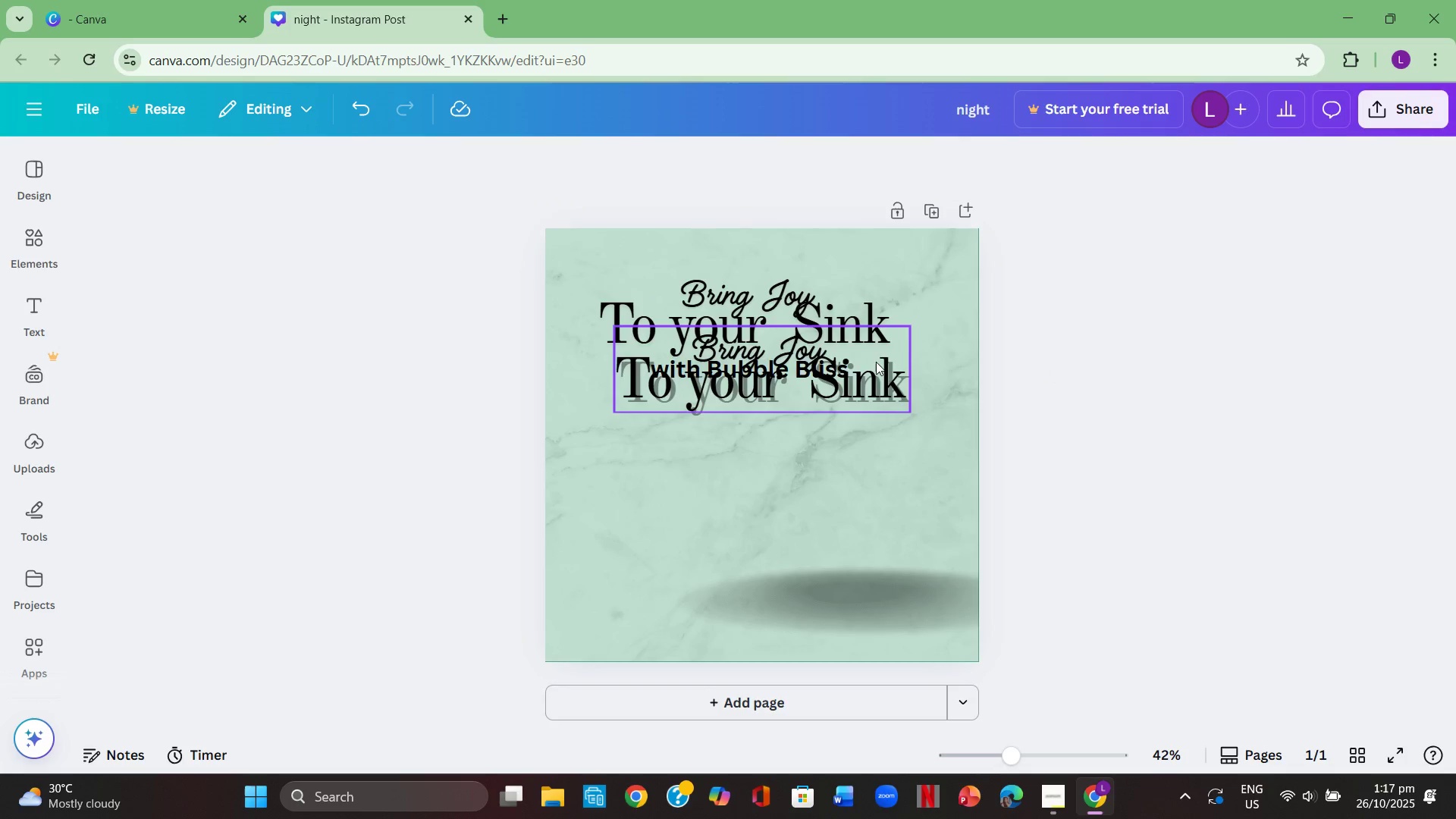 
left_click_drag(start_coordinate=[872, 372], to_coordinate=[858, 318])
 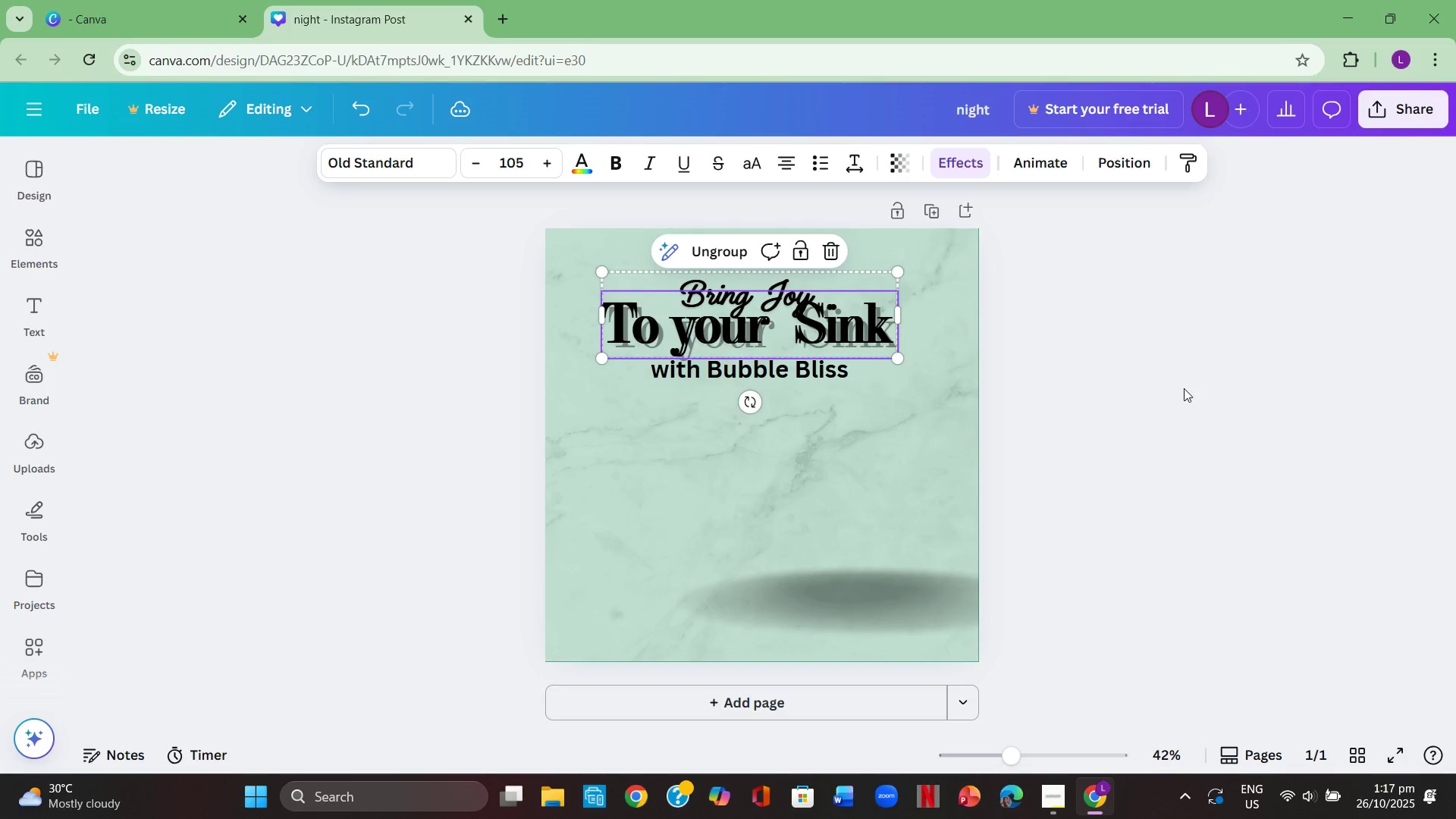 
left_click([1184, 388])
 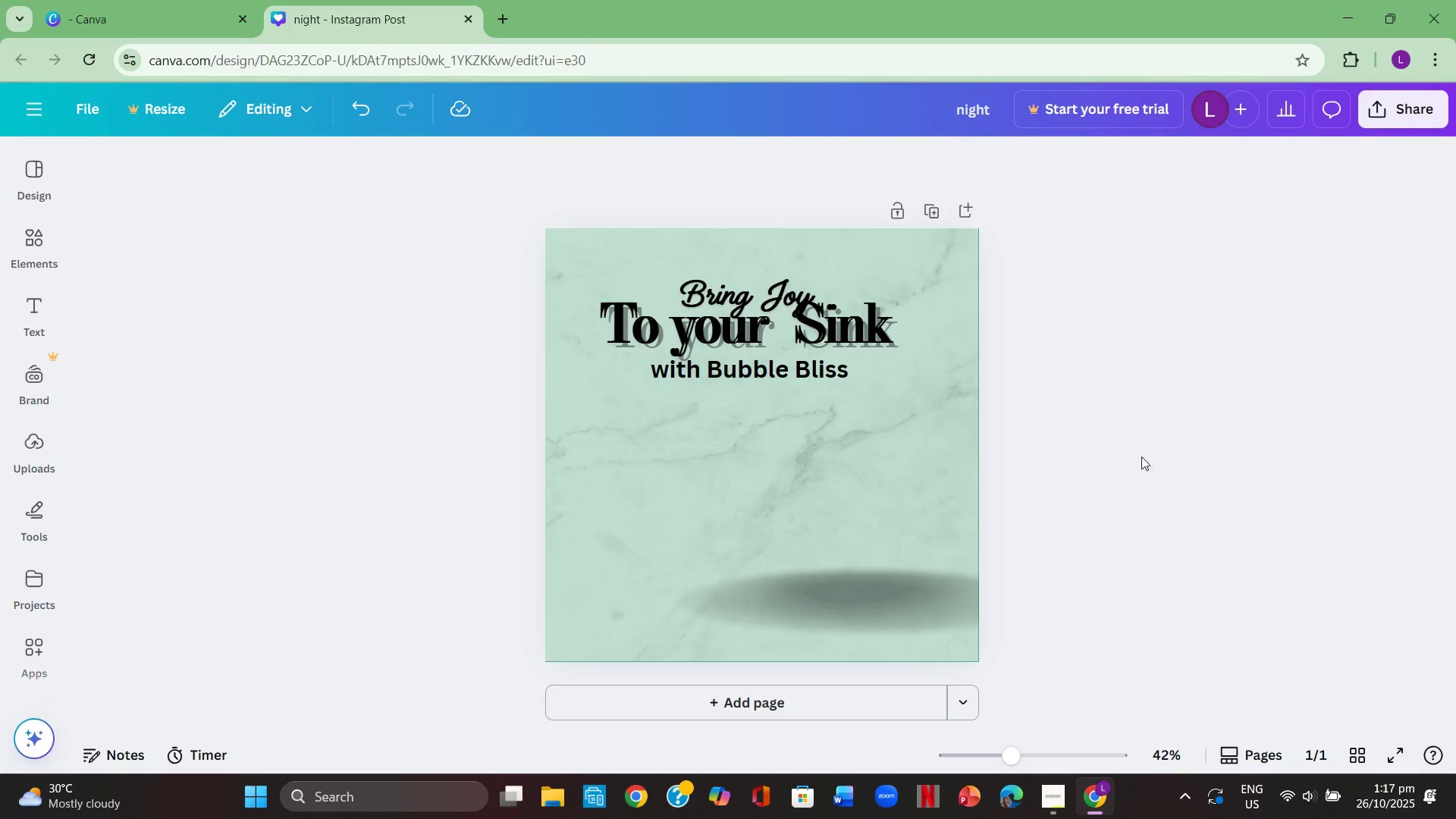 
left_click_drag(start_coordinate=[851, 337], to_coordinate=[854, 344])
 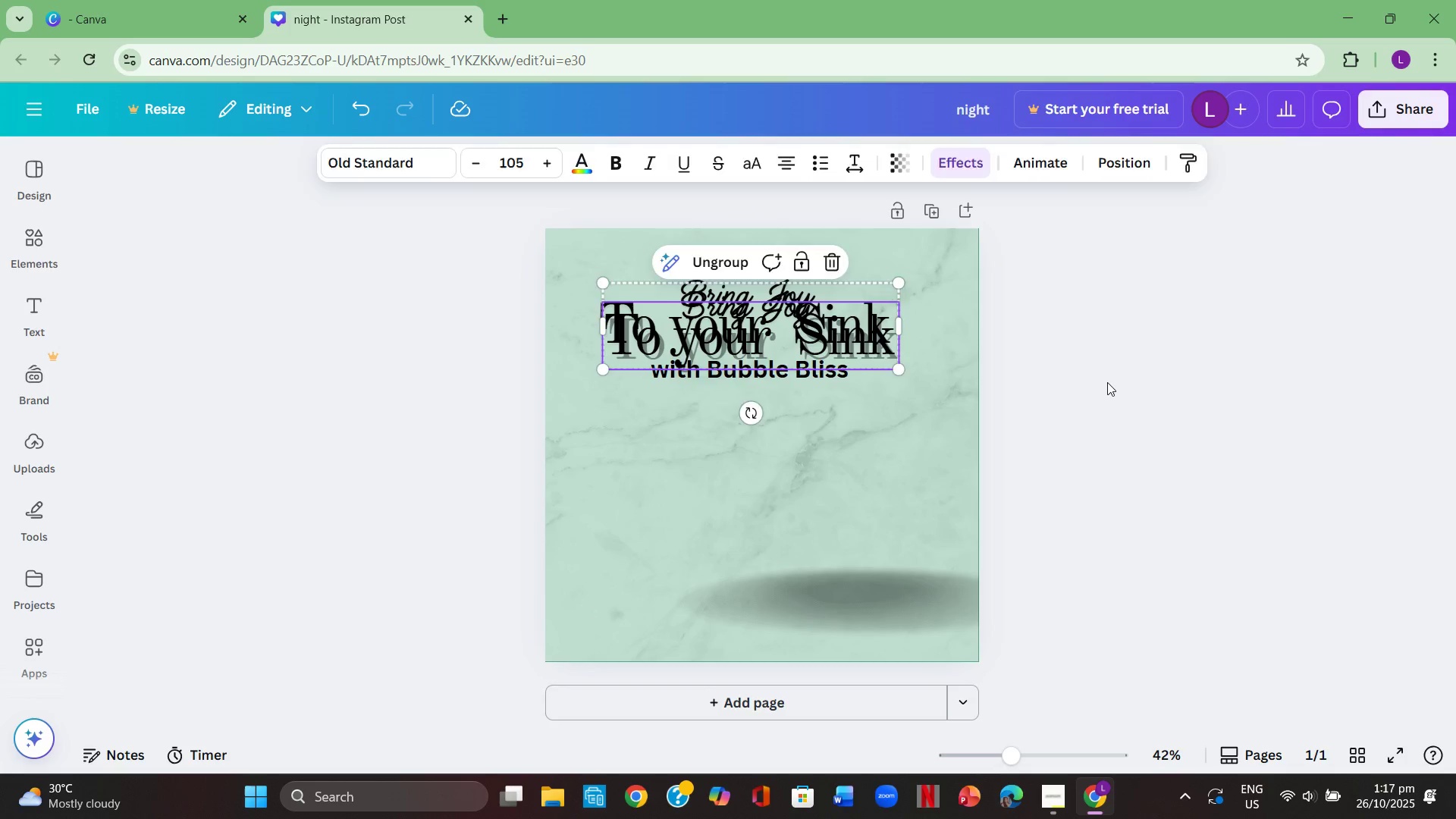 
double_click([1107, 382])
 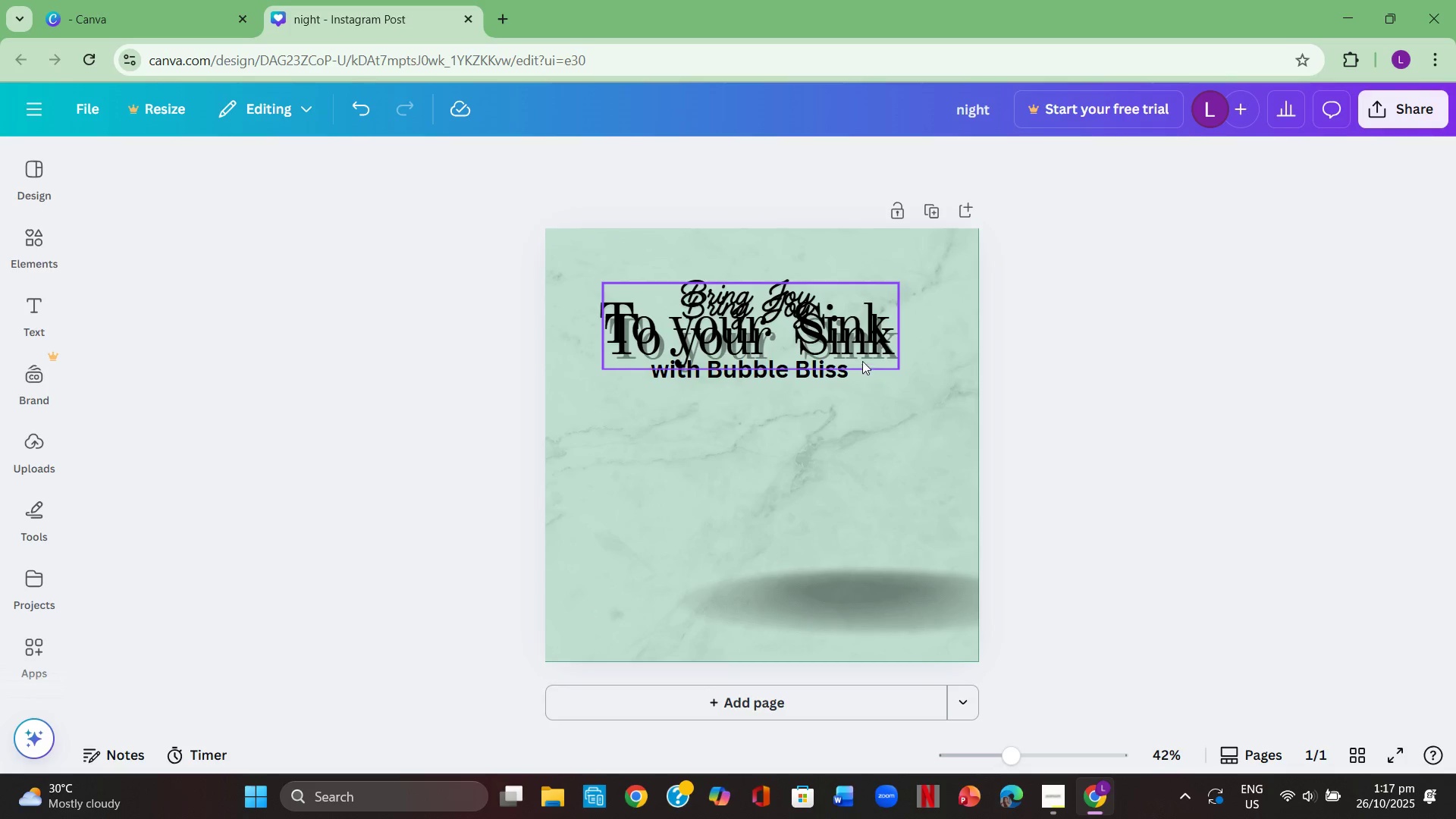 
left_click_drag(start_coordinate=[862, 350], to_coordinate=[858, 340])
 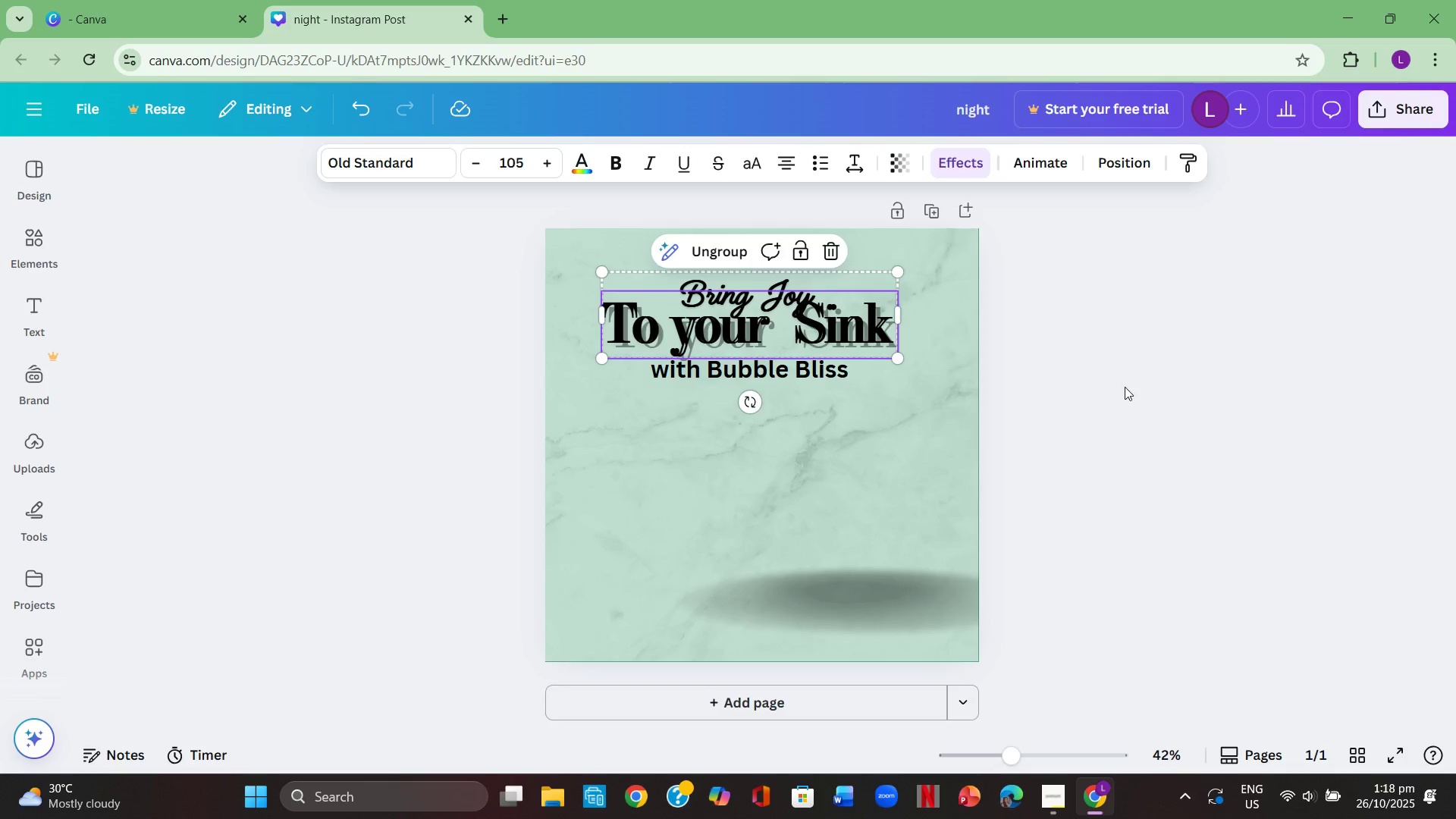 
left_click([1125, 387])
 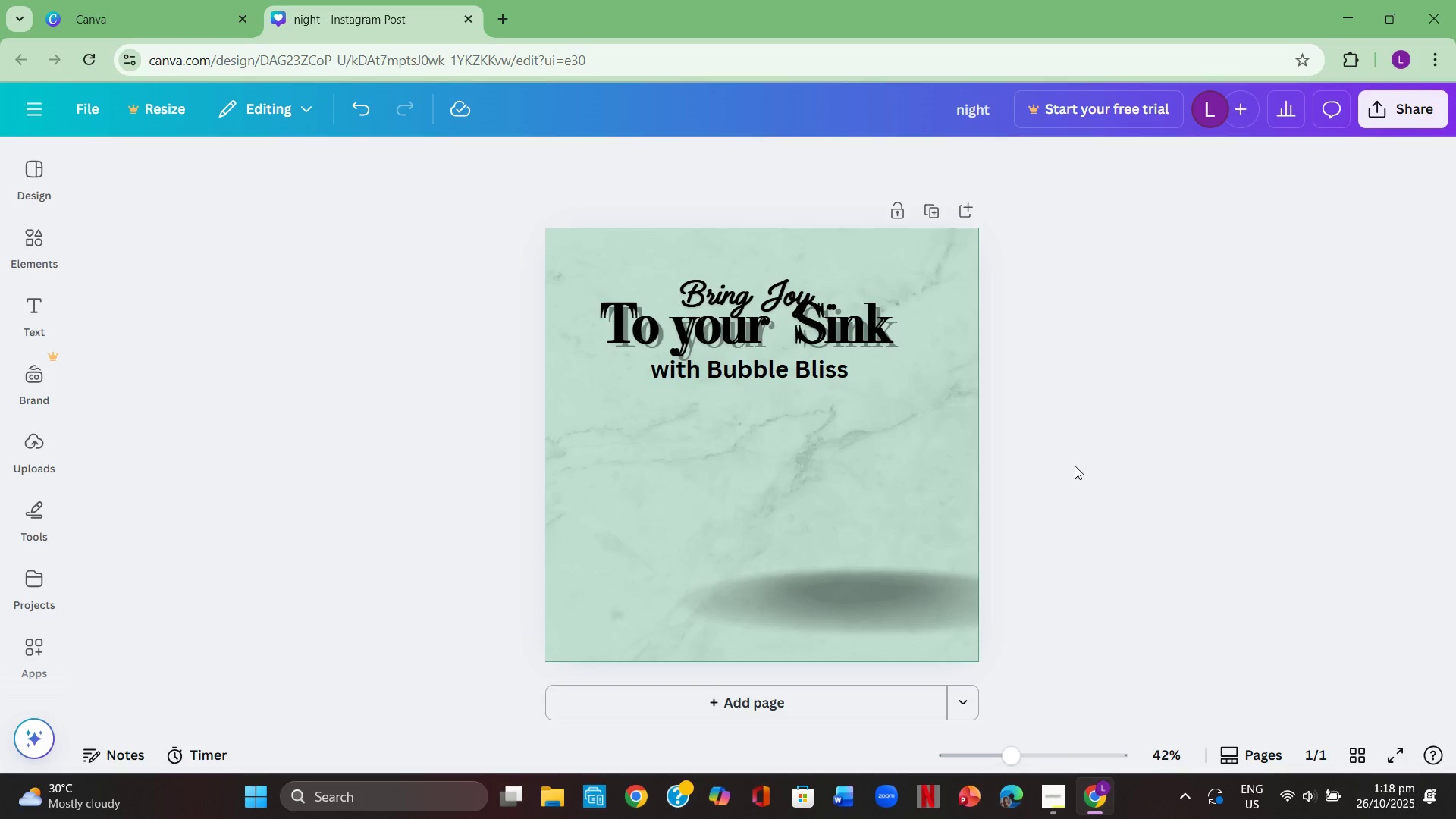 
left_click_drag(start_coordinate=[738, 369], to_coordinate=[756, 365])
 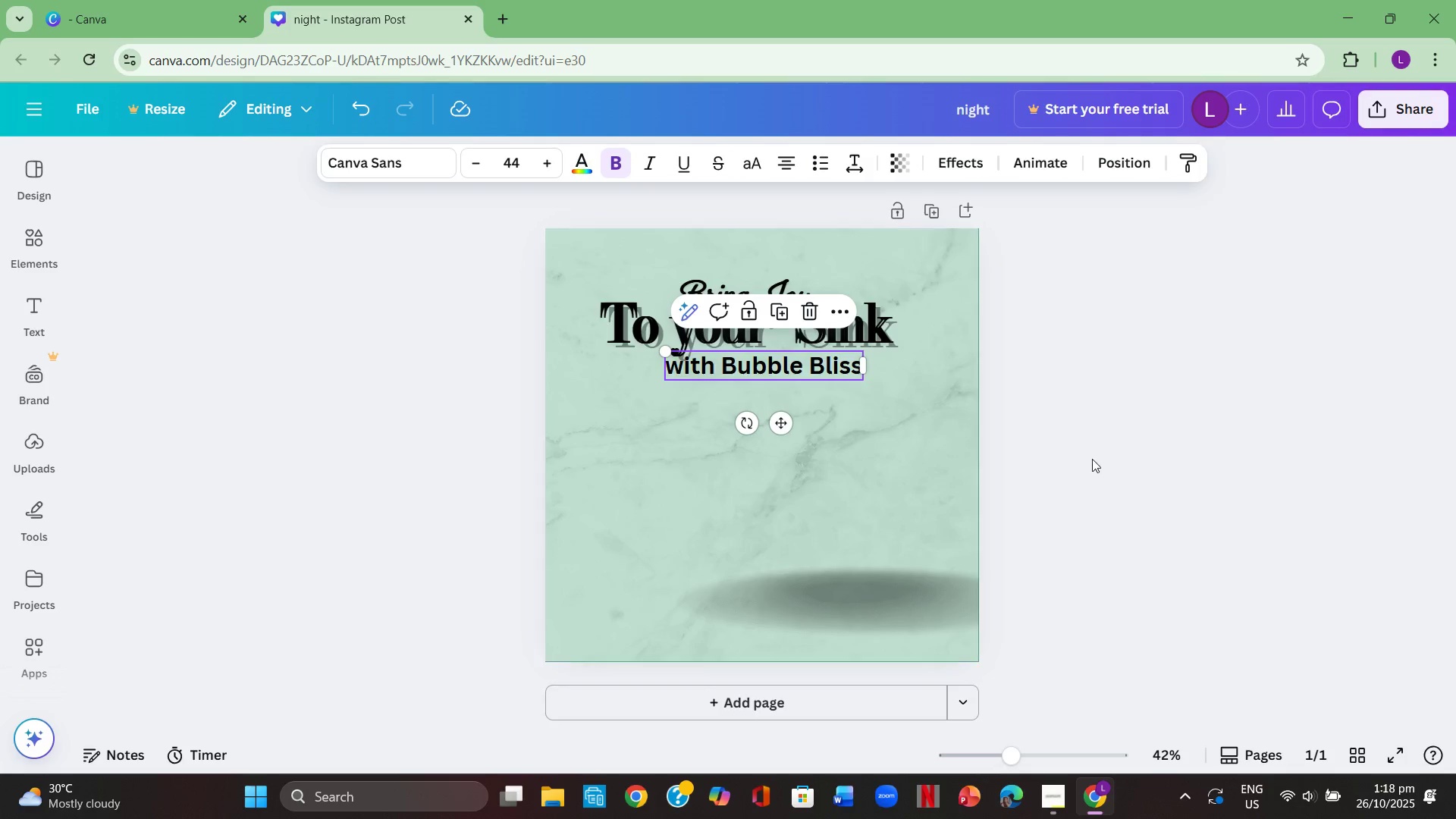 
left_click([1093, 460])
 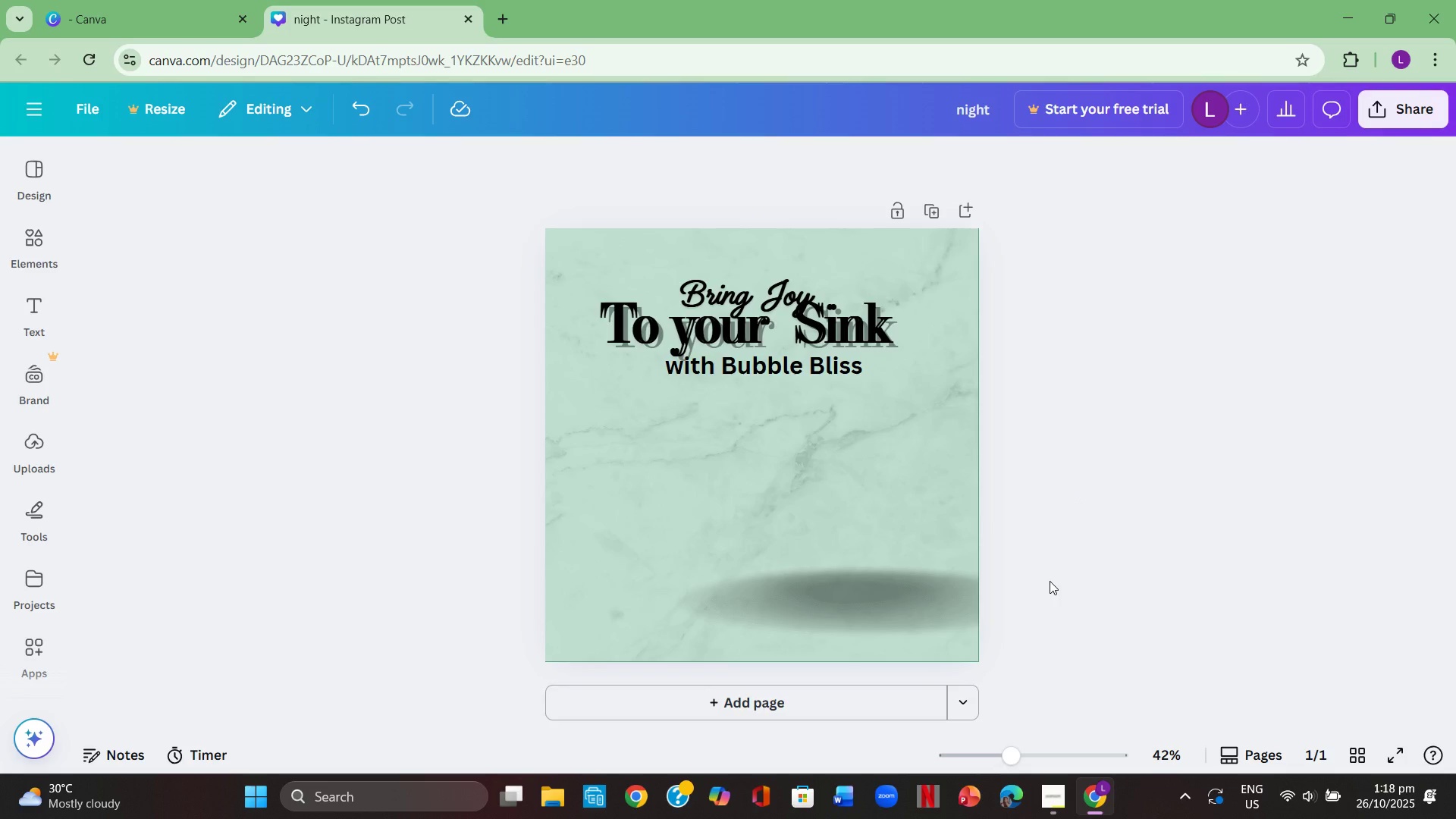 
scroll: coordinate [1050, 581], scroll_direction: none, amount: 0.0
 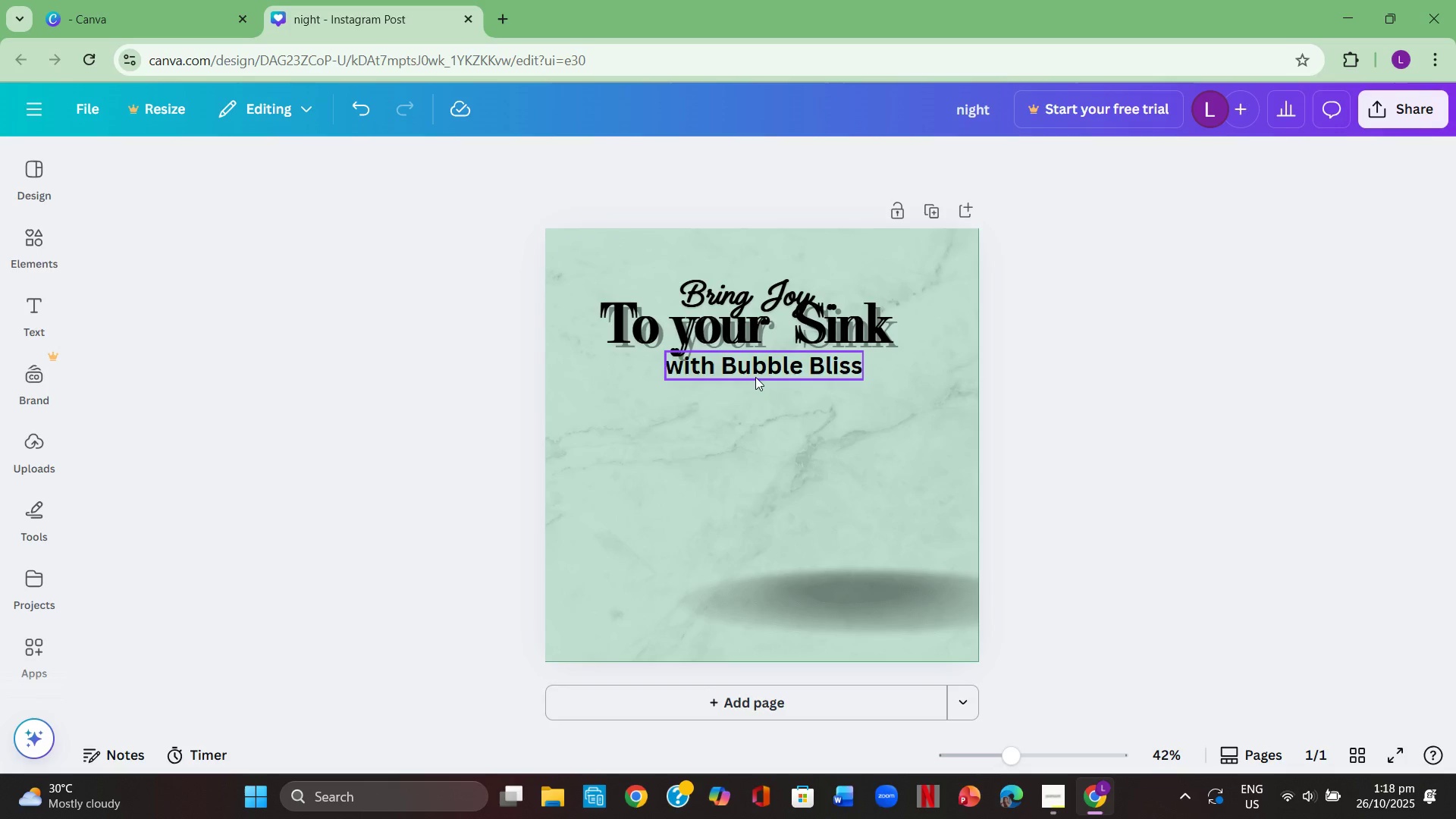 
left_click([777, 377])
 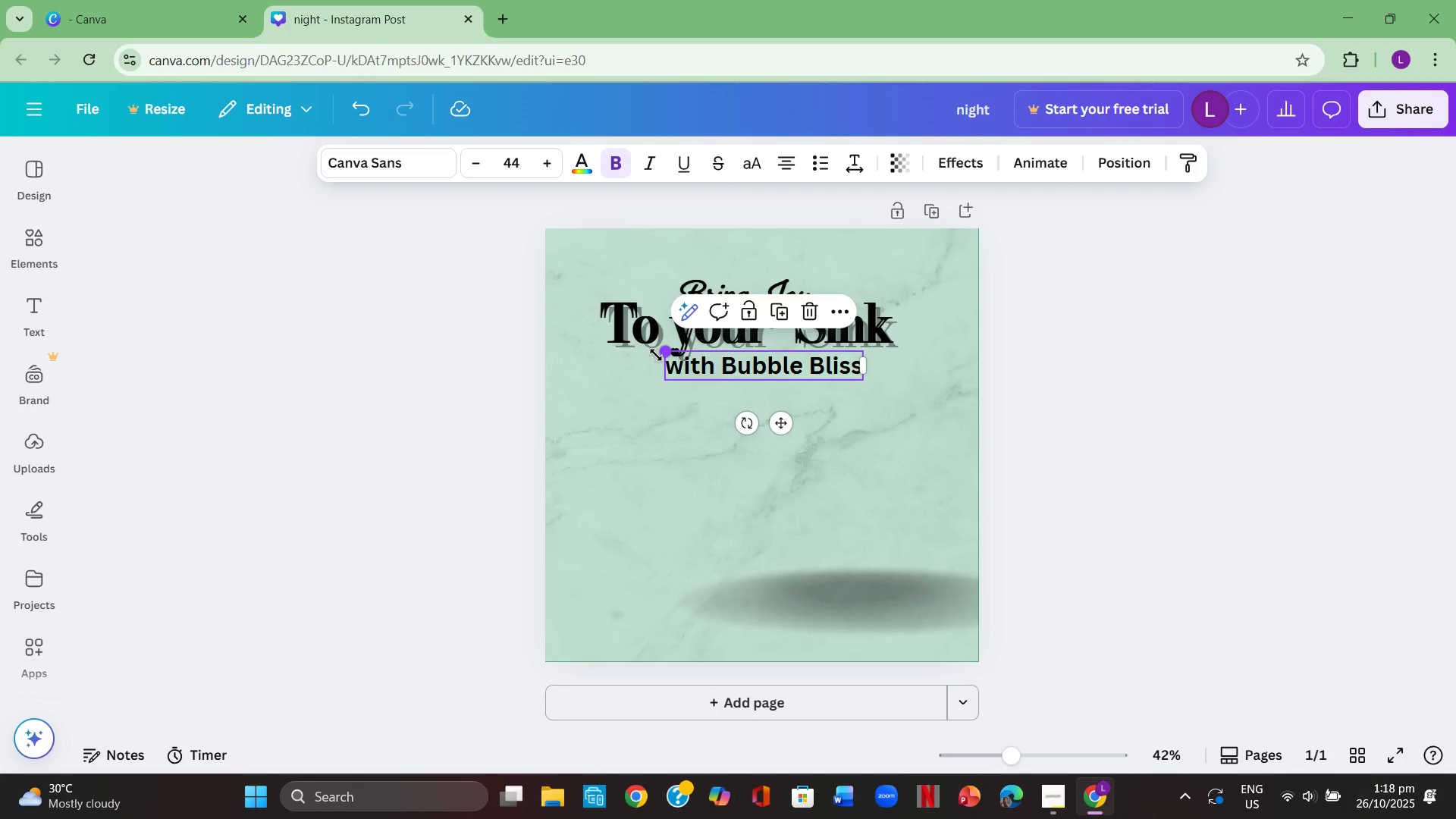 
key(Control+A)
 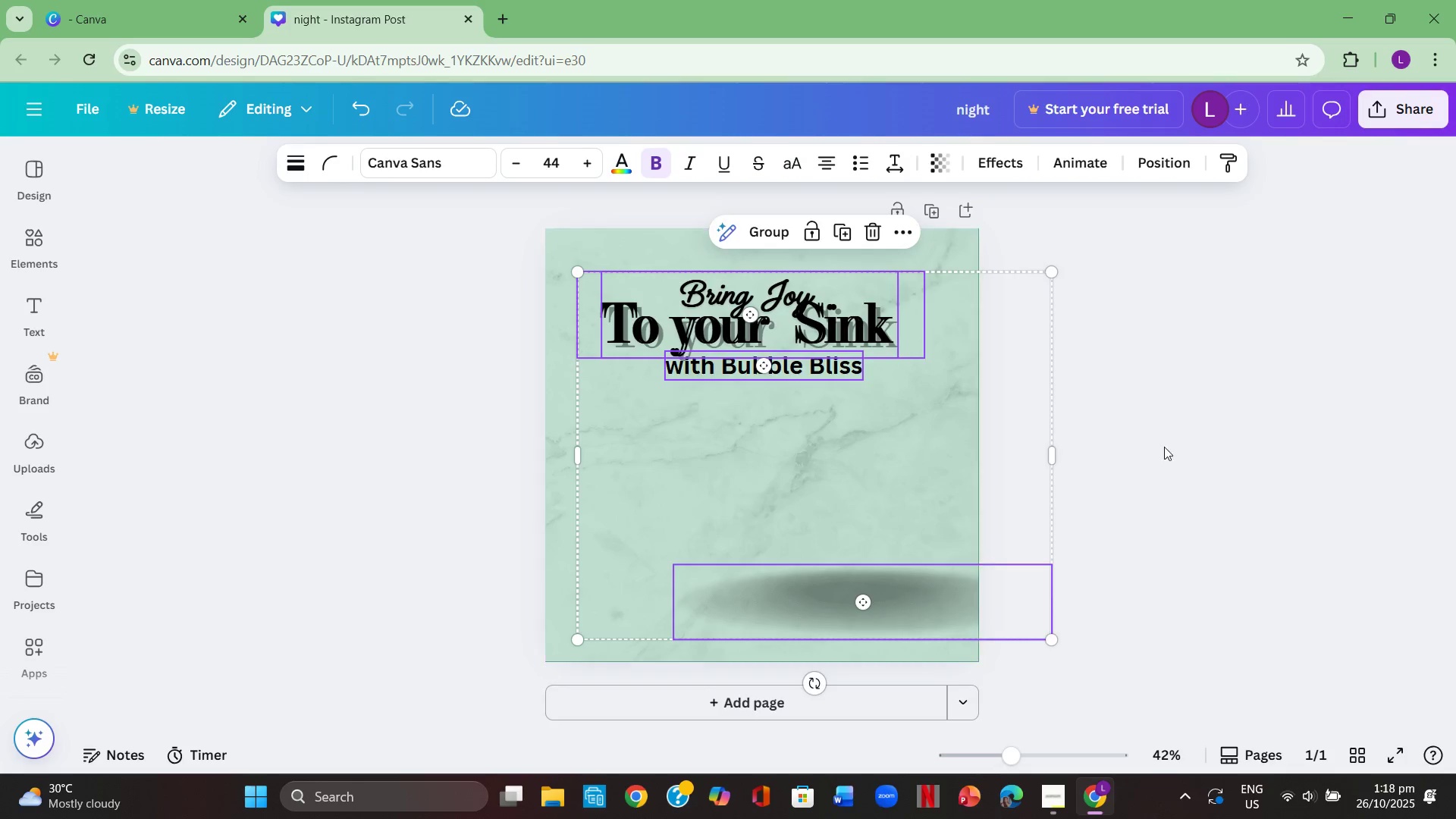 
left_click([1239, 410])
 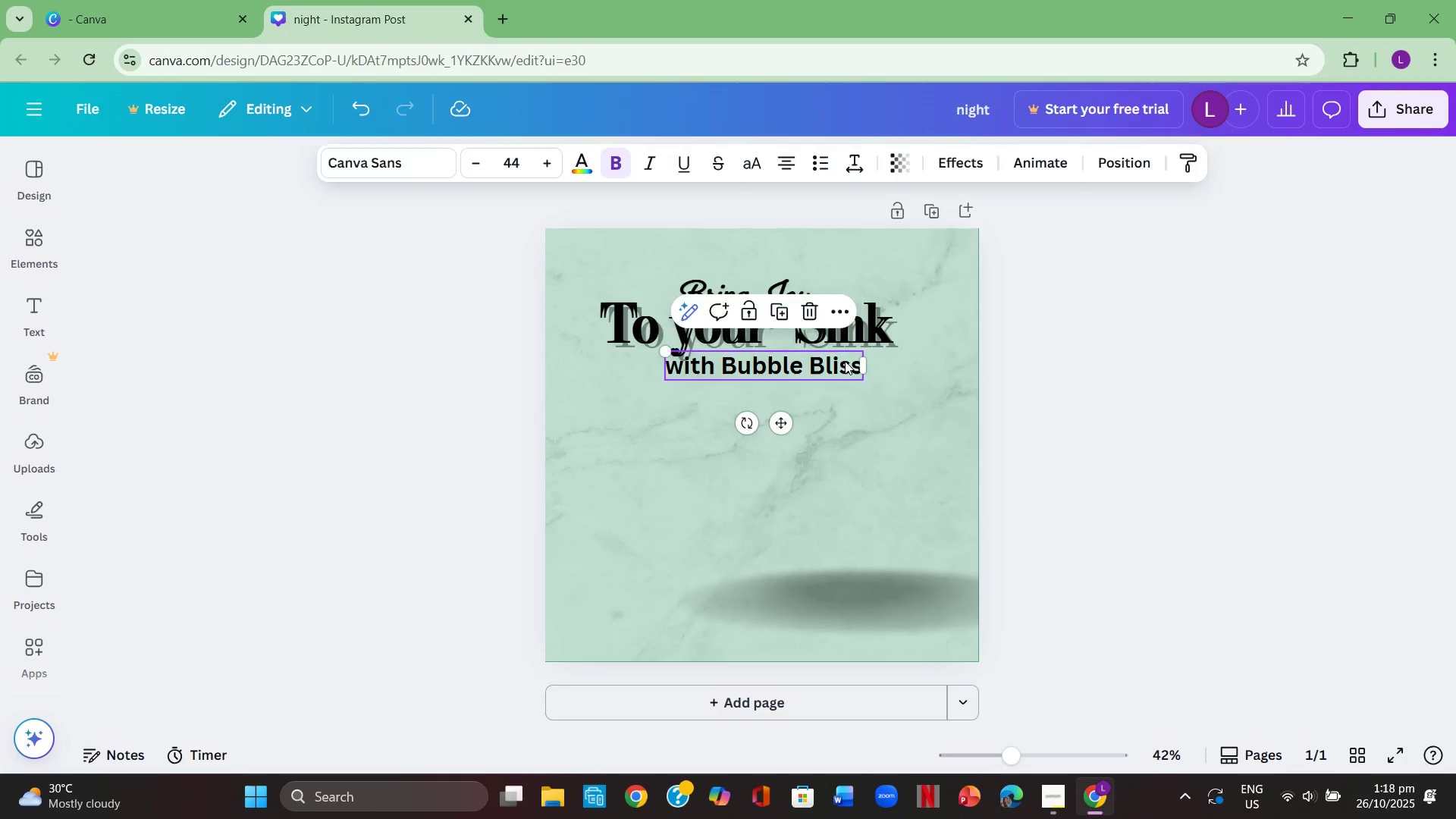 
double_click([845, 361])
 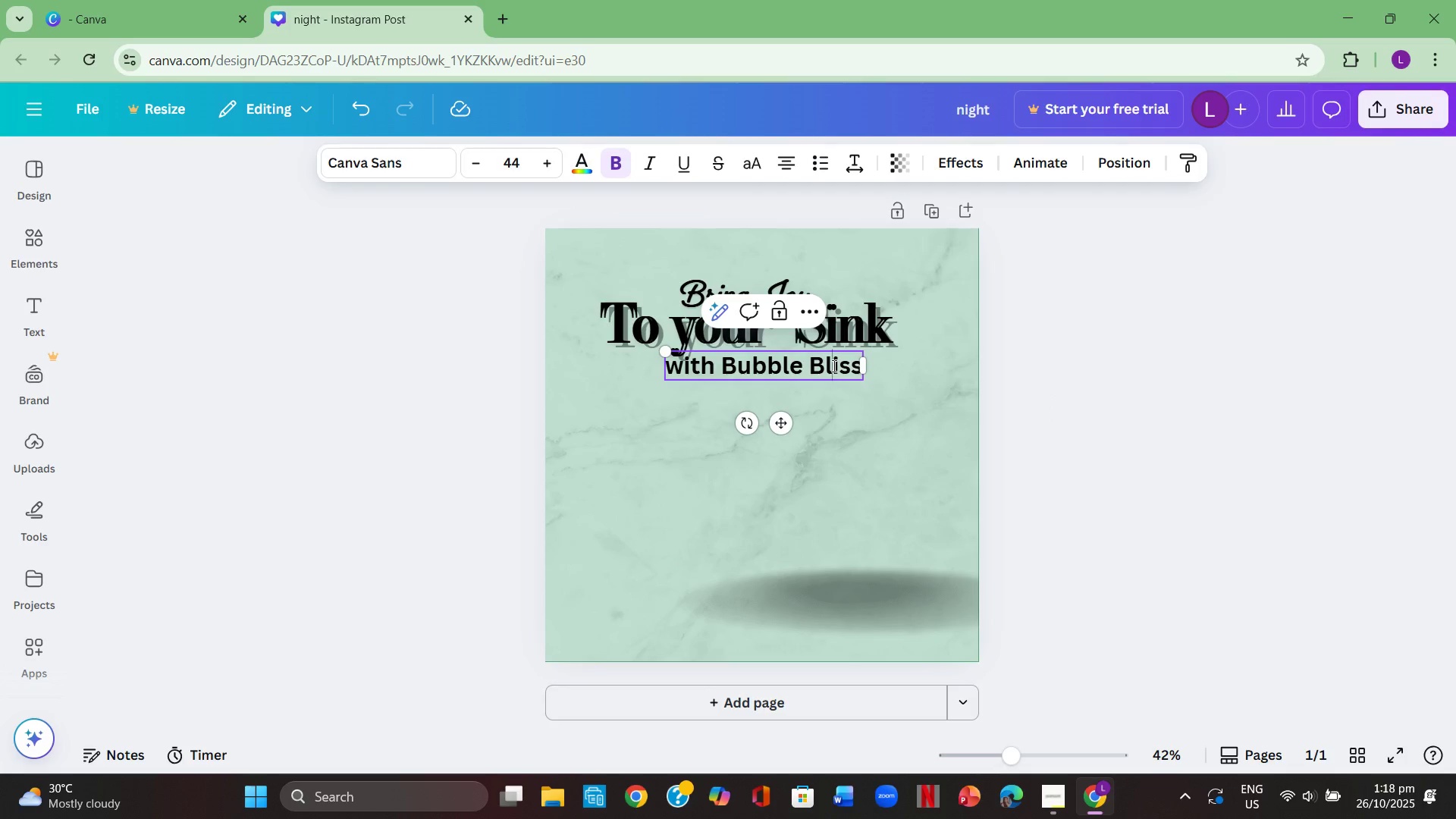 
left_click([833, 366])
 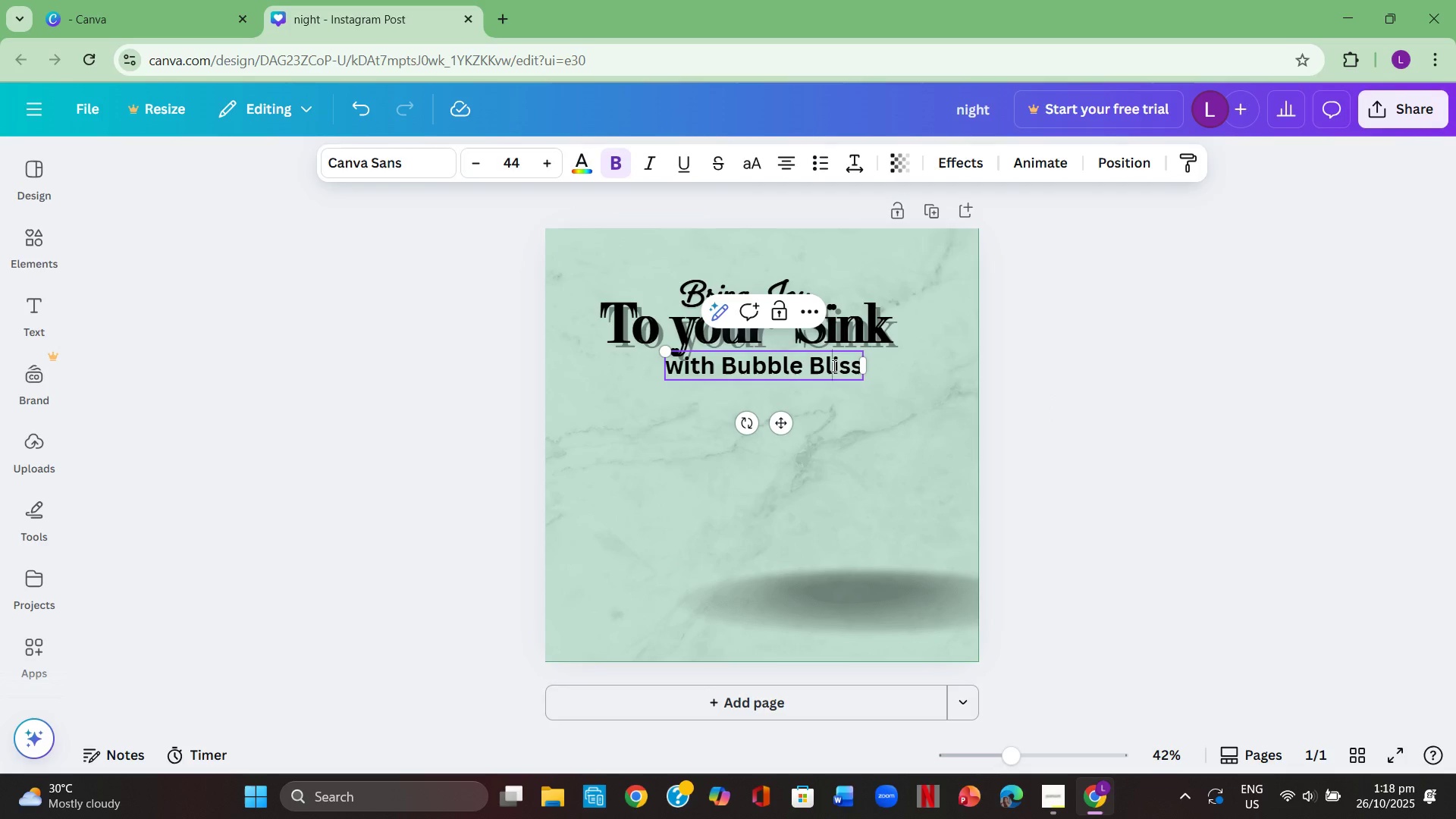 
key(Control+A)
 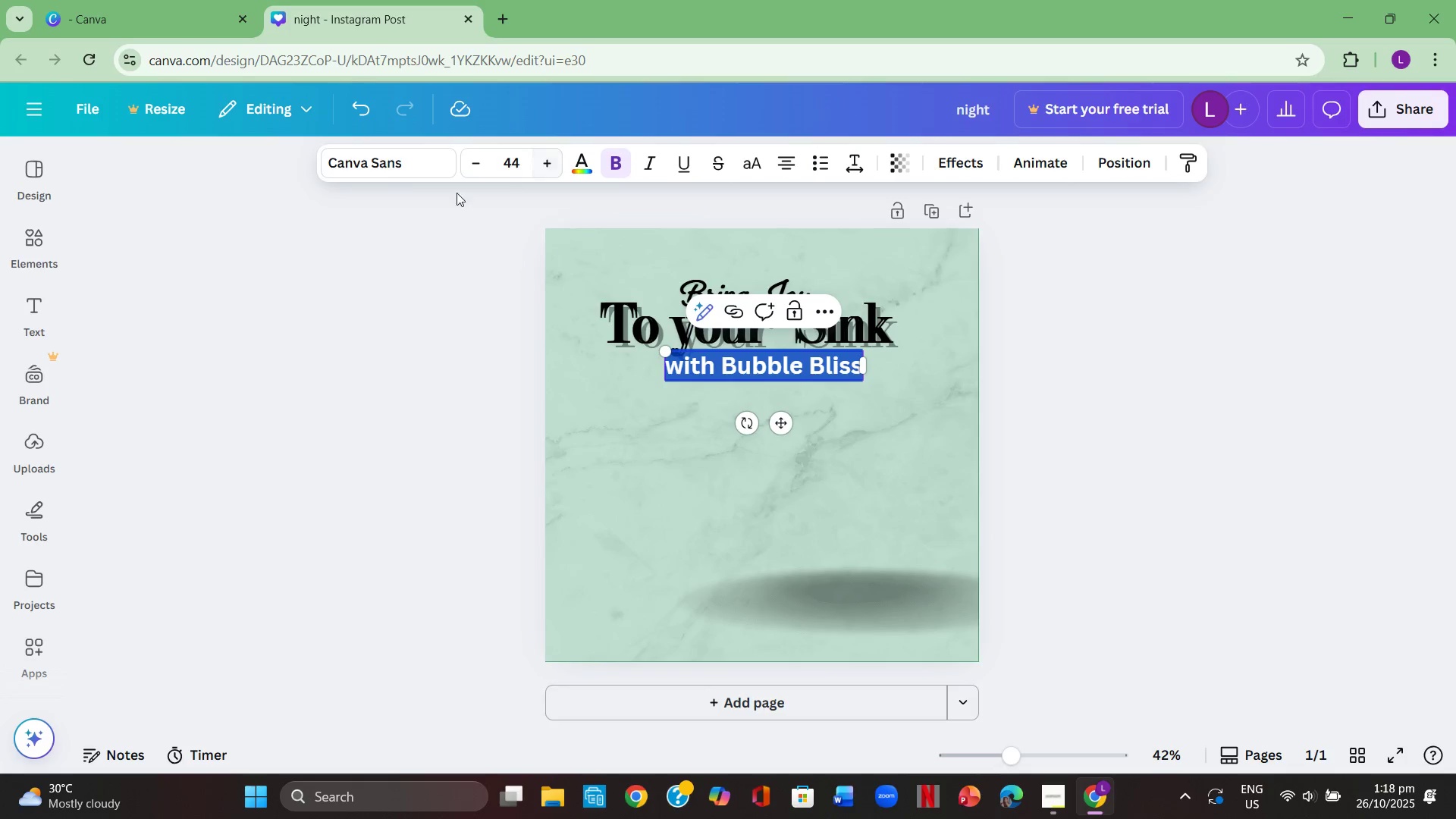 
left_click([391, 160])
 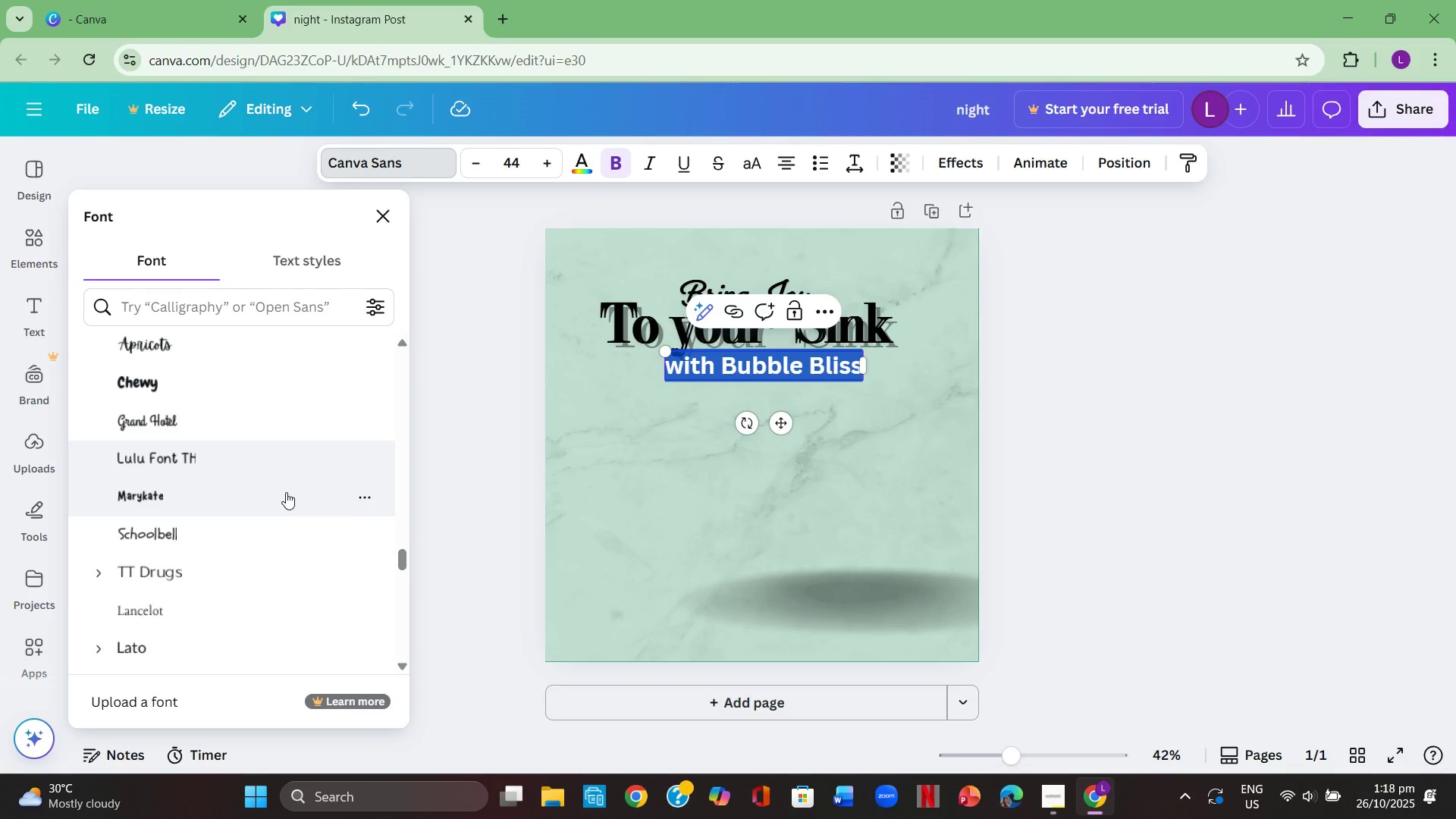 
scroll: coordinate [285, 492], scroll_direction: up, amount: 2.0
 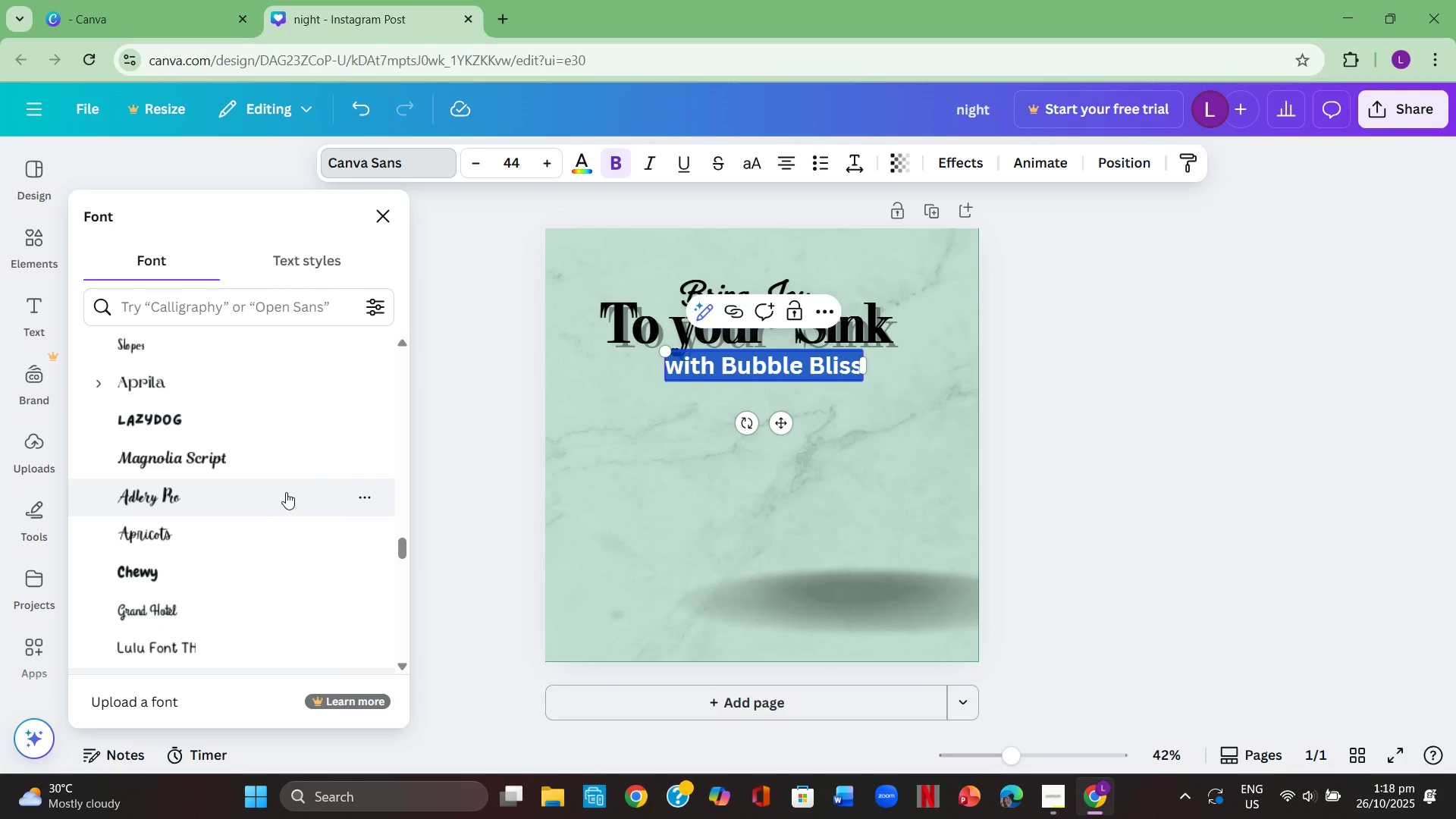 
scroll: coordinate [286, 492], scroll_direction: down, amount: 3.0
 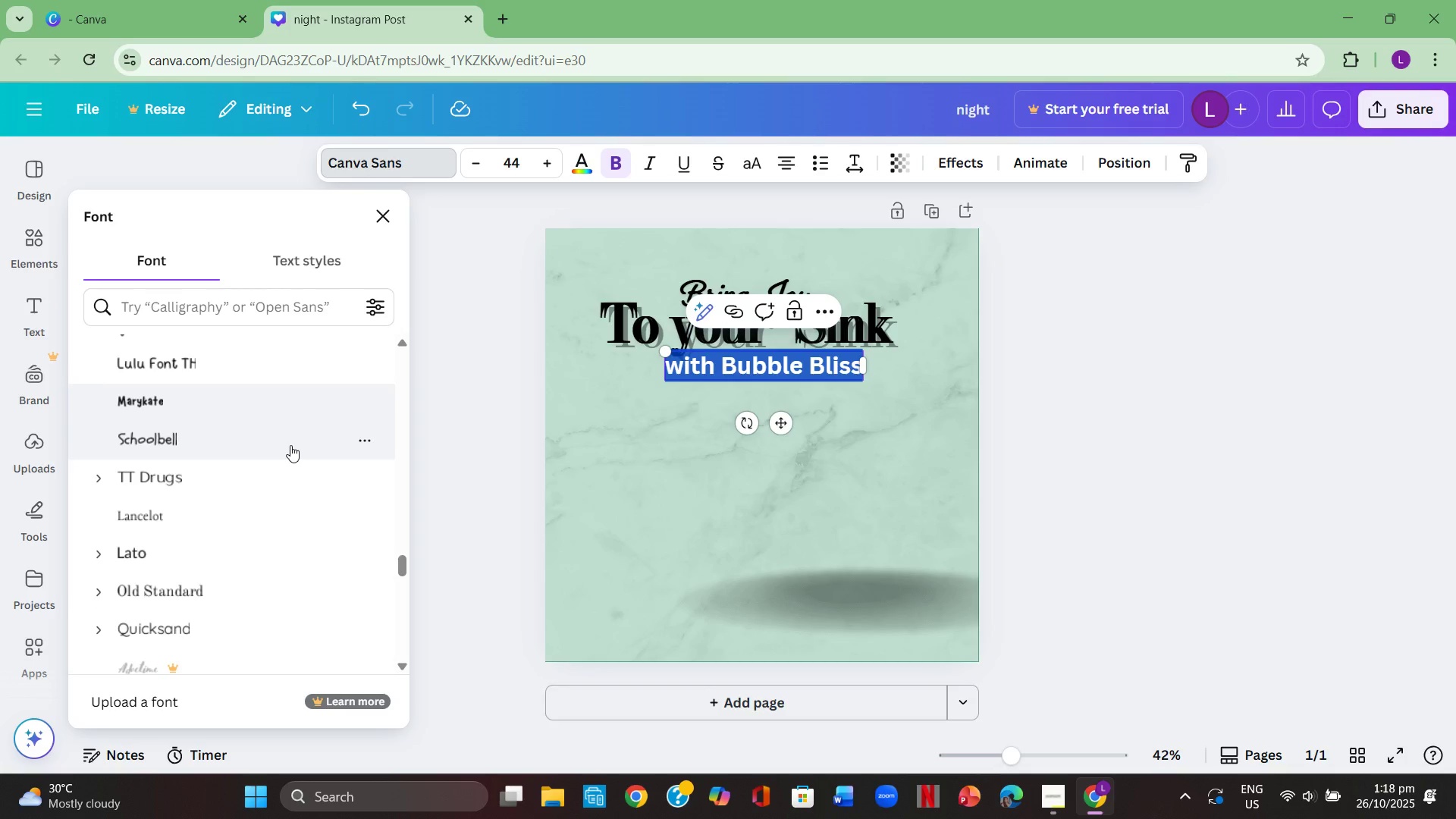 
left_click([290, 445])
 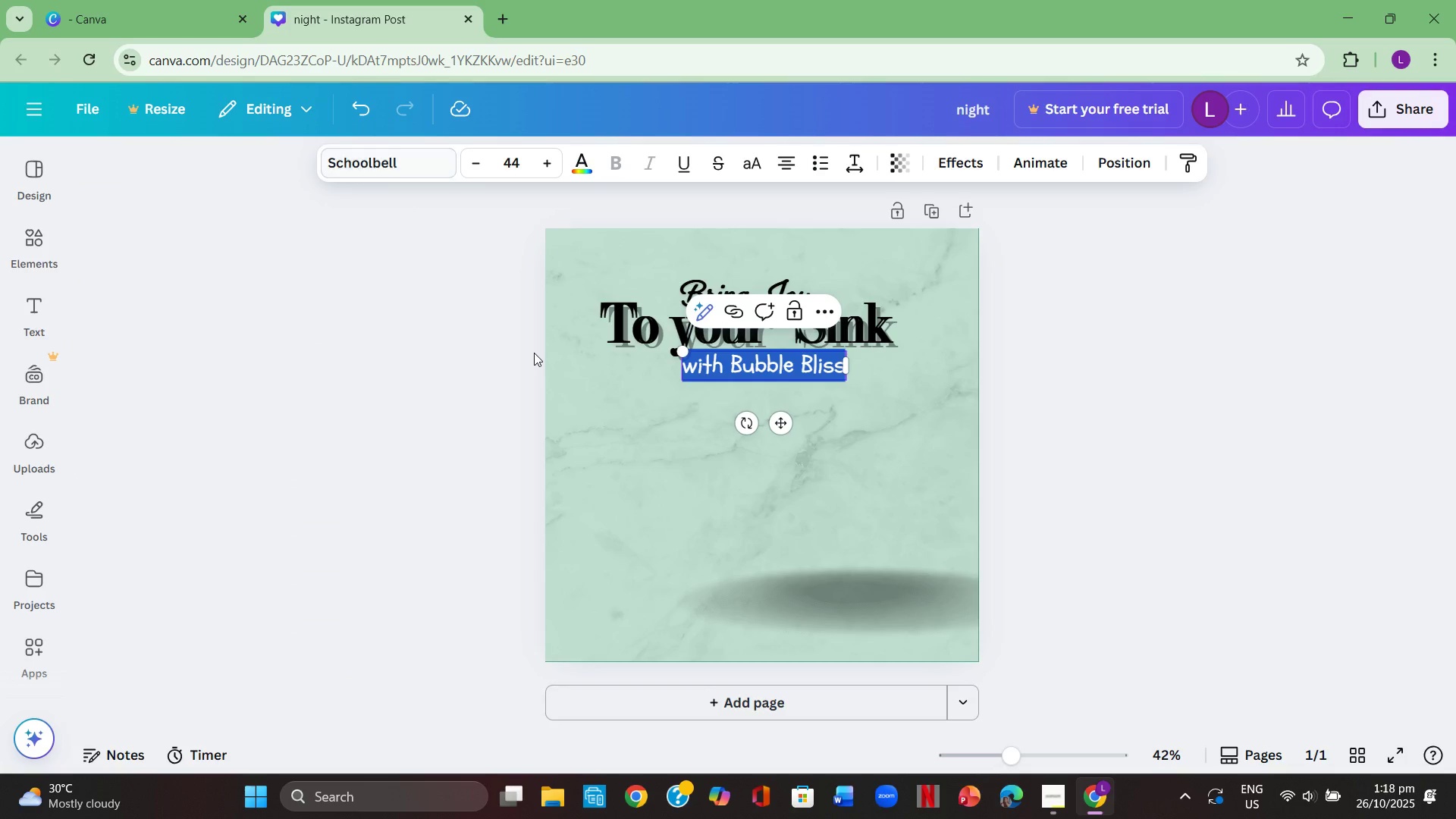 
double_click([534, 353])
 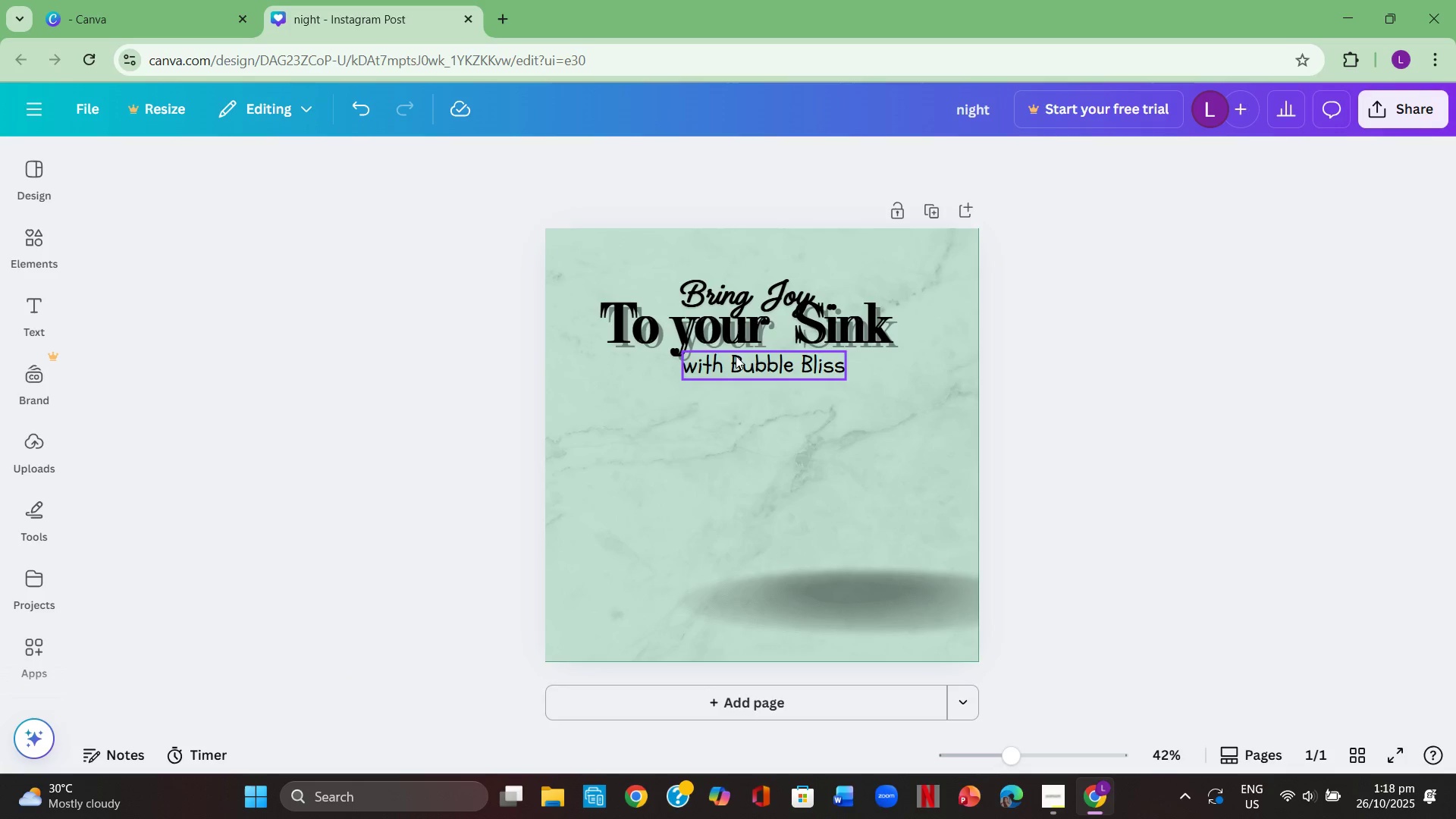 
left_click_drag(start_coordinate=[738, 365], to_coordinate=[743, 362])
 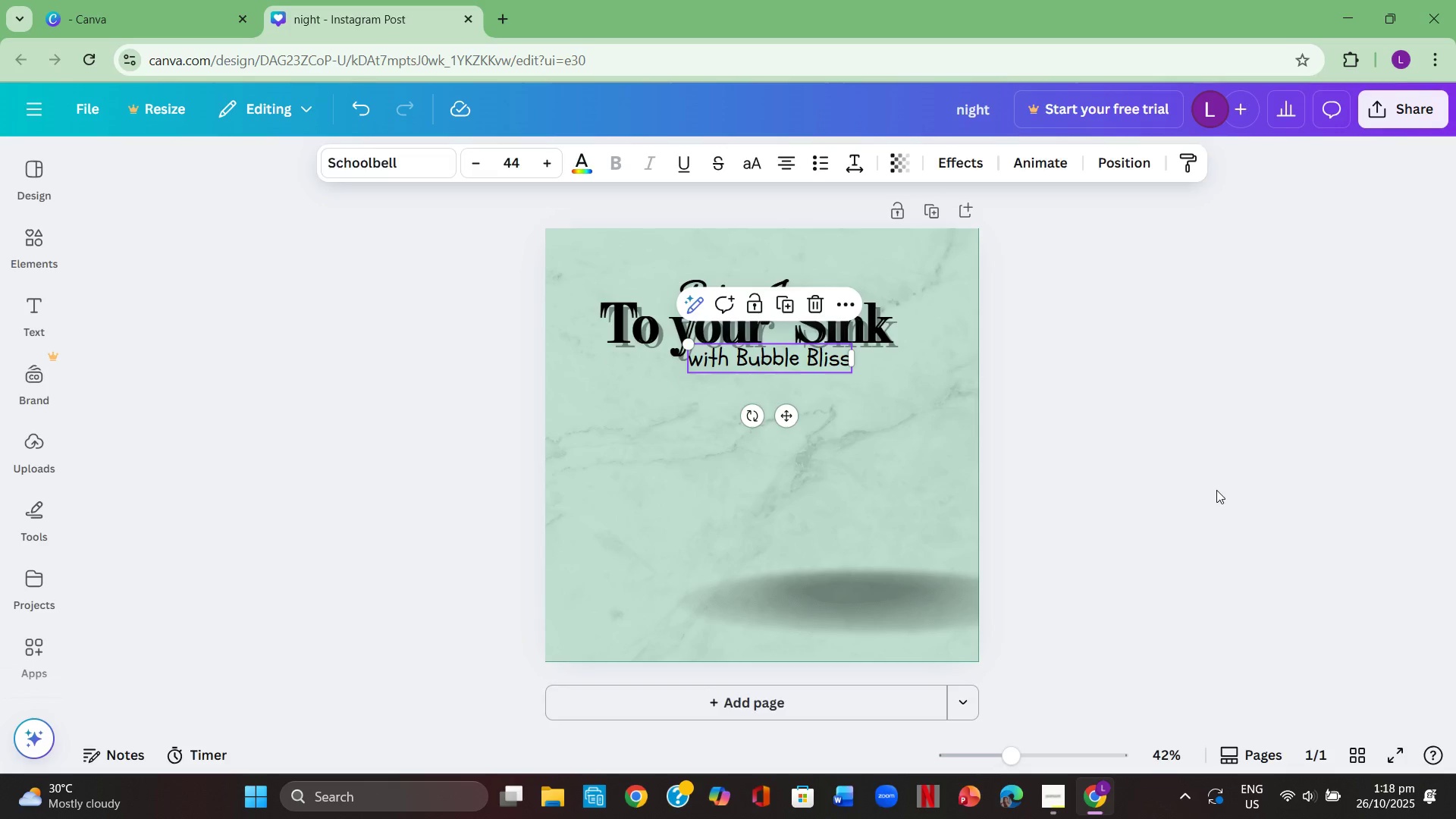 
left_click([1216, 490])
 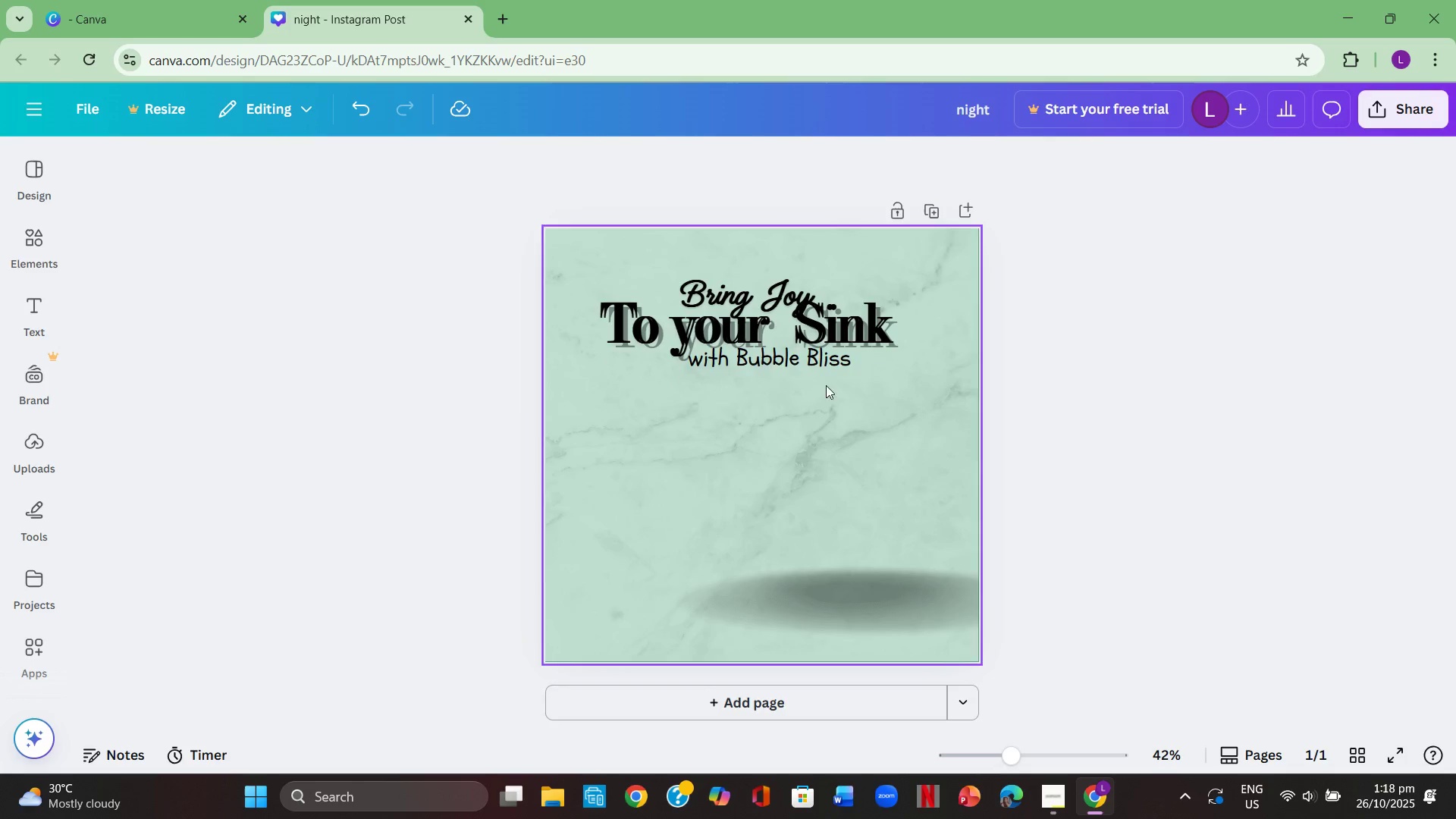 
left_click_drag(start_coordinate=[793, 360], to_coordinate=[792, 367])
 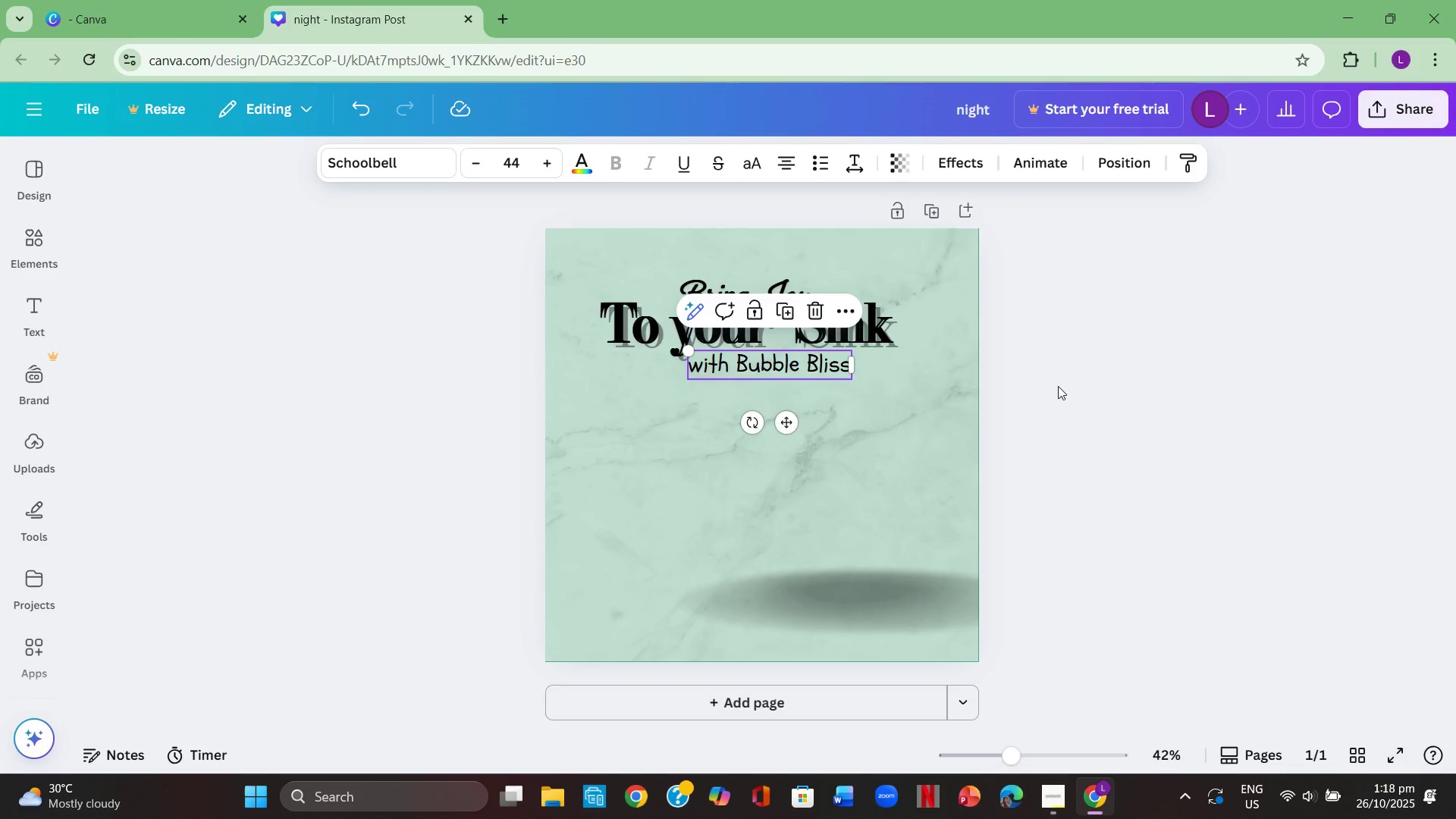 
left_click([1058, 386])
 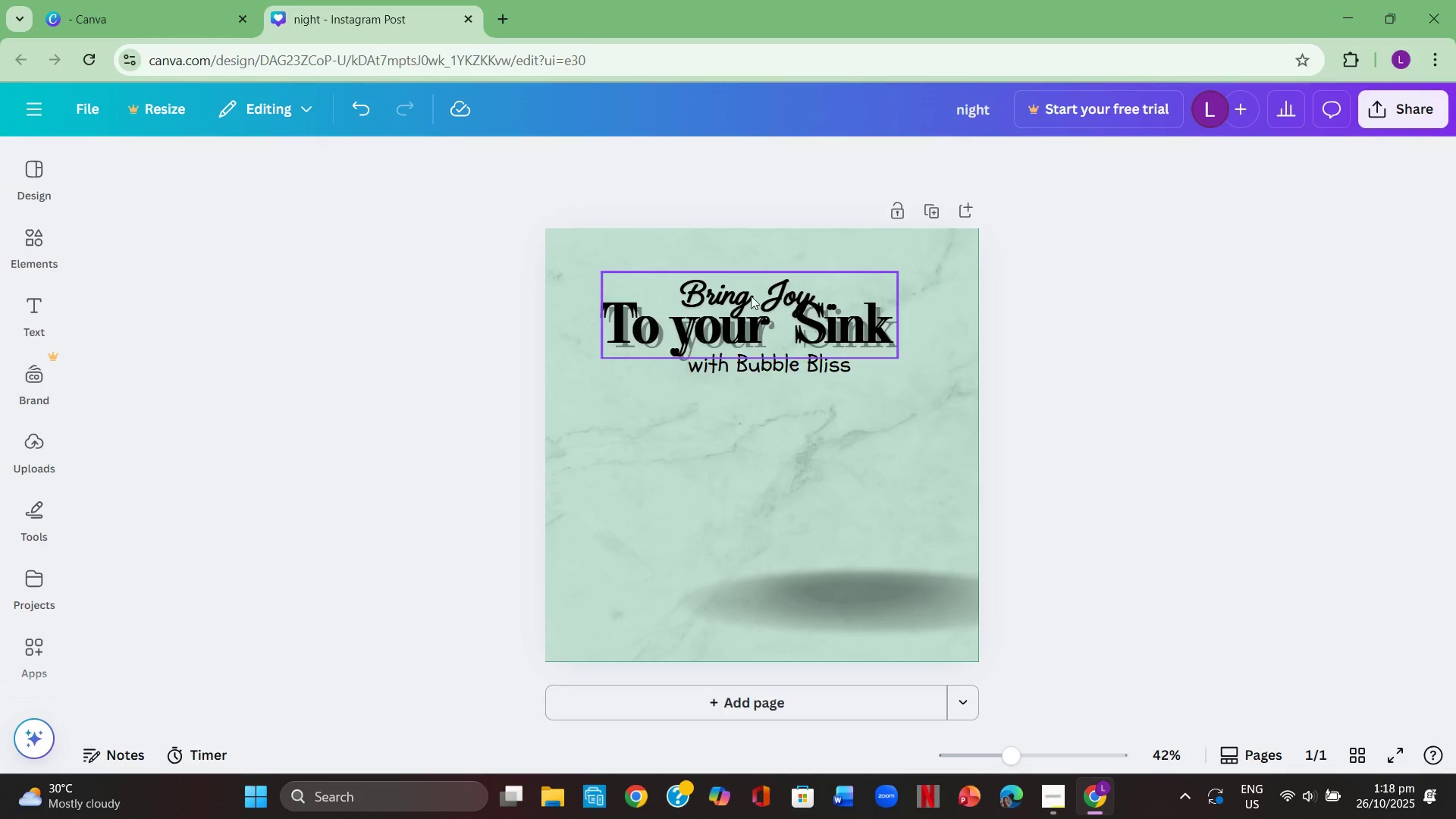 
mouse_move([753, 295])
 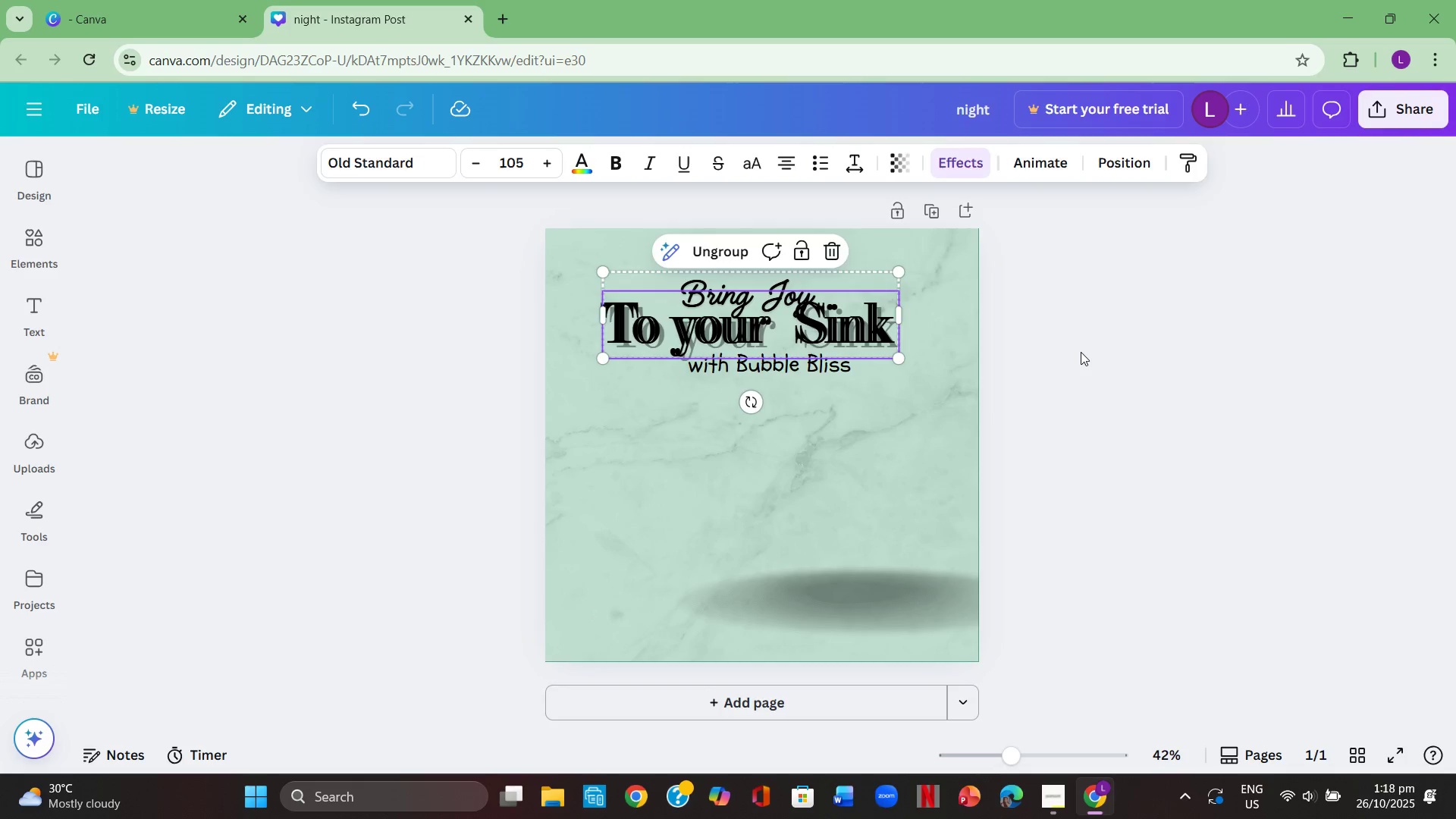 
left_click([1081, 352])
 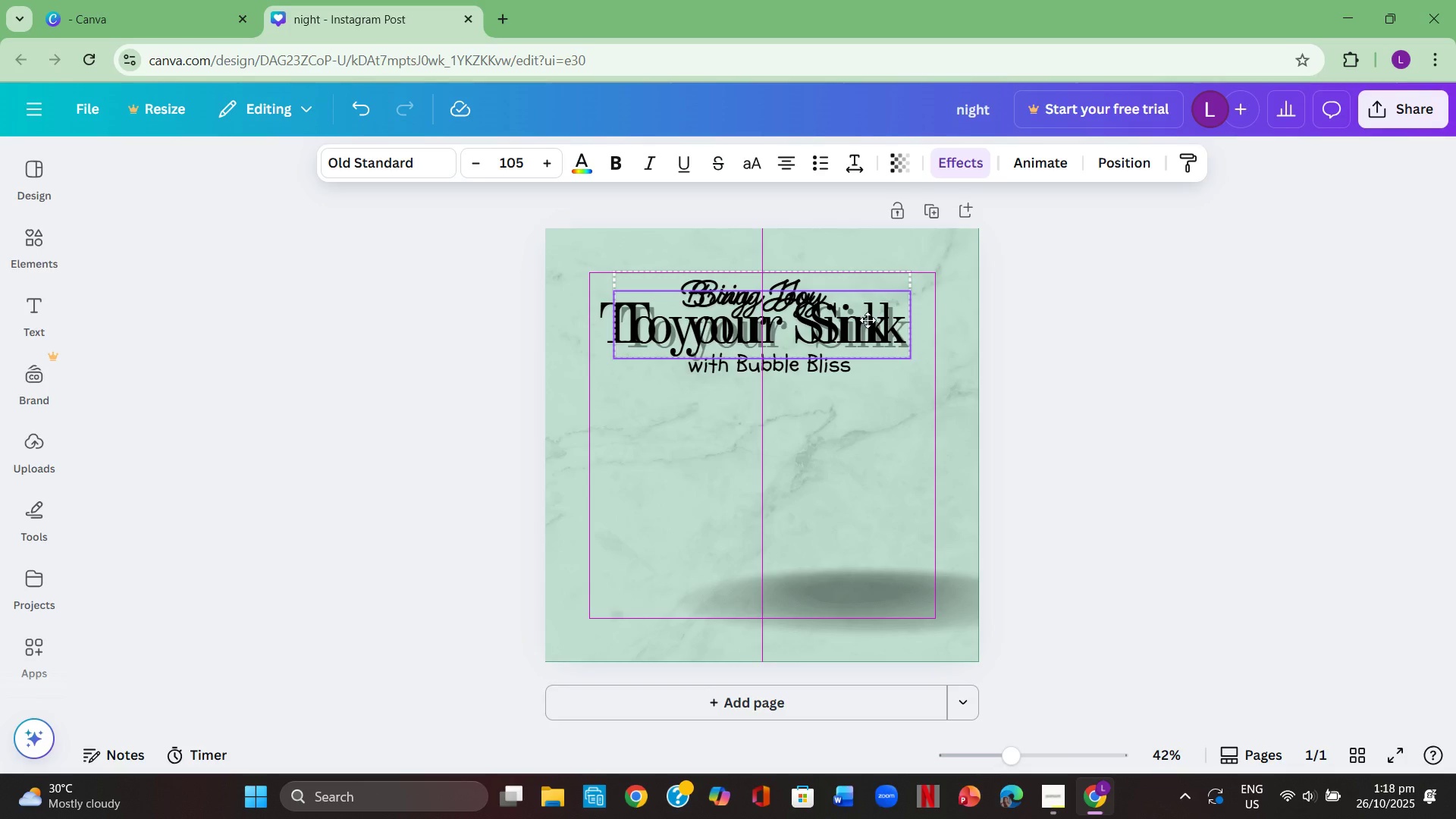 
wait(5.94)
 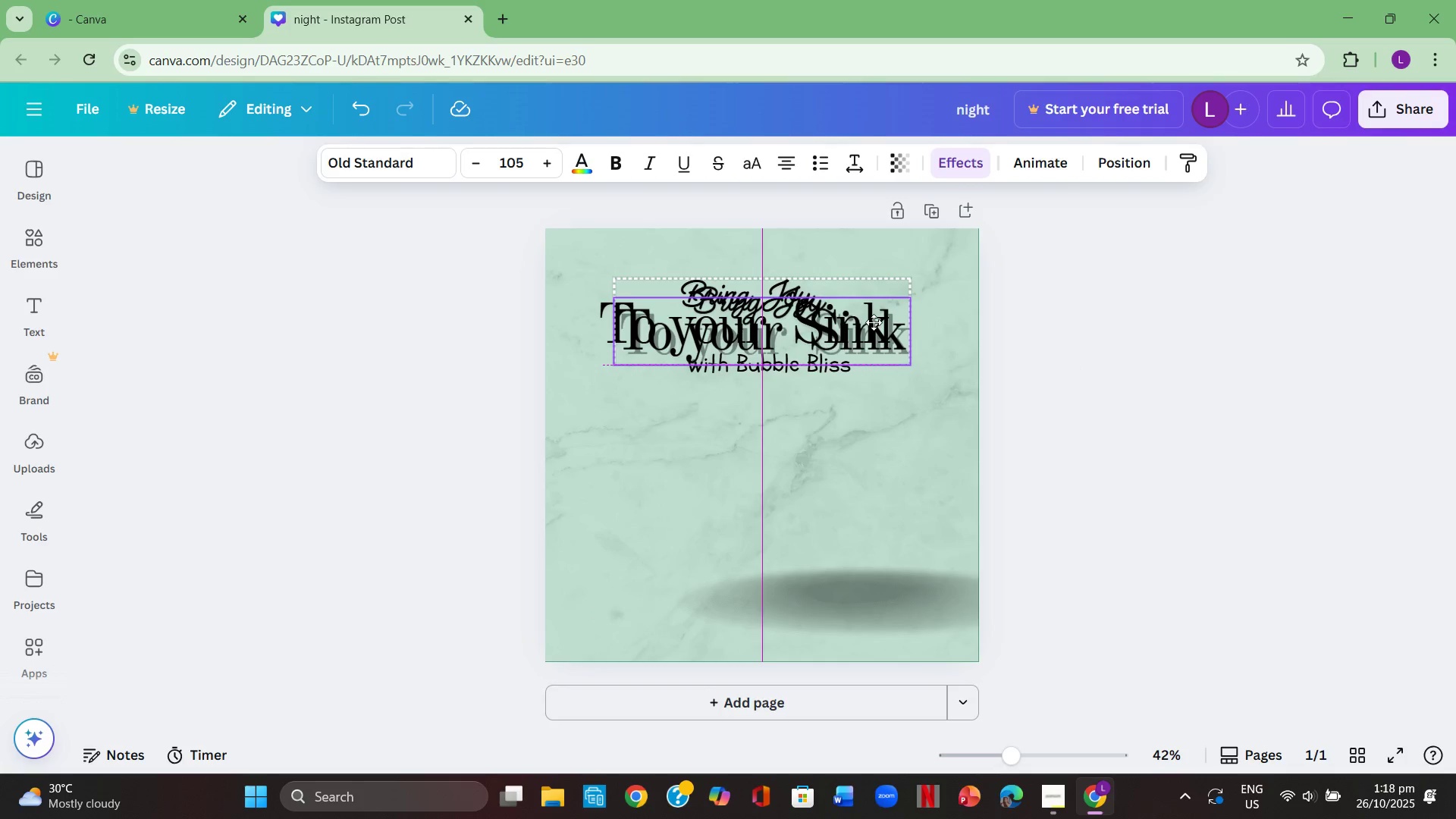 
left_click([1085, 368])
 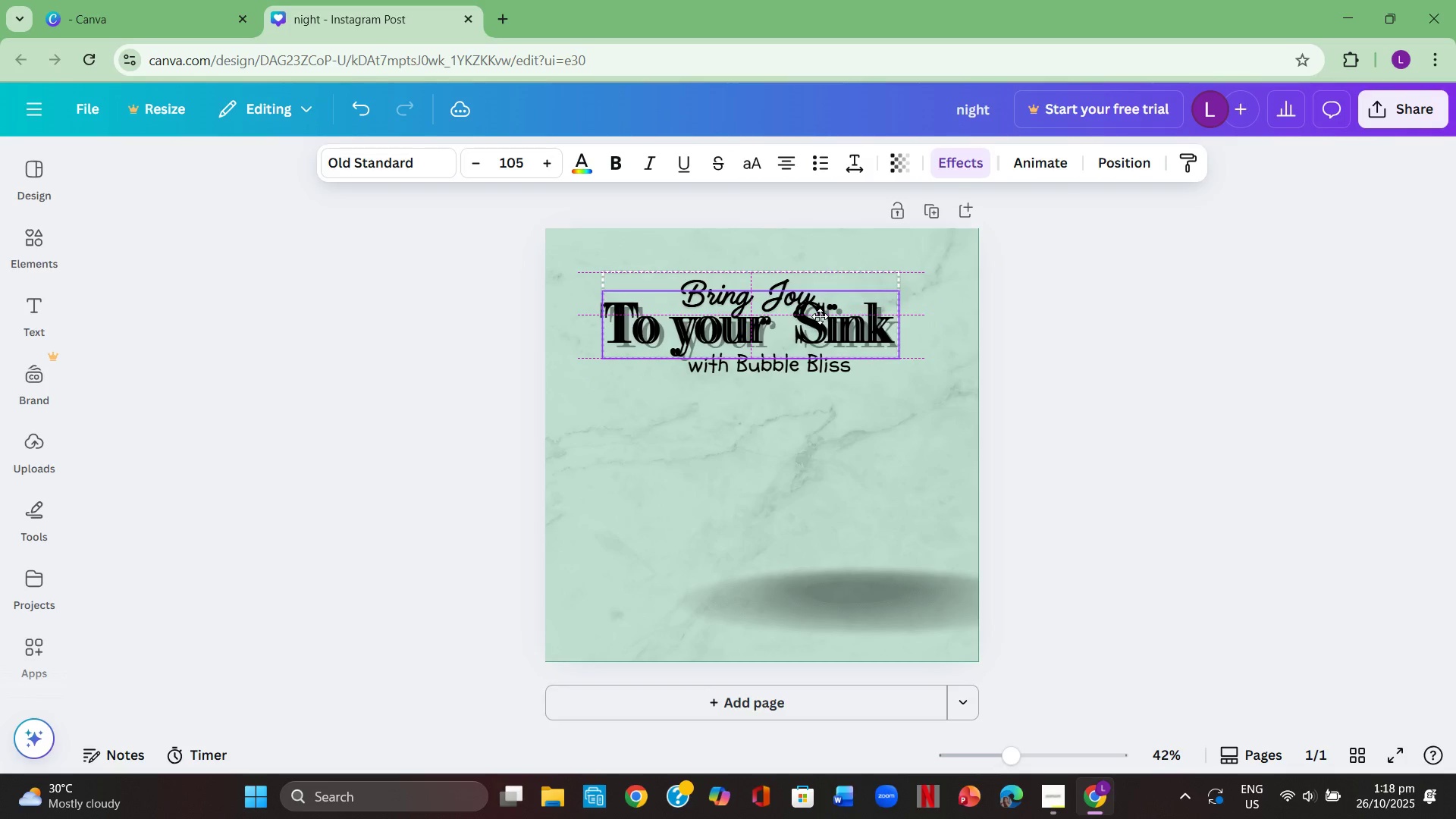 
left_click([1118, 387])
 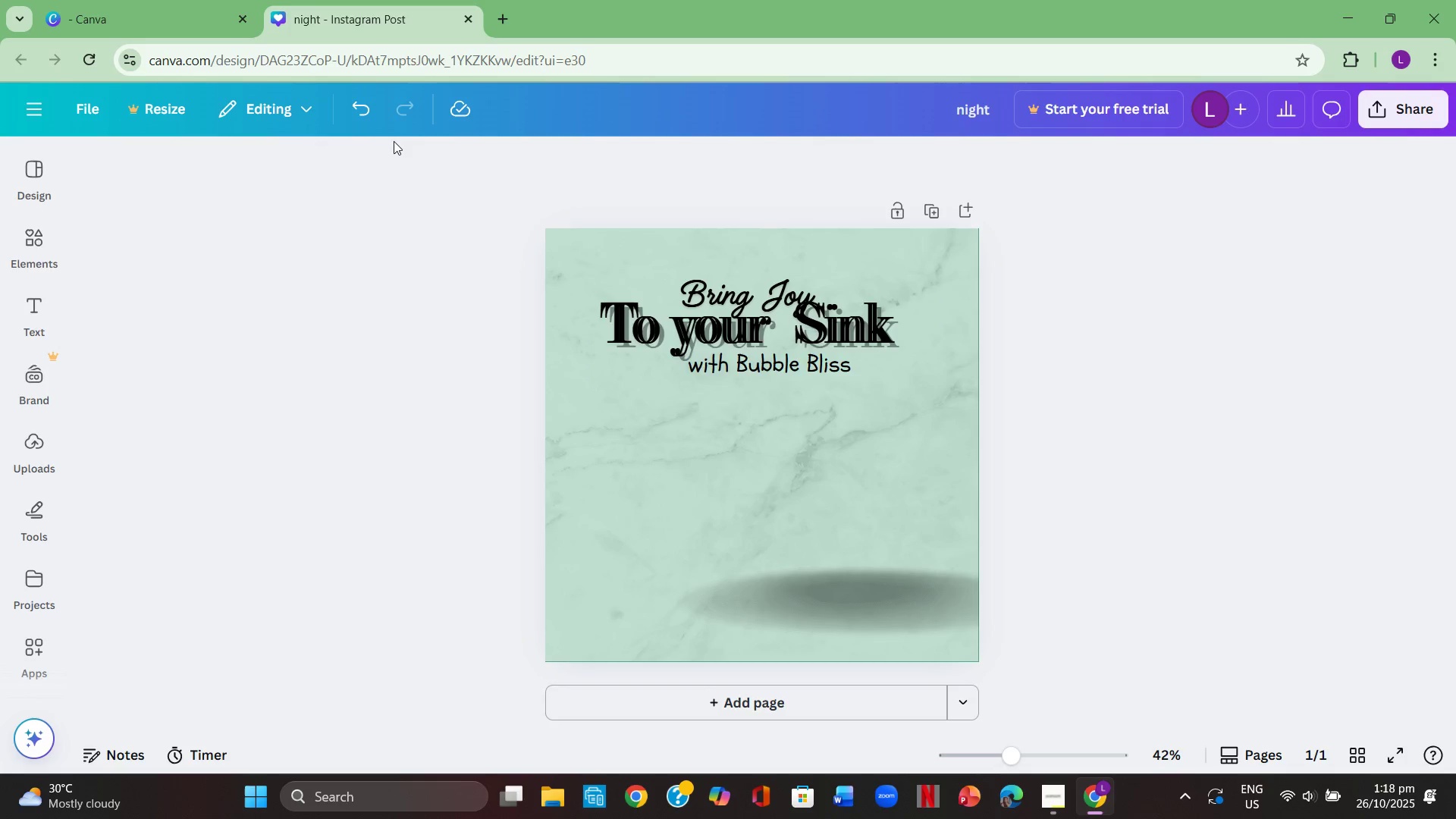 
left_click([356, 105])
 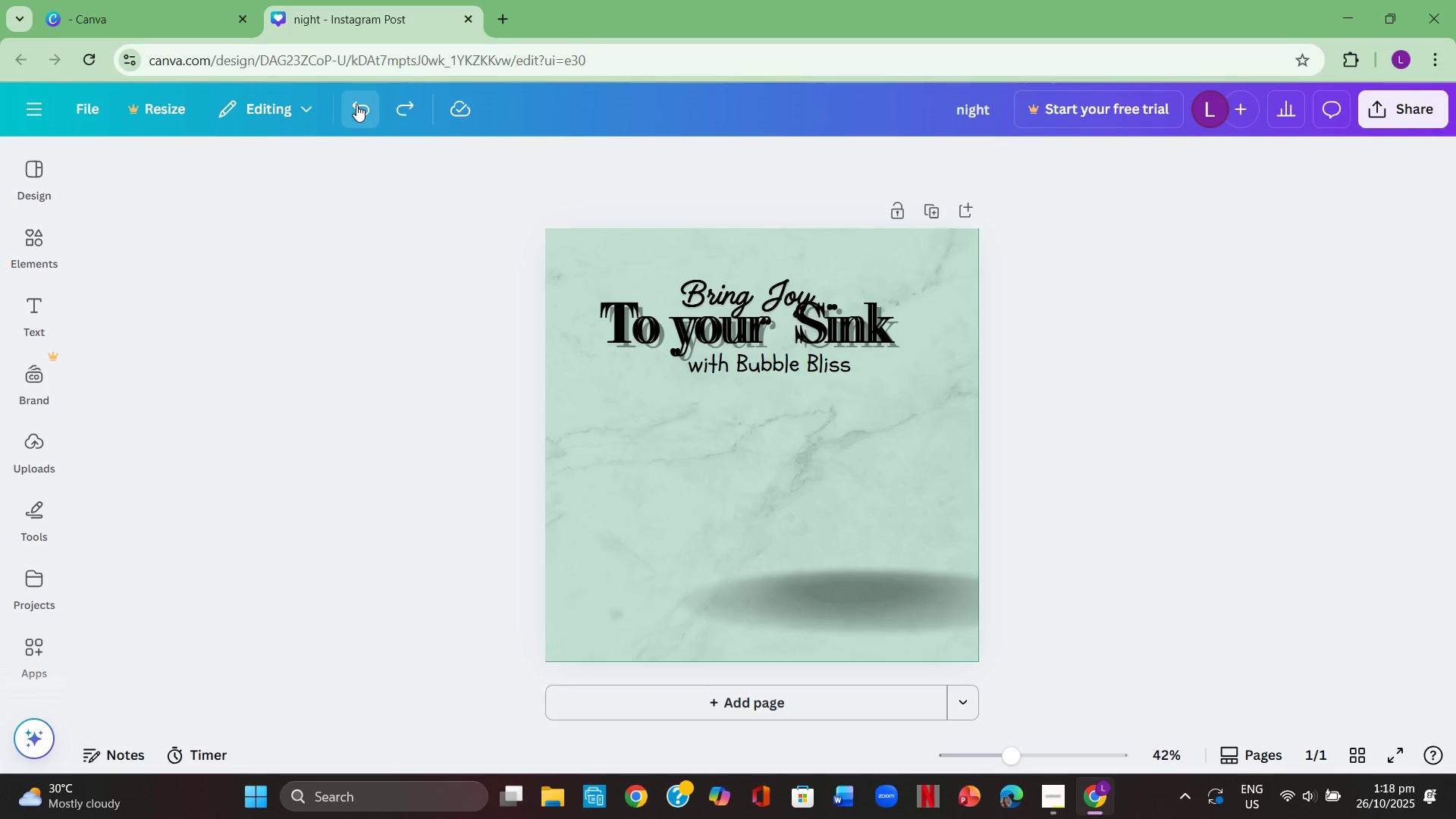 
double_click([356, 105])
 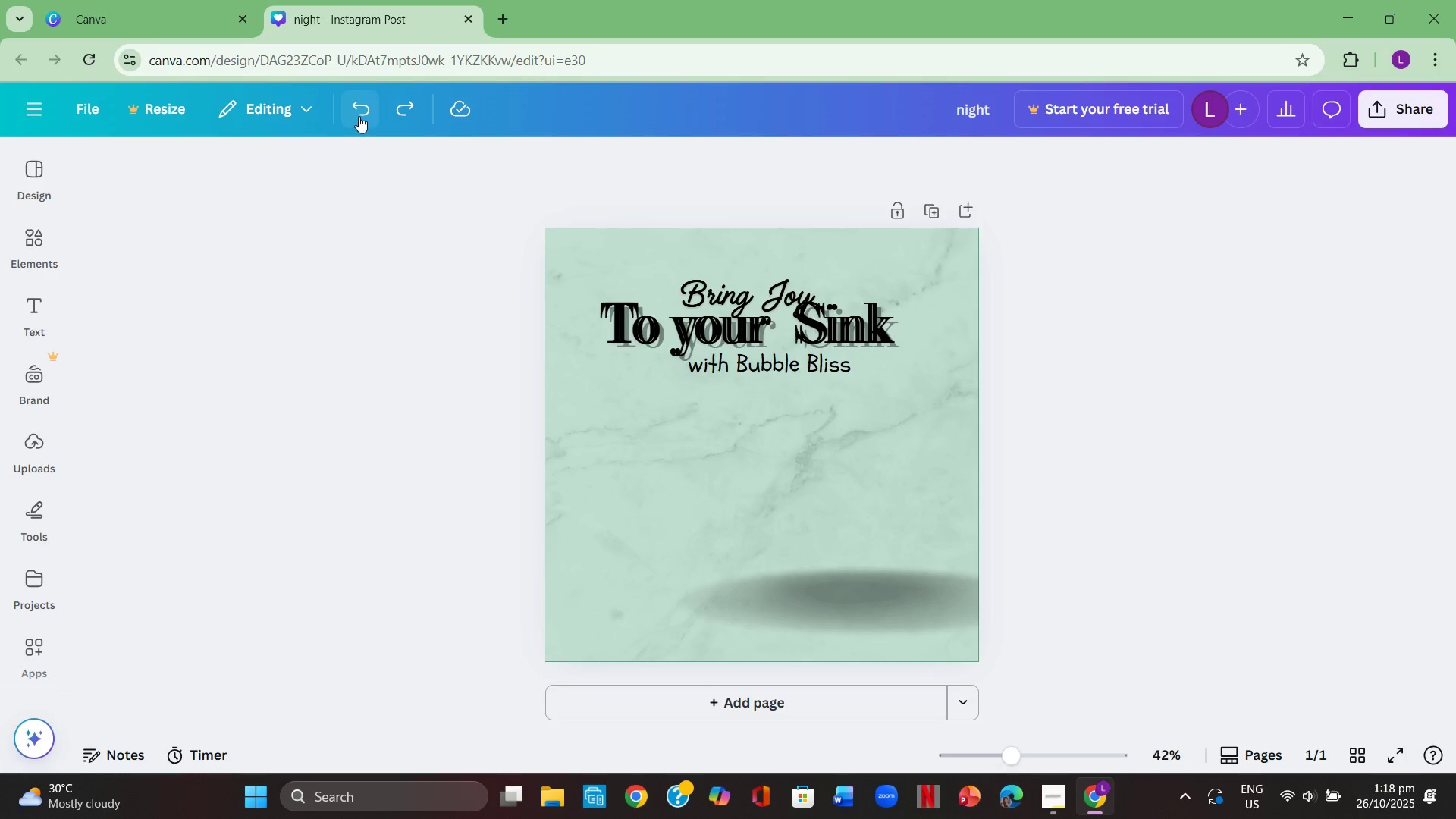 
left_click([359, 116])
 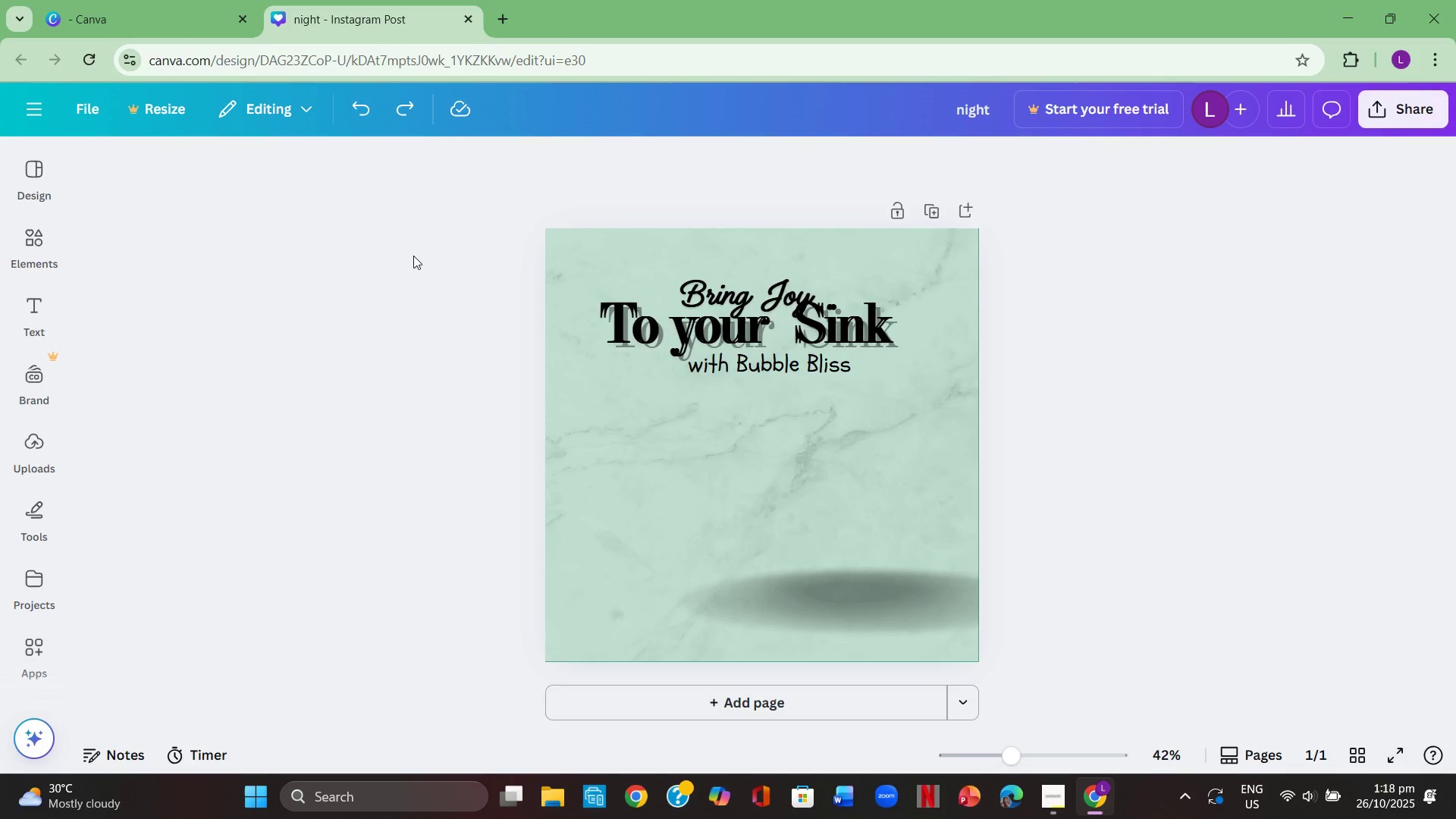 
left_click([413, 258])
 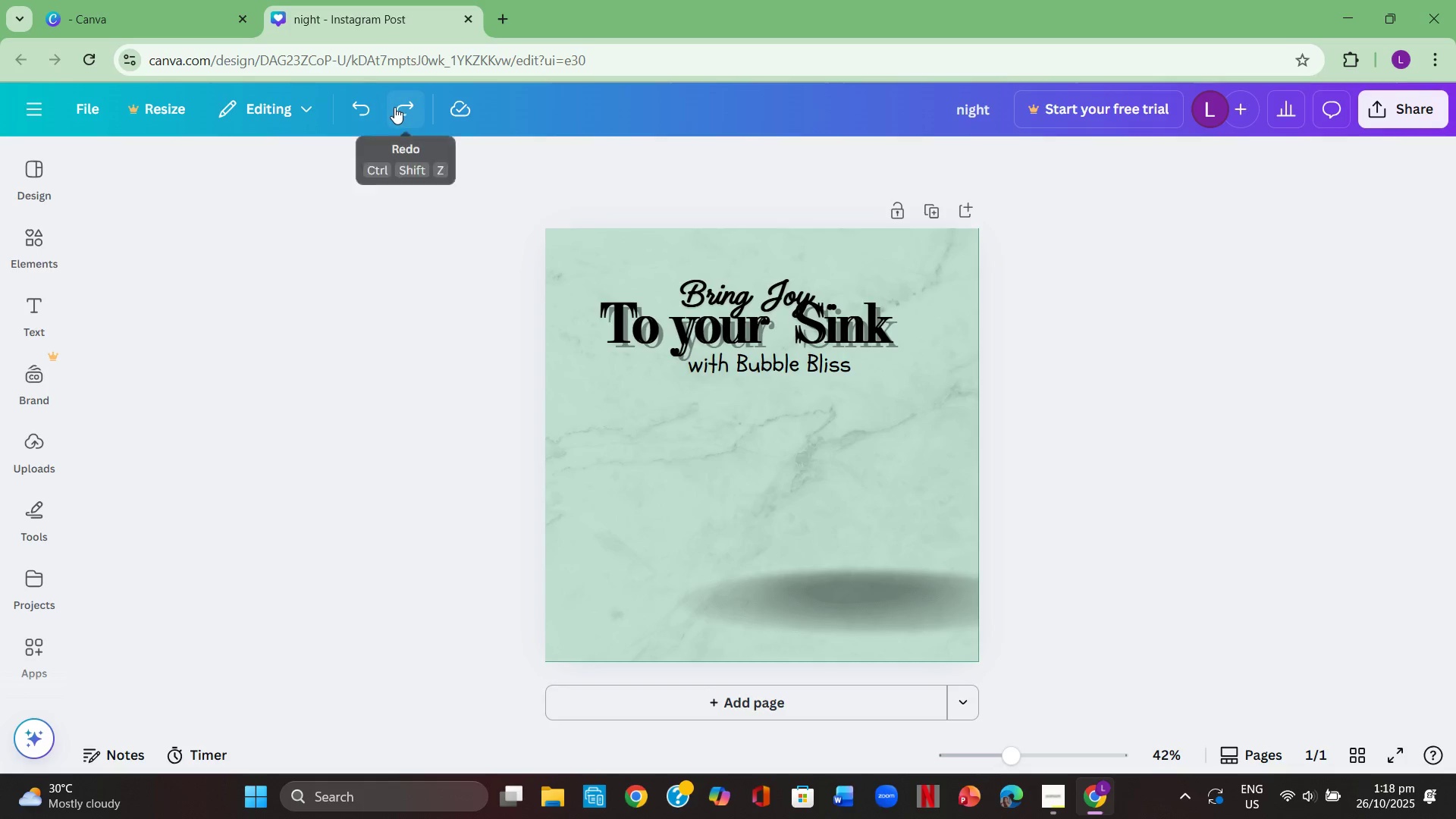 
left_click([358, 107])
 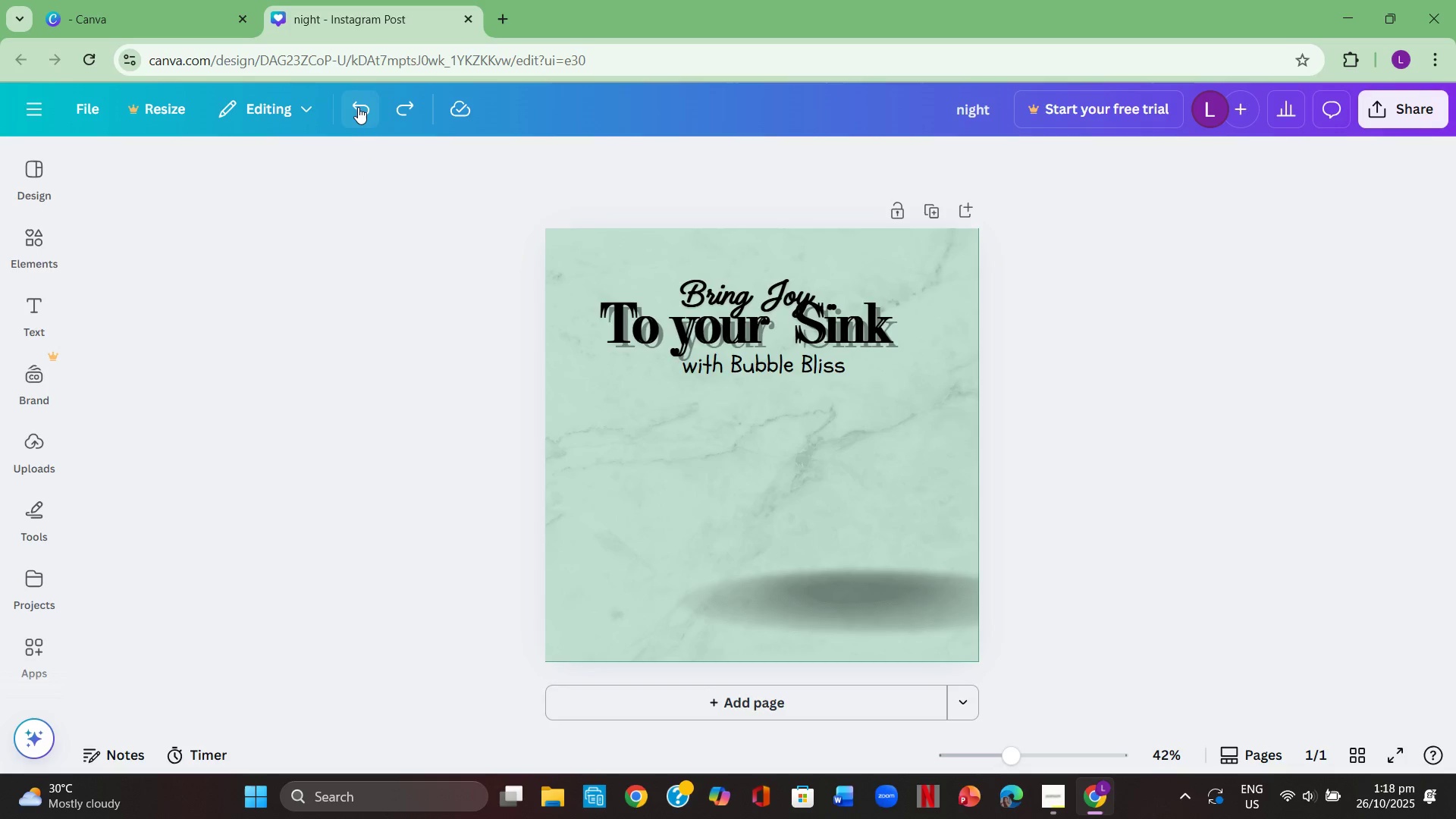 
double_click([358, 107])
 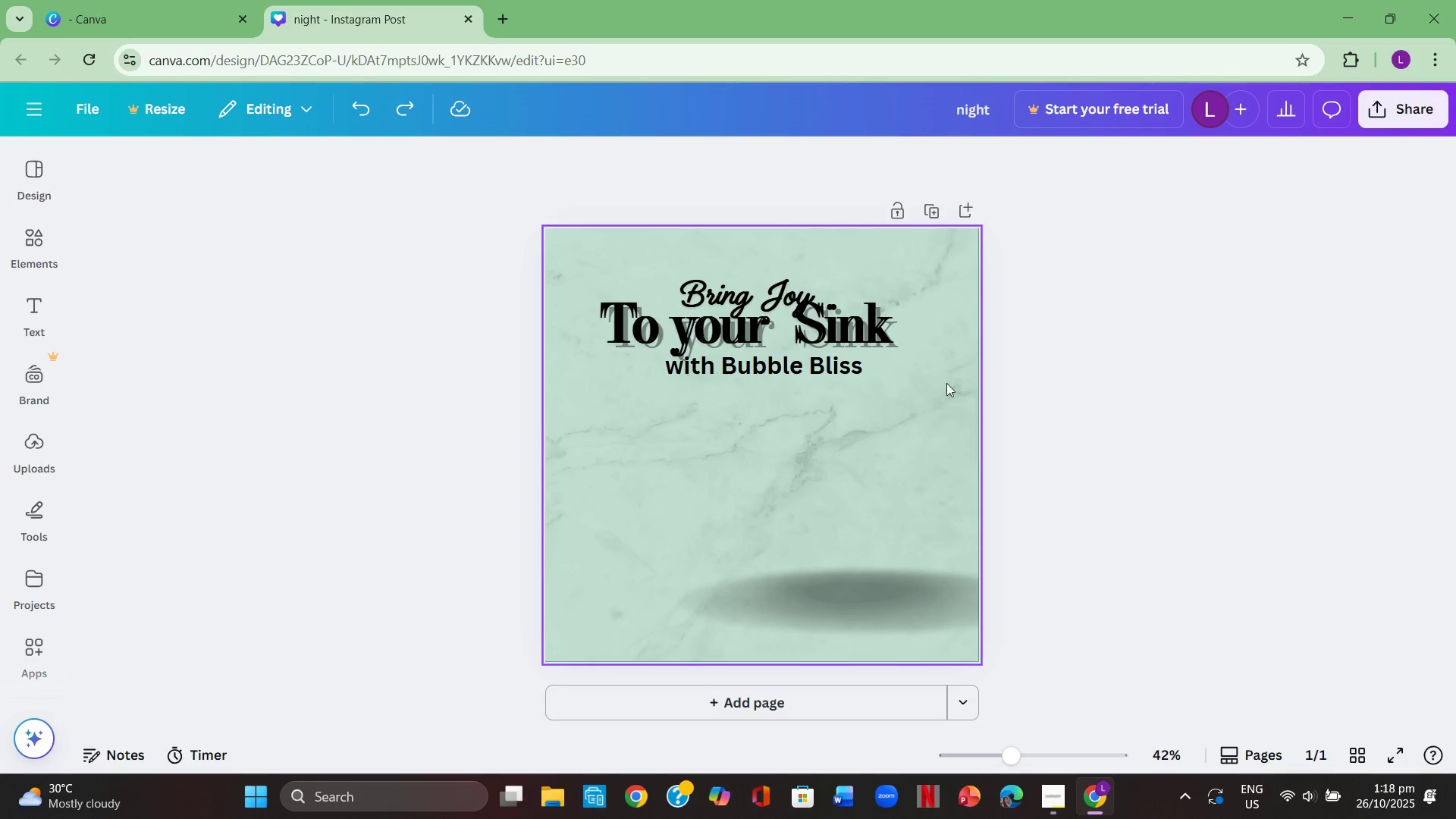 
left_click([1119, 367])
 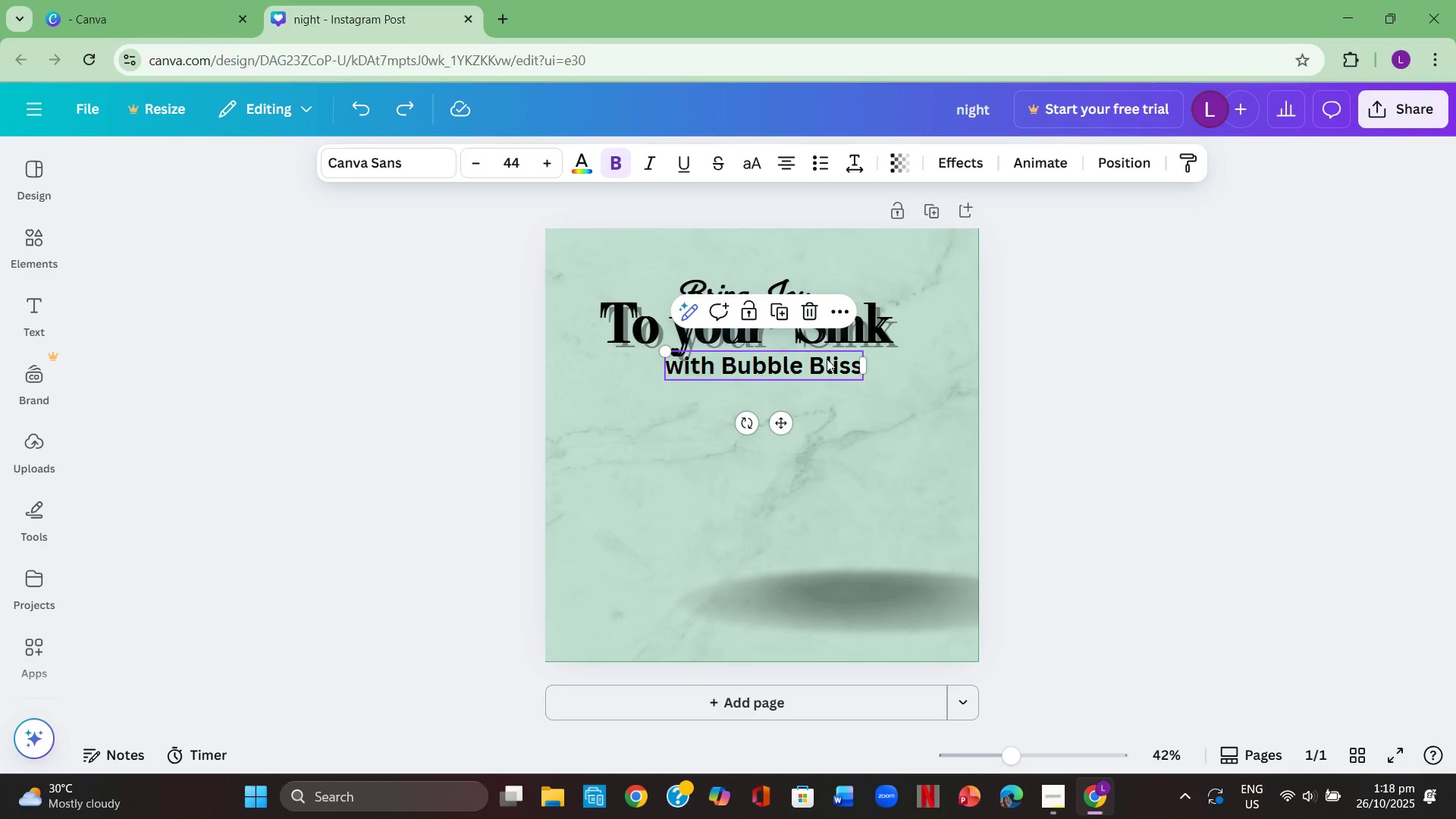 
double_click([825, 363])
 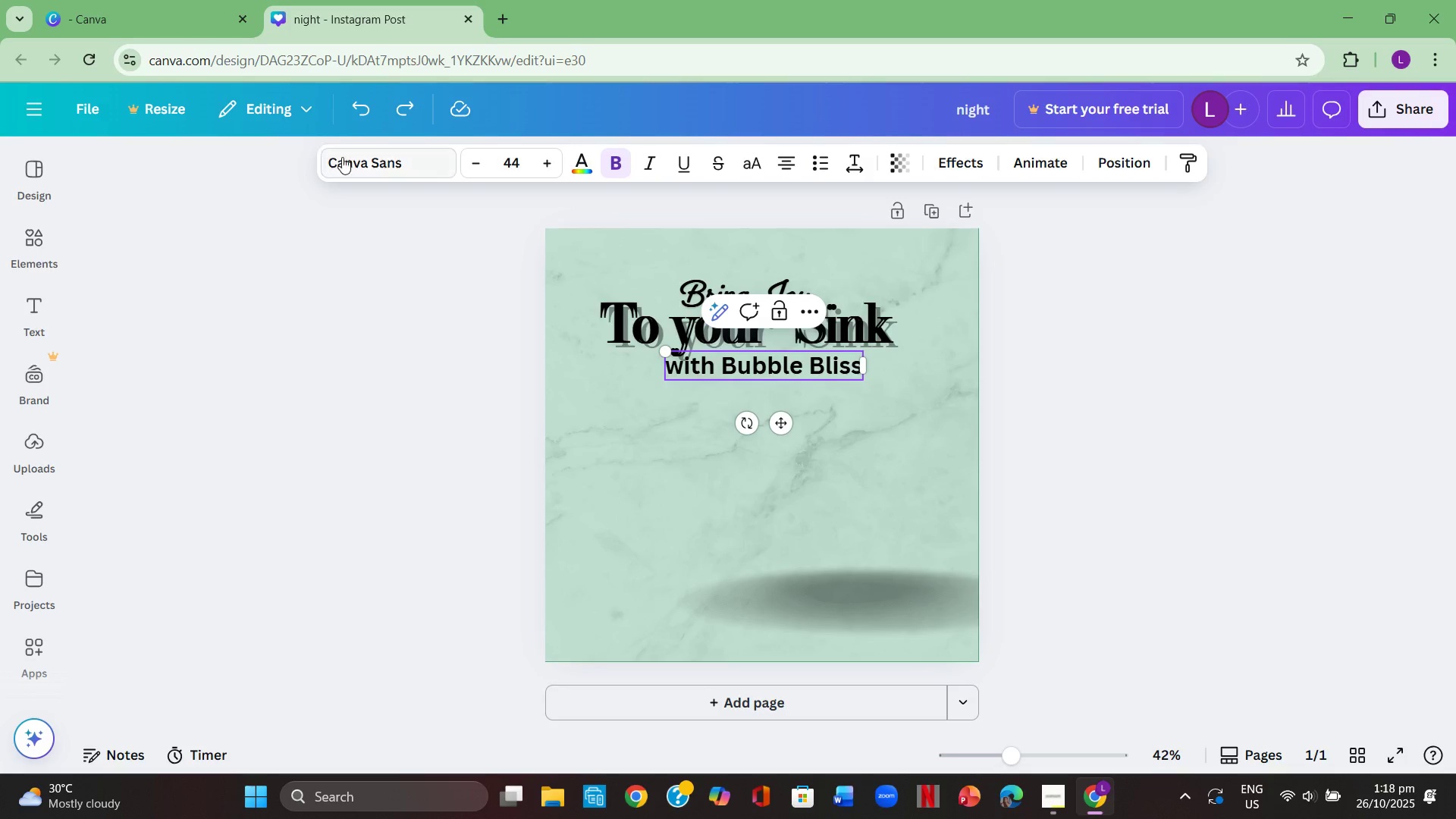 
left_click([347, 158])
 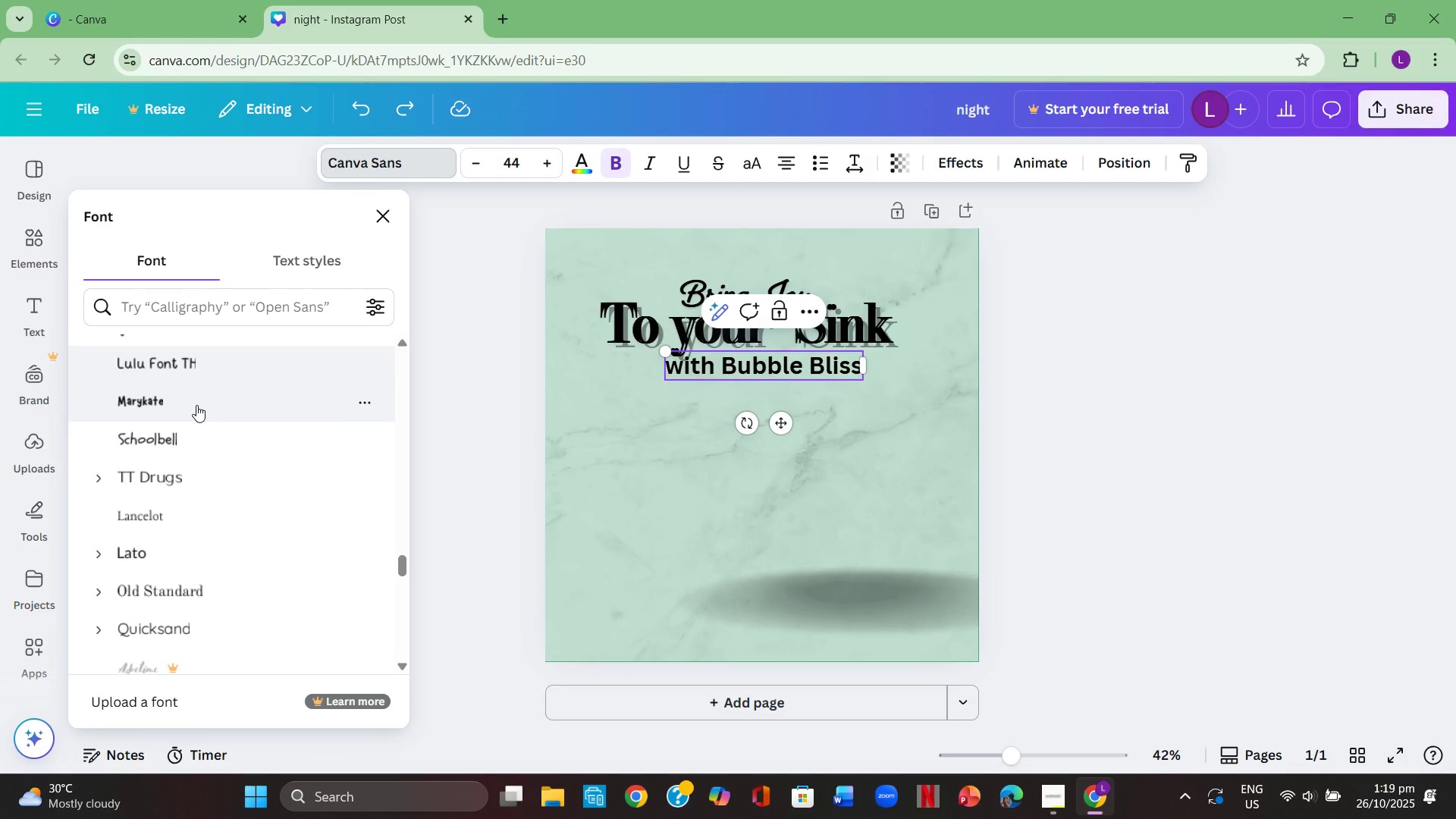 
left_click([196, 405])
 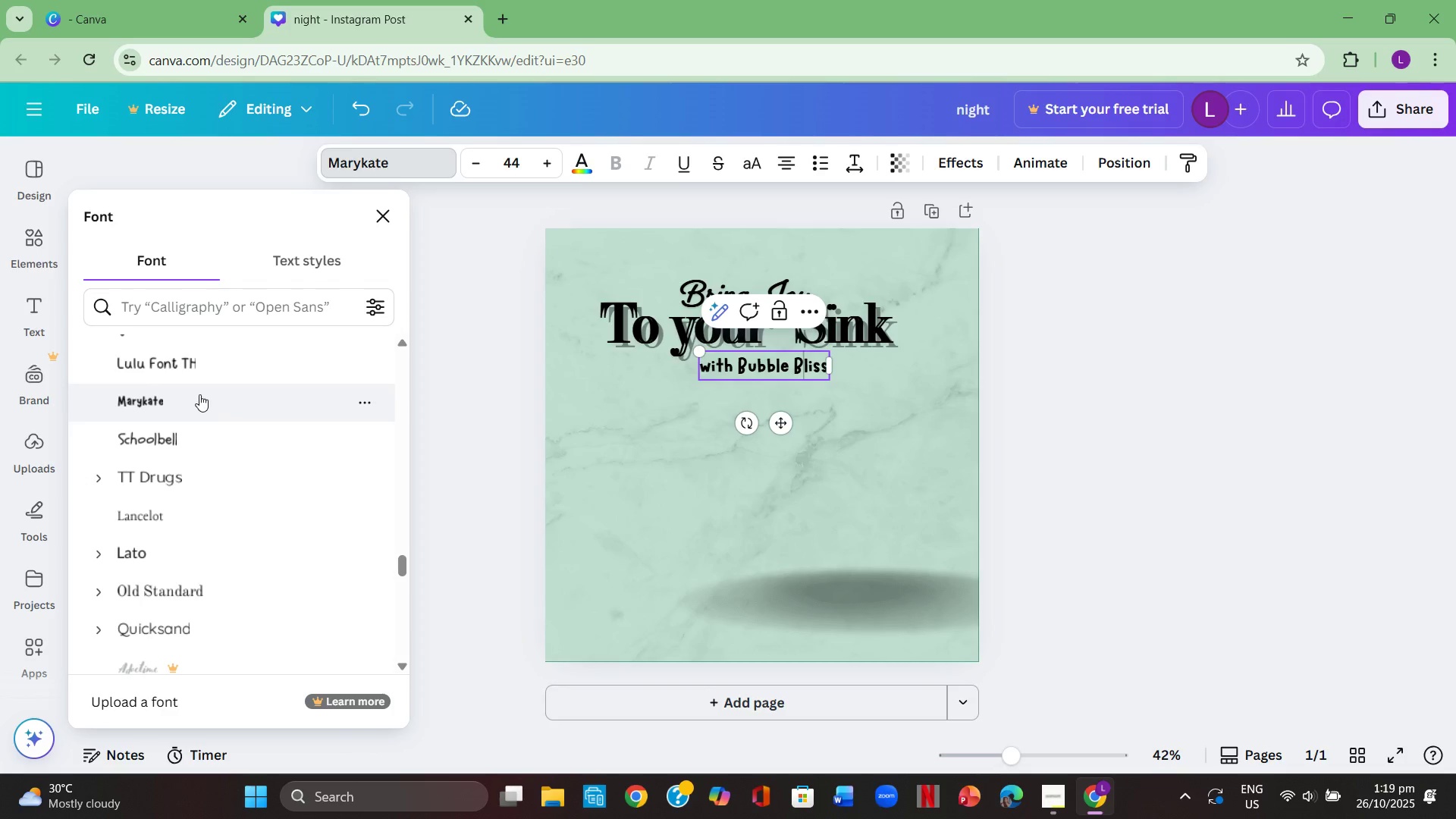 
scroll: coordinate [205, 375], scroll_direction: up, amount: 1.0
 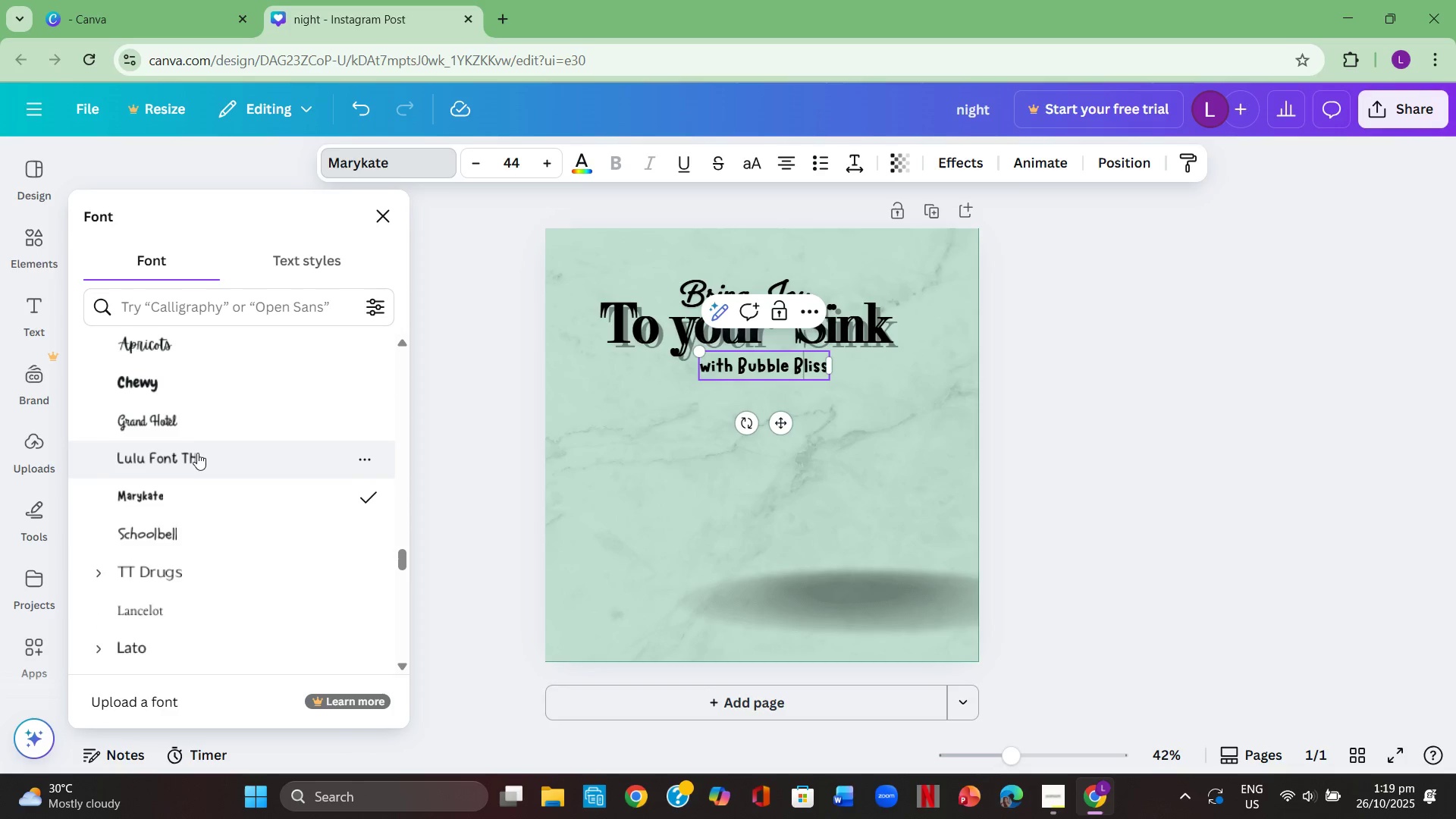 
left_click([197, 456])
 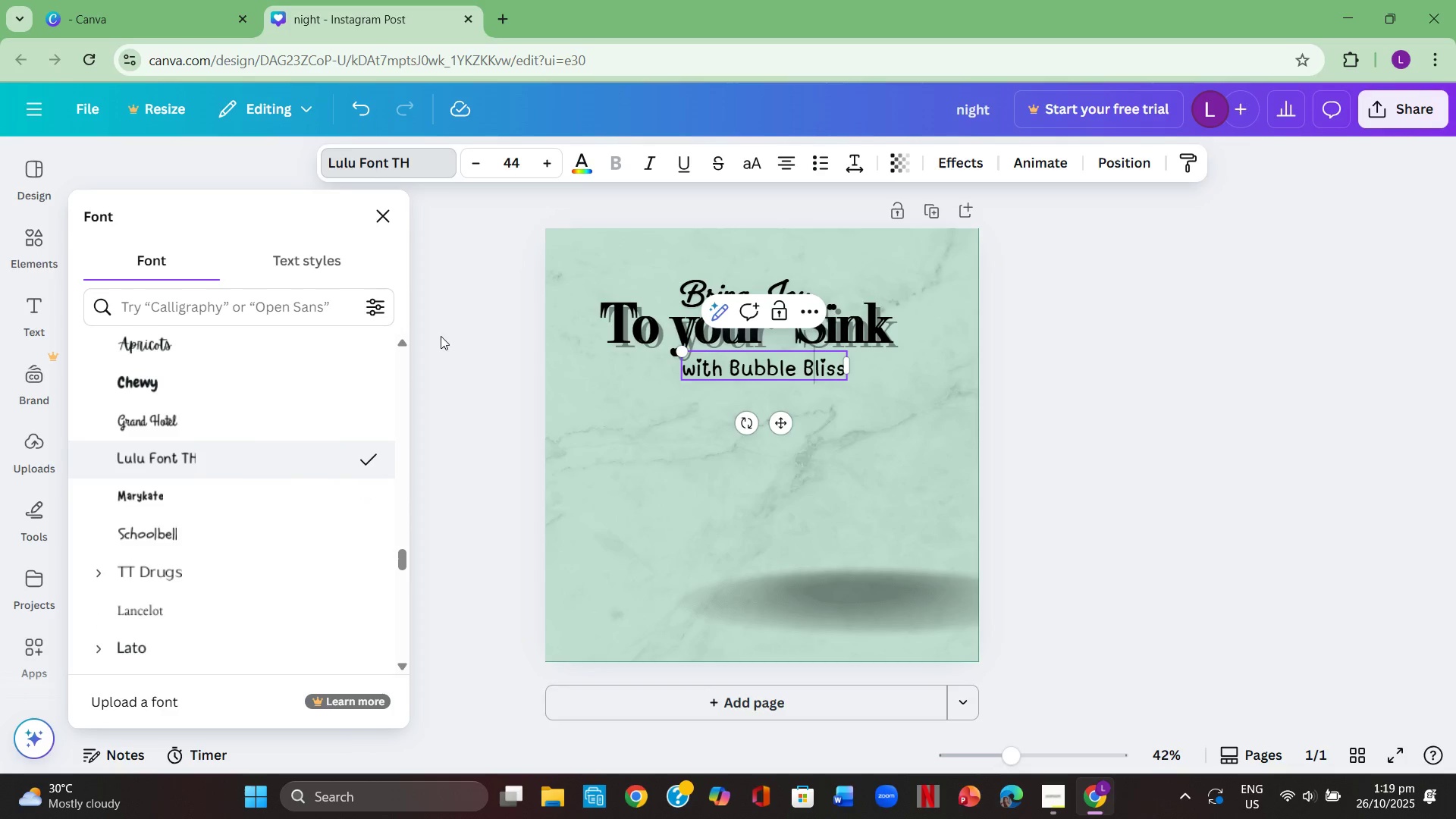 
double_click([461, 316])
 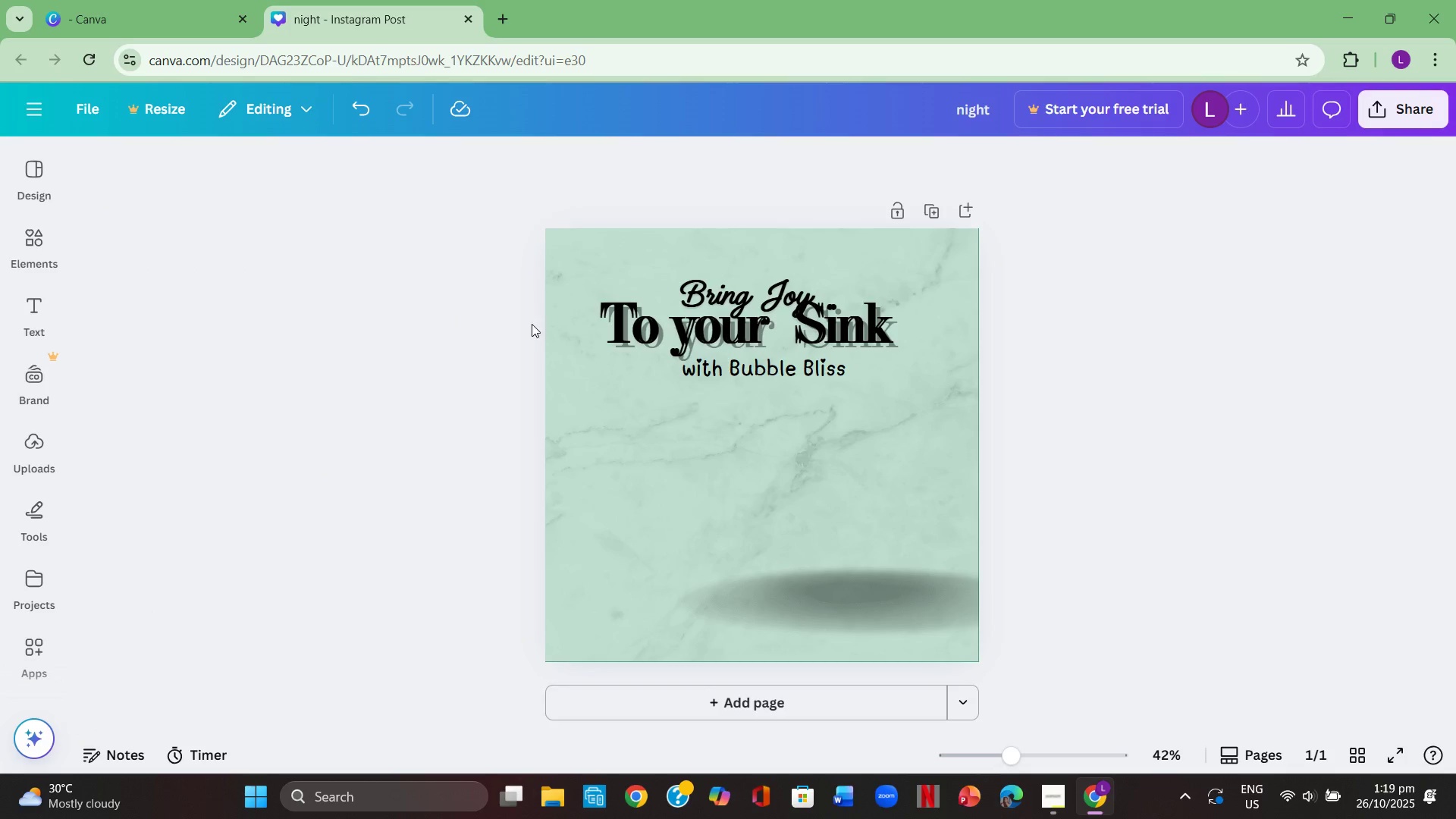 
left_click([743, 370])
 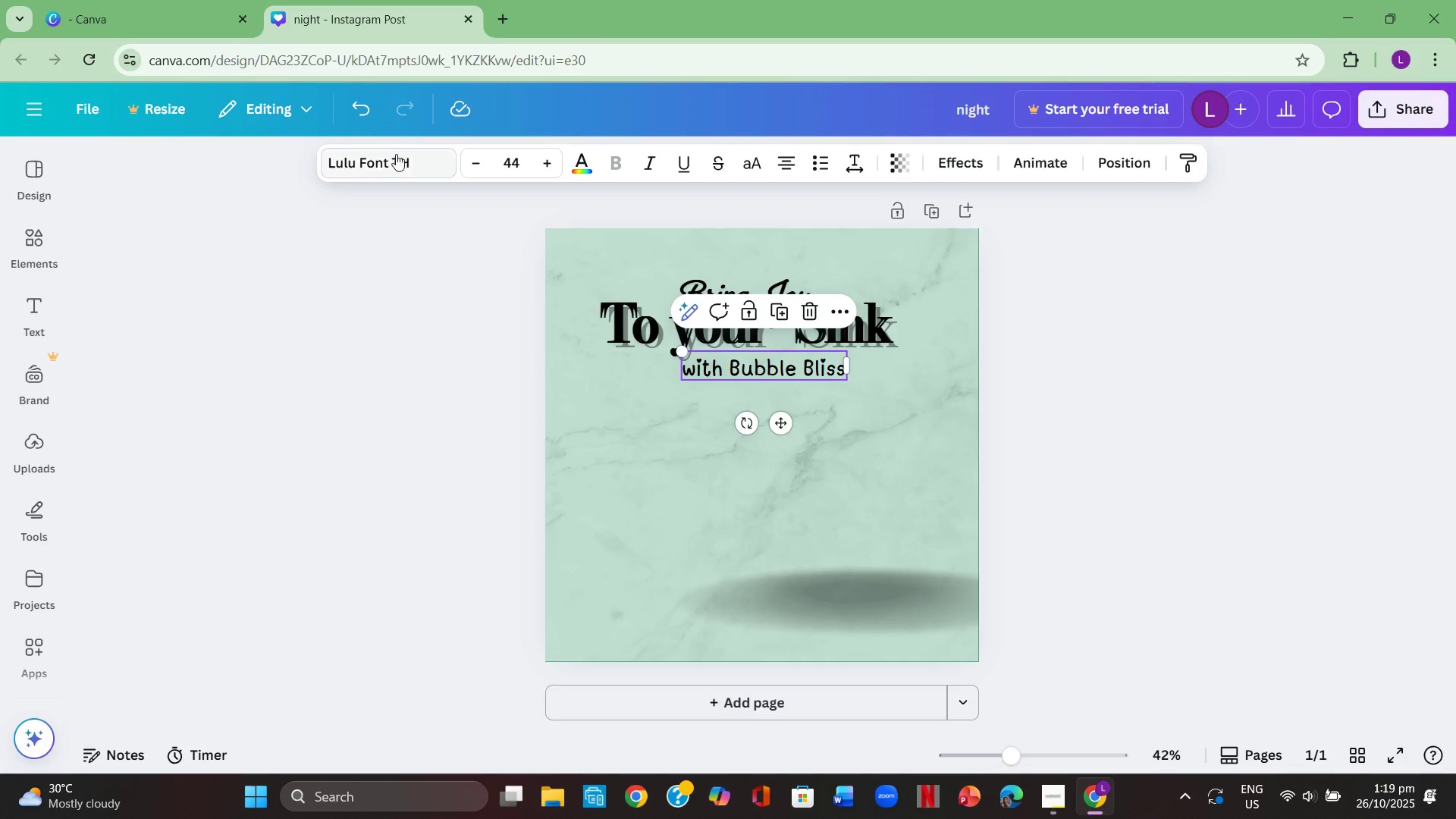 
left_click([396, 153])
 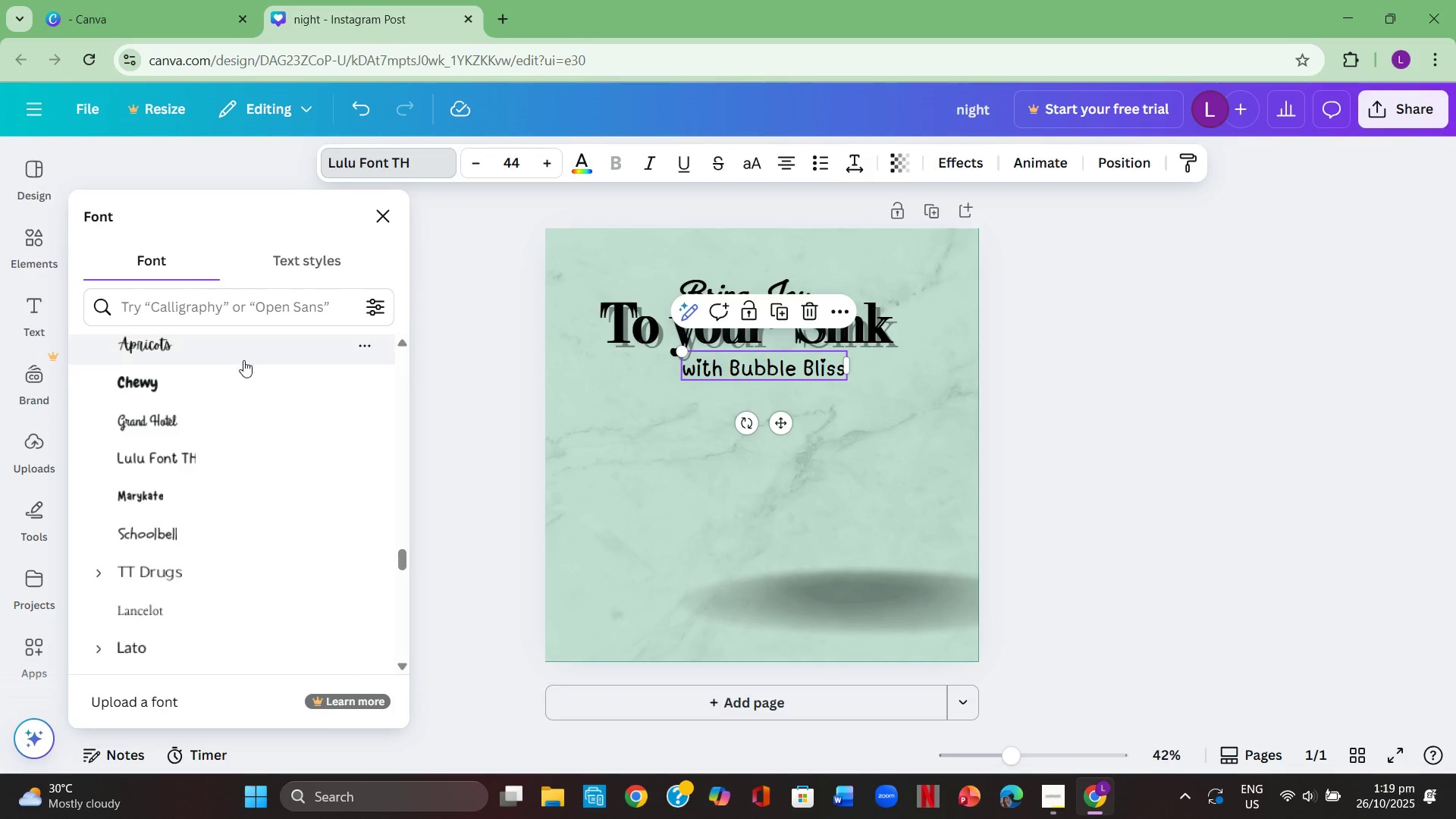 
scroll: coordinate [263, 383], scroll_direction: up, amount: 28.0
 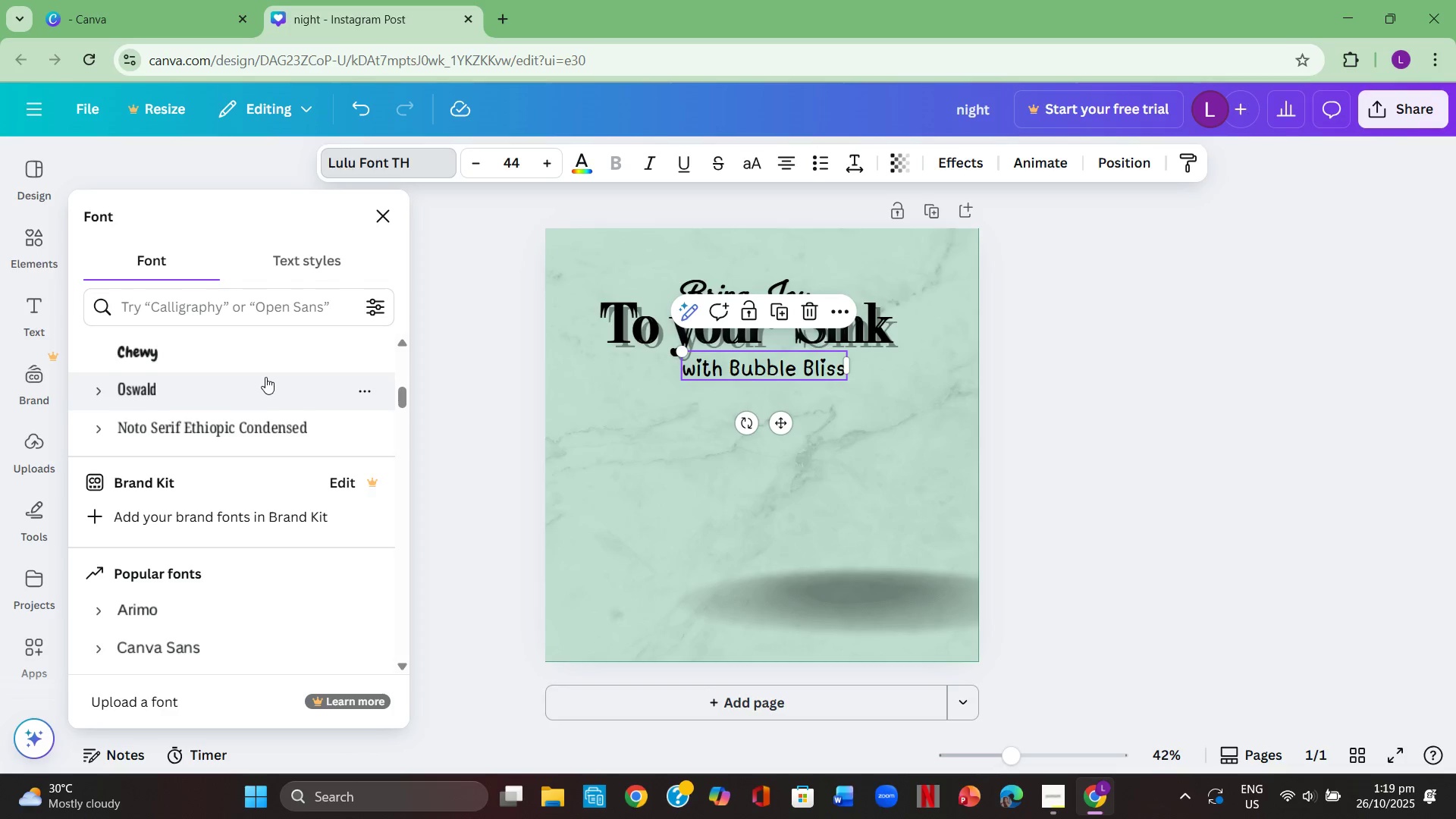 
scroll: coordinate [256, 392], scroll_direction: none, amount: 0.0
 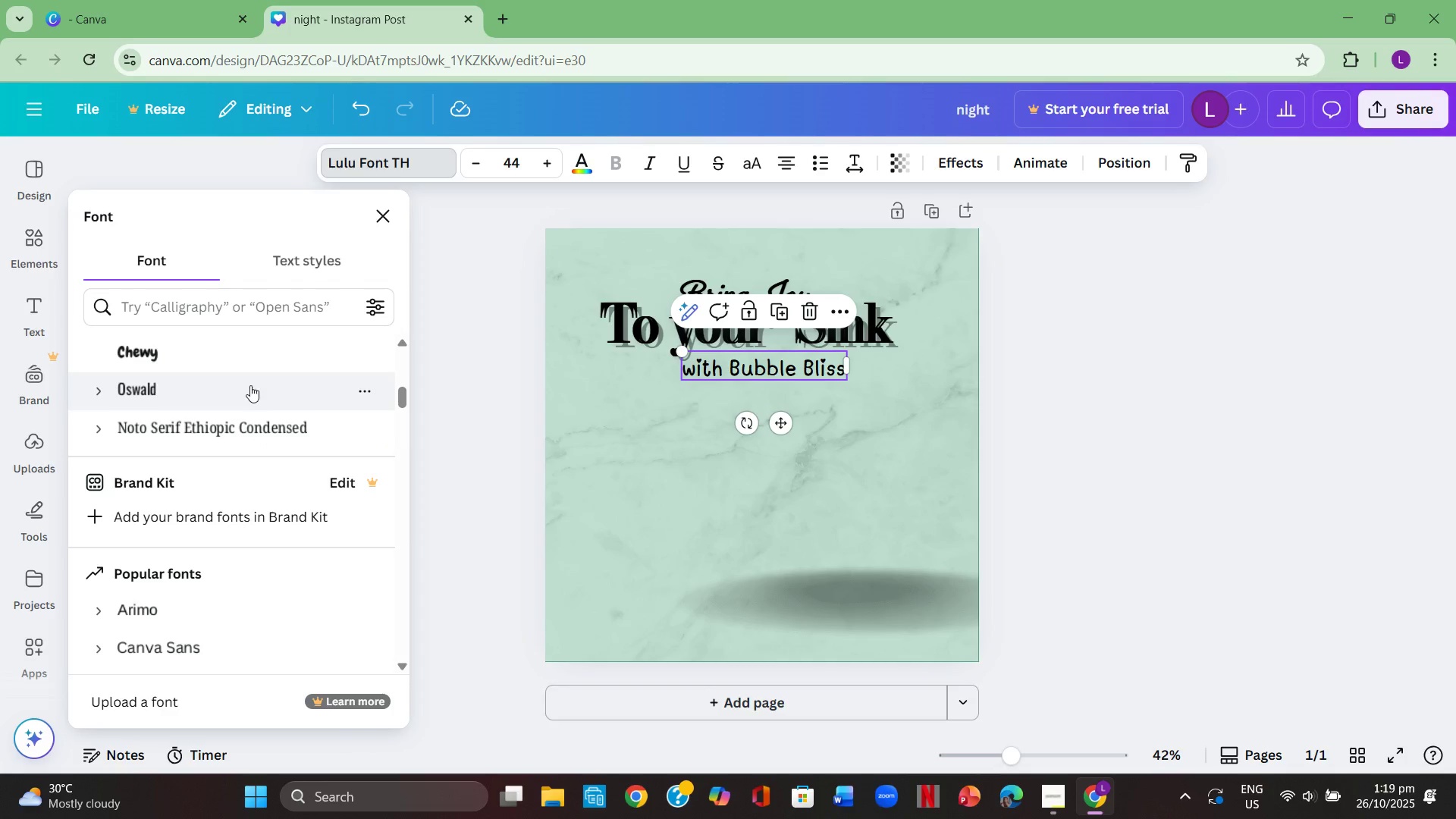 
left_click([250, 385])
 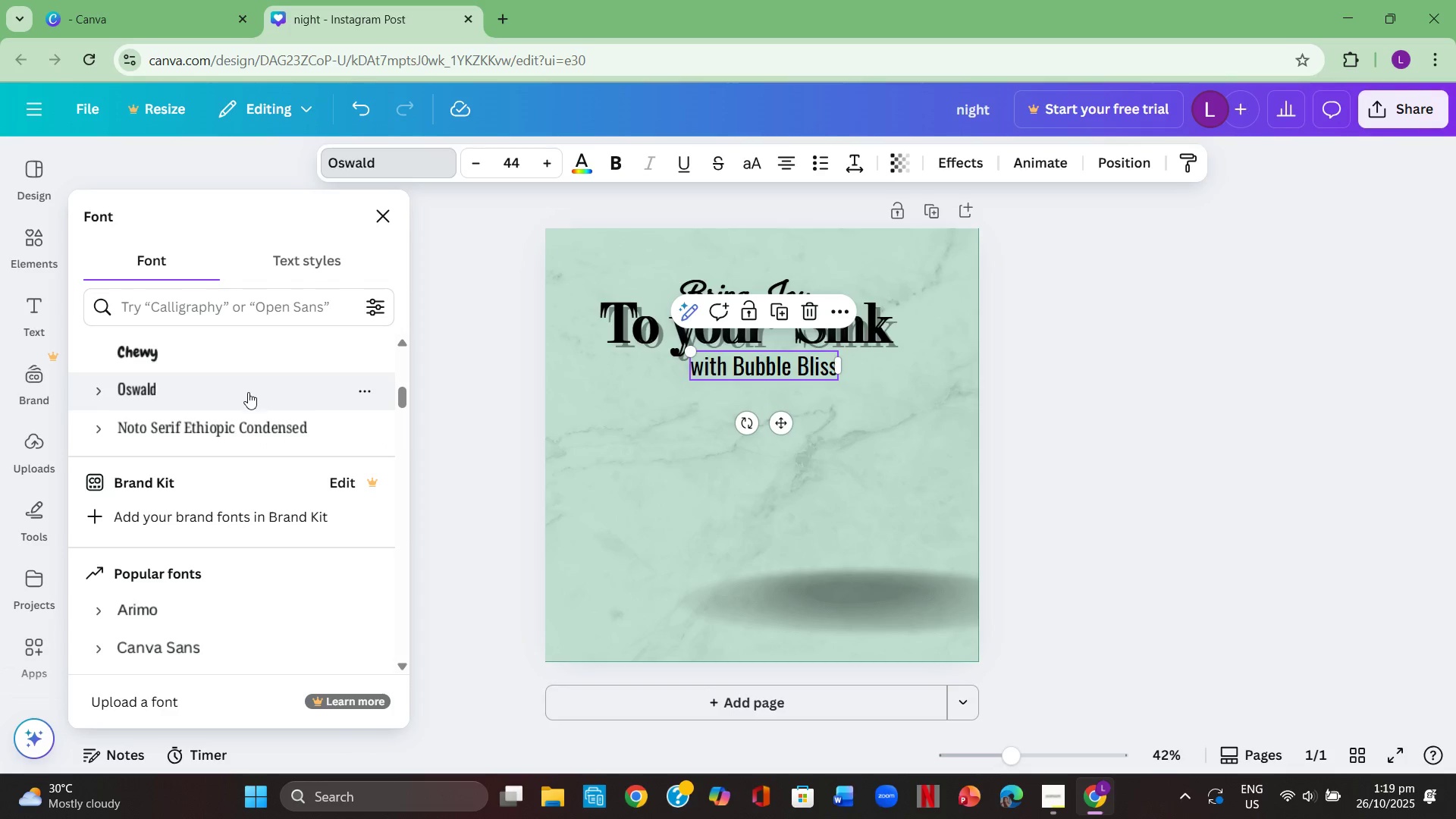 
scroll: coordinate [251, 394], scroll_direction: up, amount: 8.0
 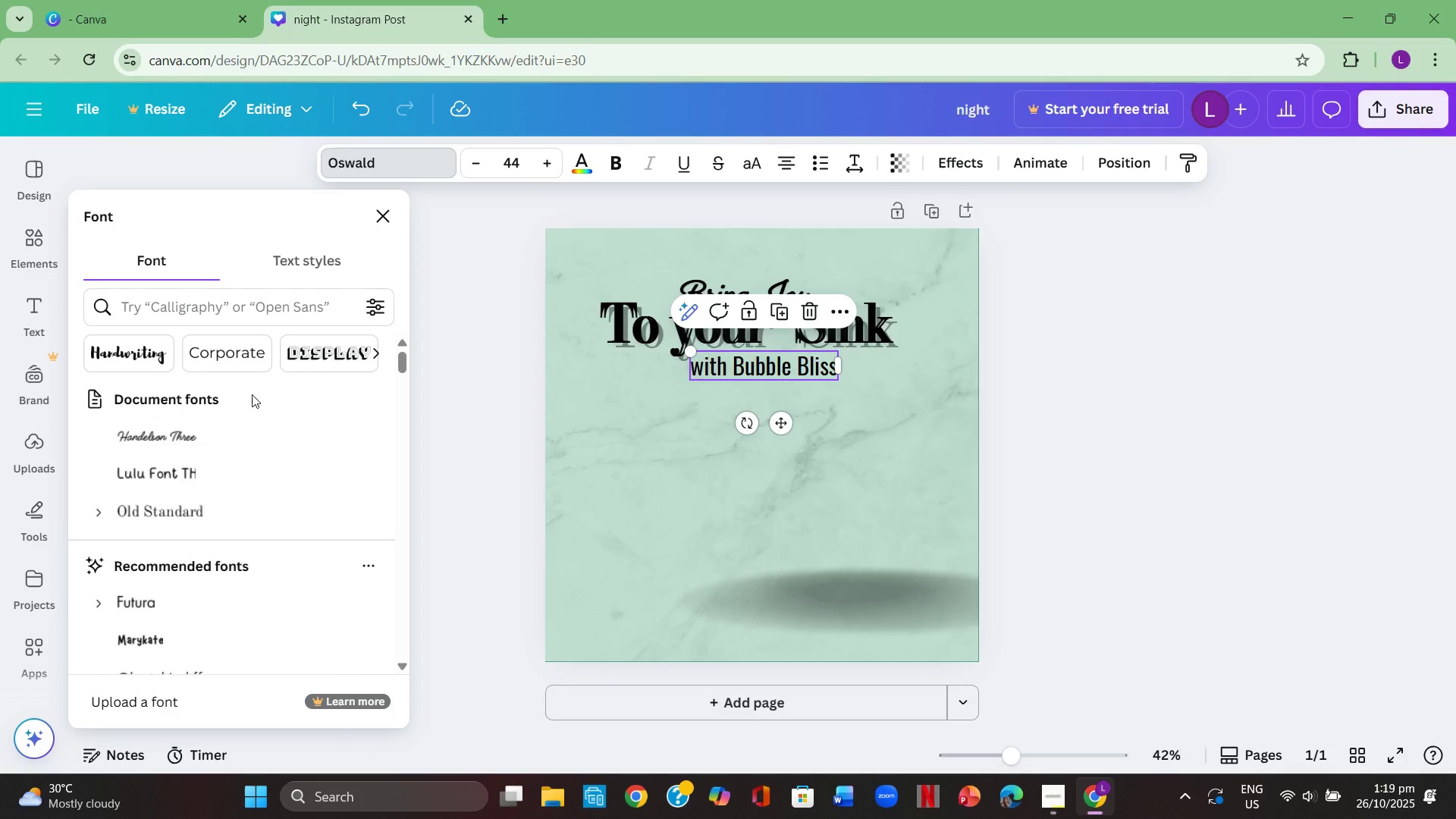 
scroll: coordinate [252, 394], scroll_direction: down, amount: 1.0
 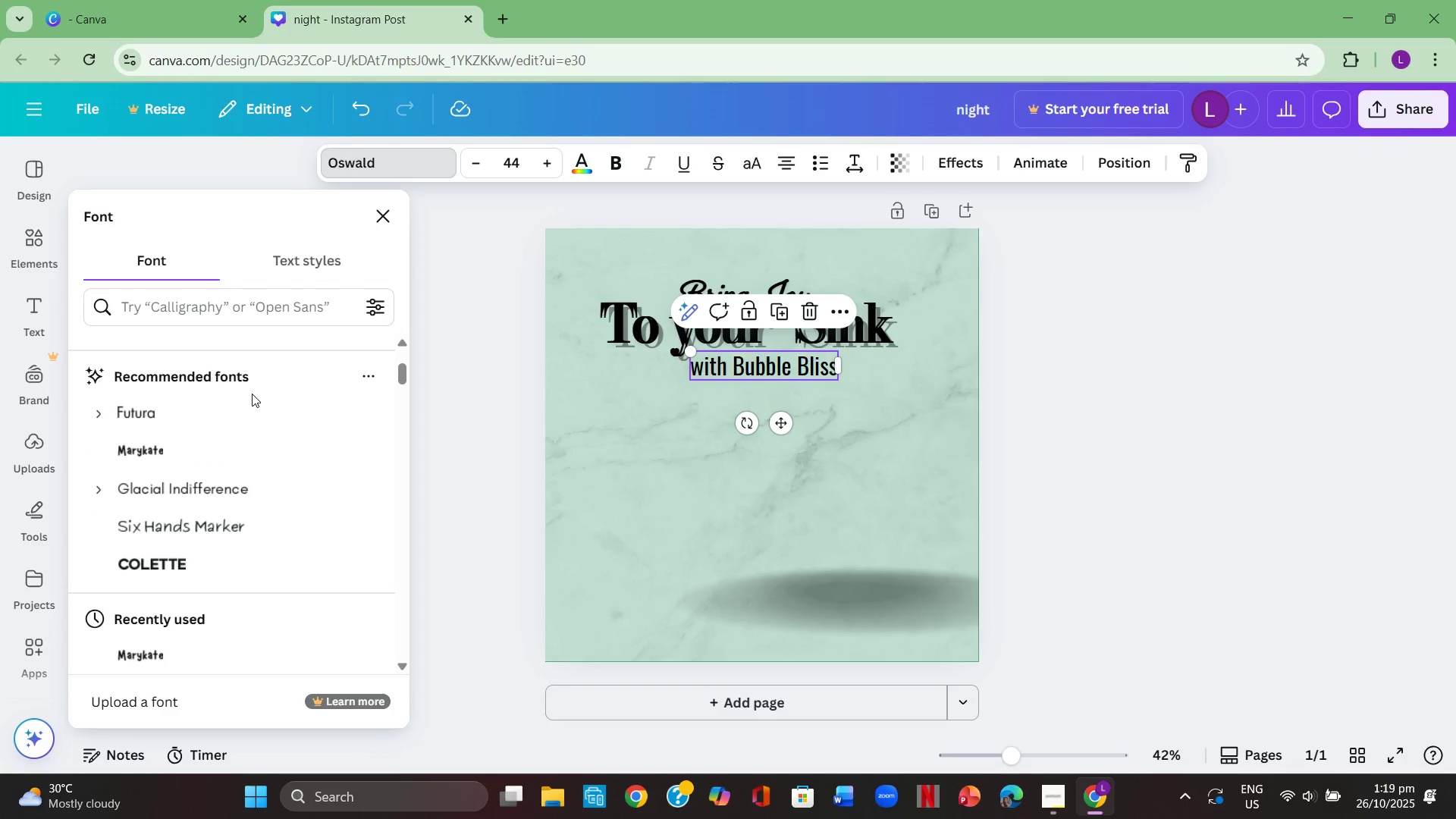 
scroll: coordinate [253, 389], scroll_direction: up, amount: 1.0
 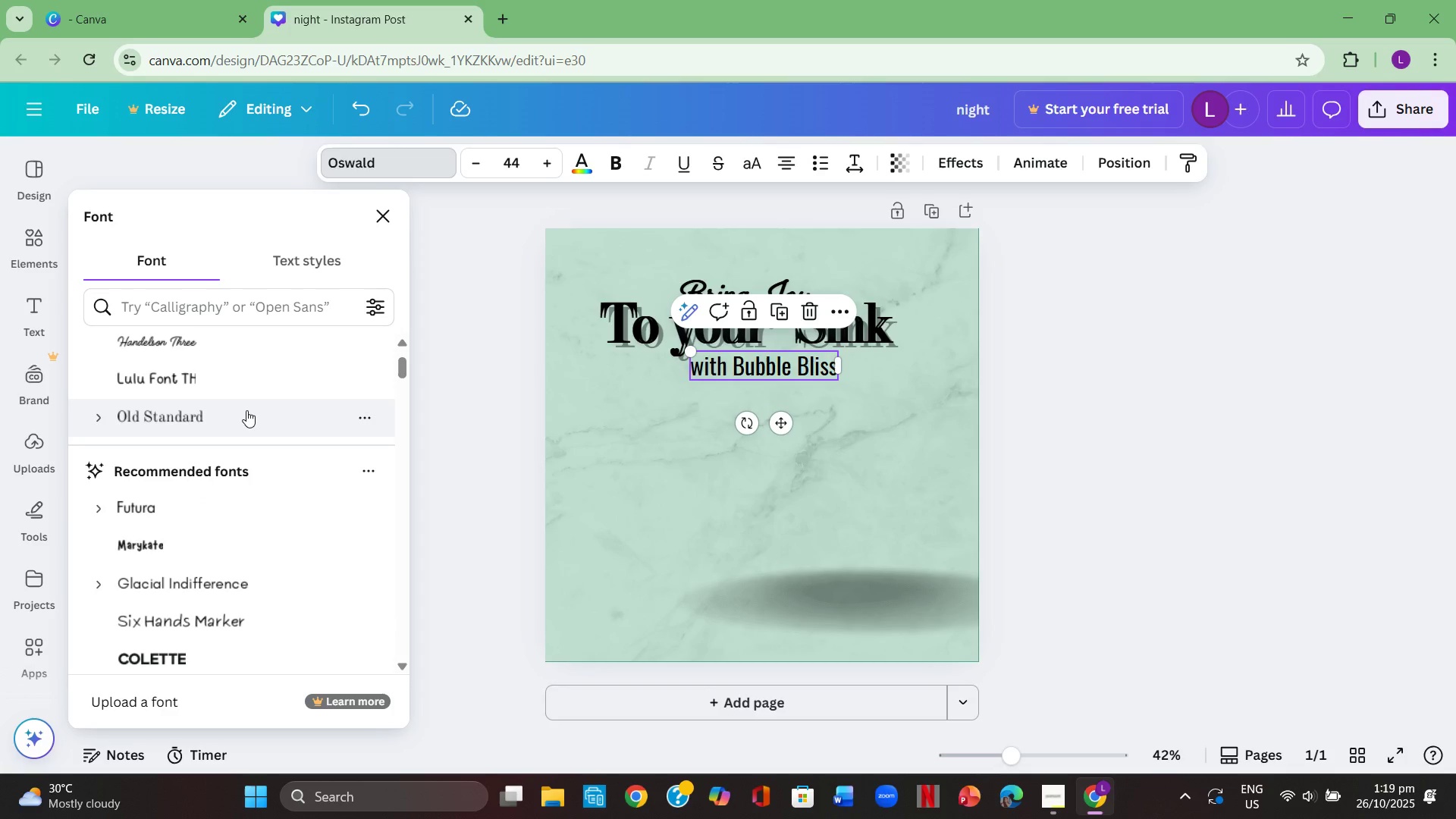 
left_click([246, 410])
 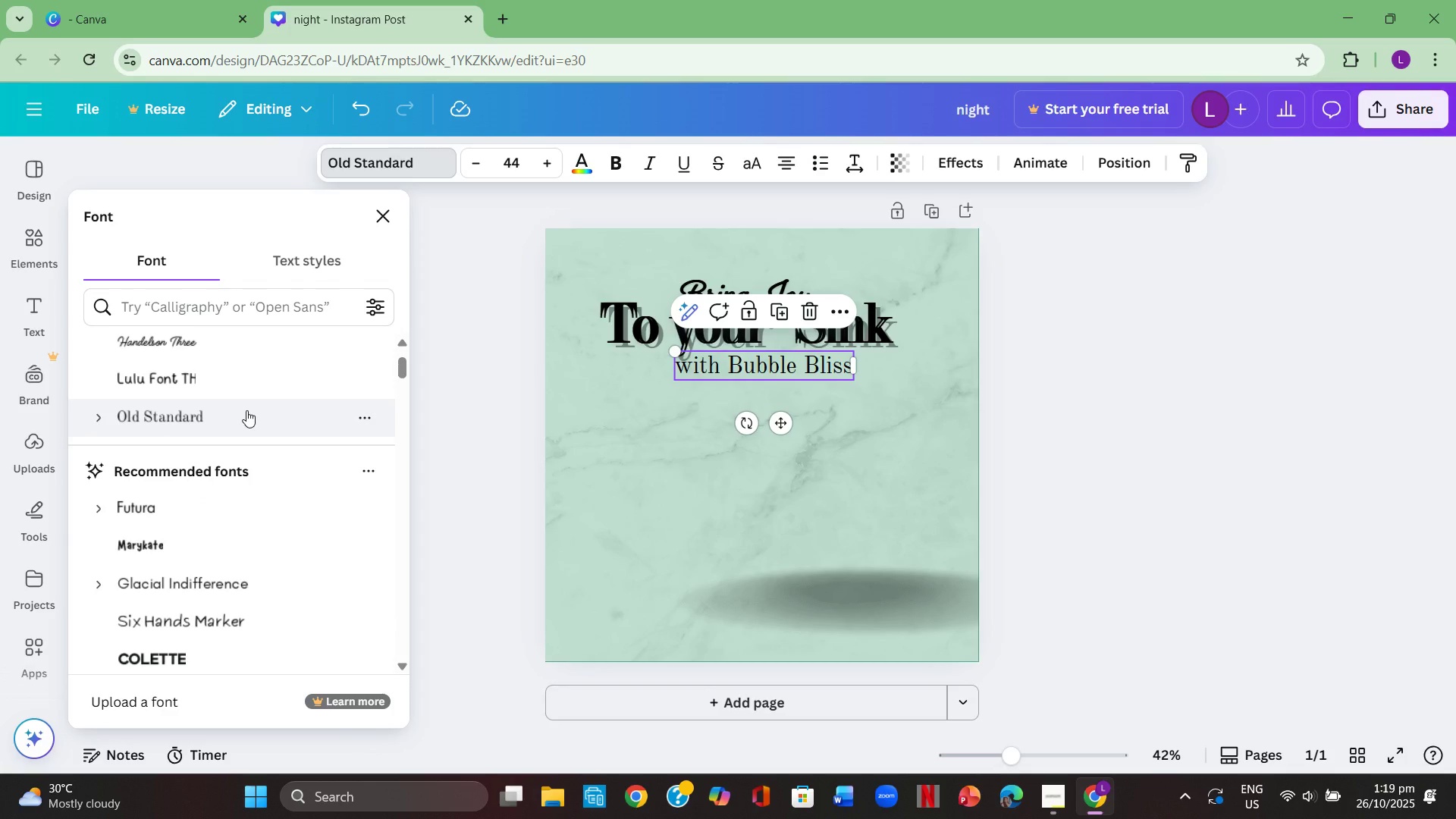 
scroll: coordinate [246, 394], scroll_direction: down, amount: 3.0
 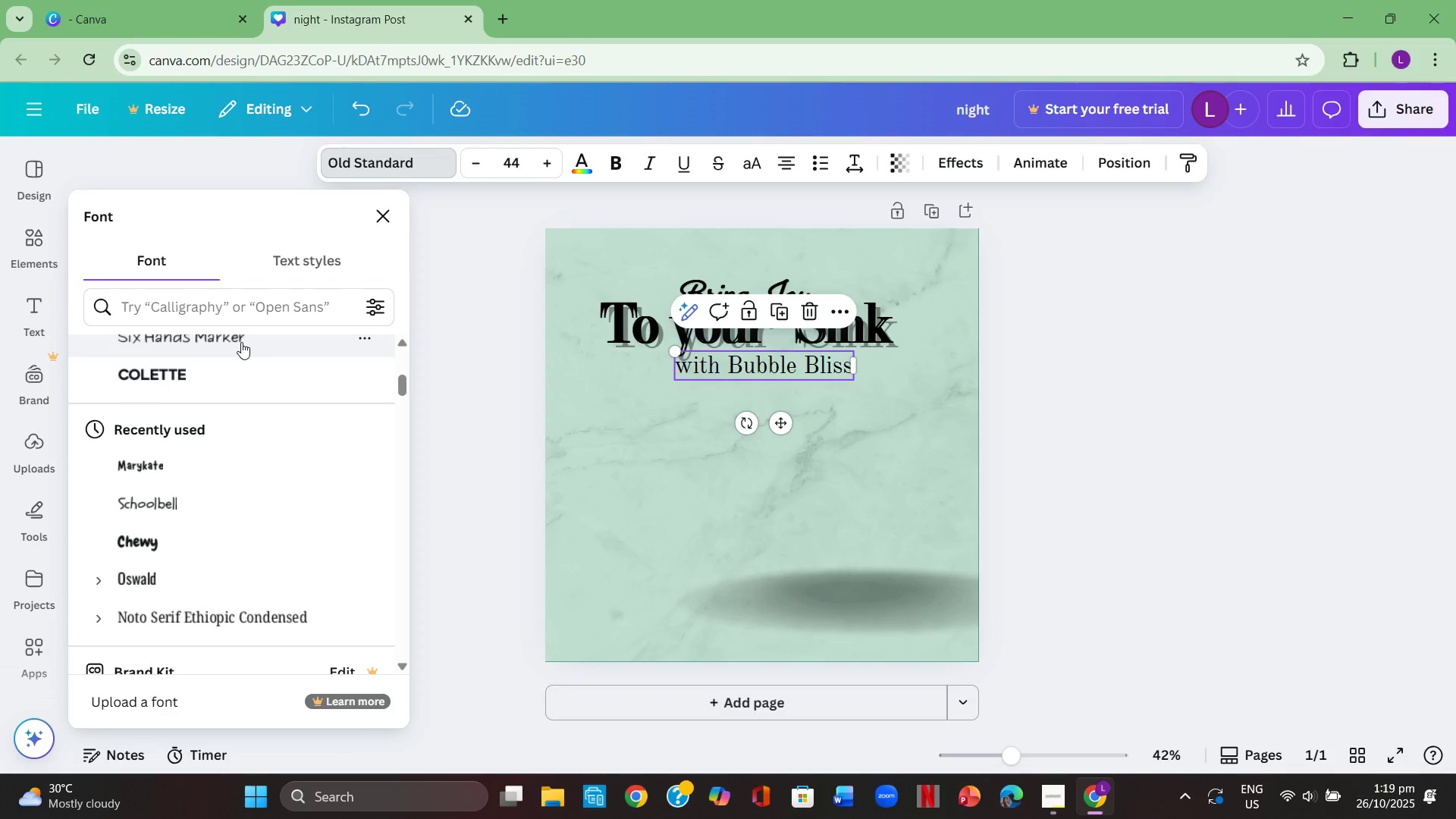 
left_click([241, 342])
 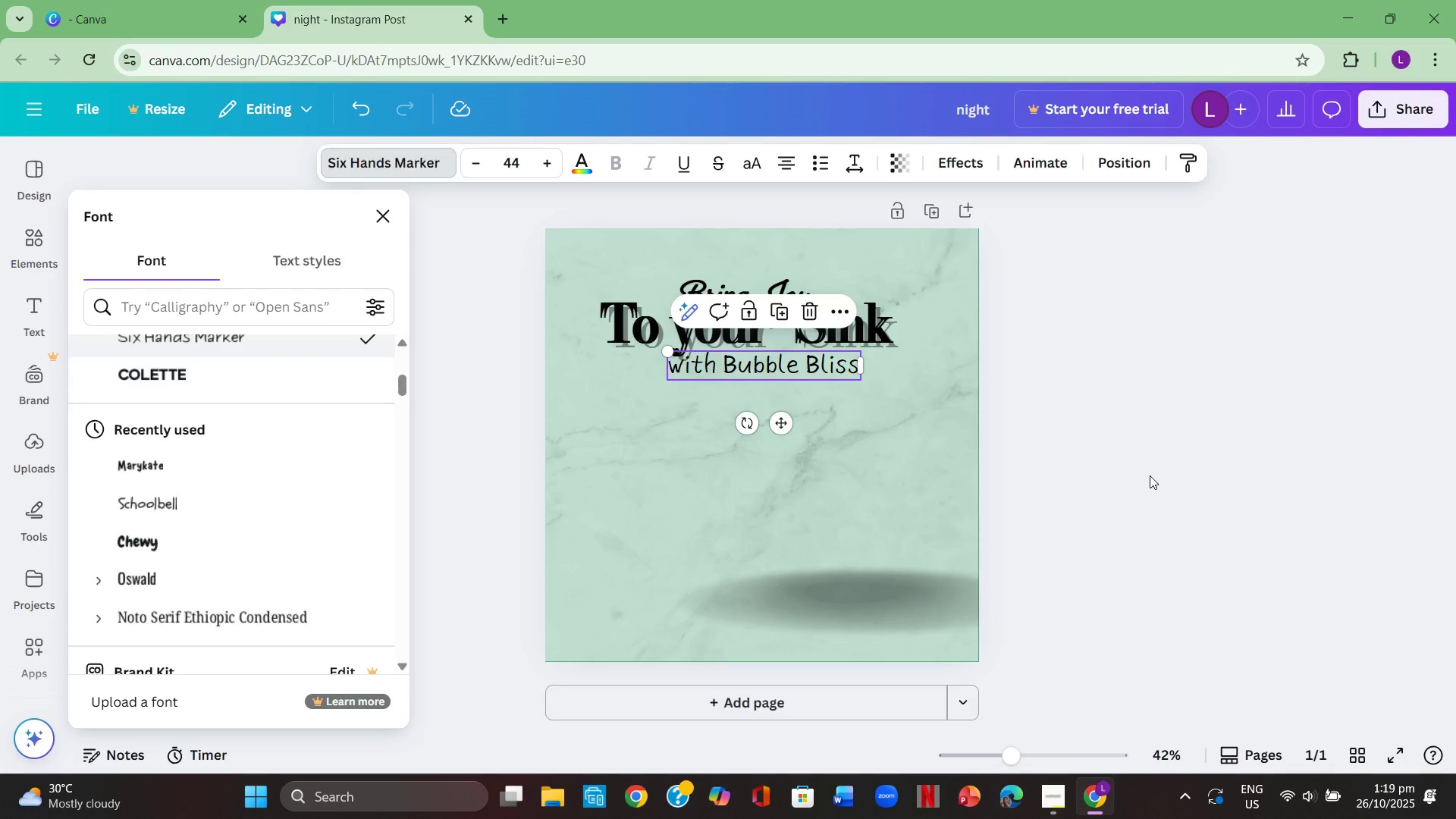 
left_click([1059, 404])
 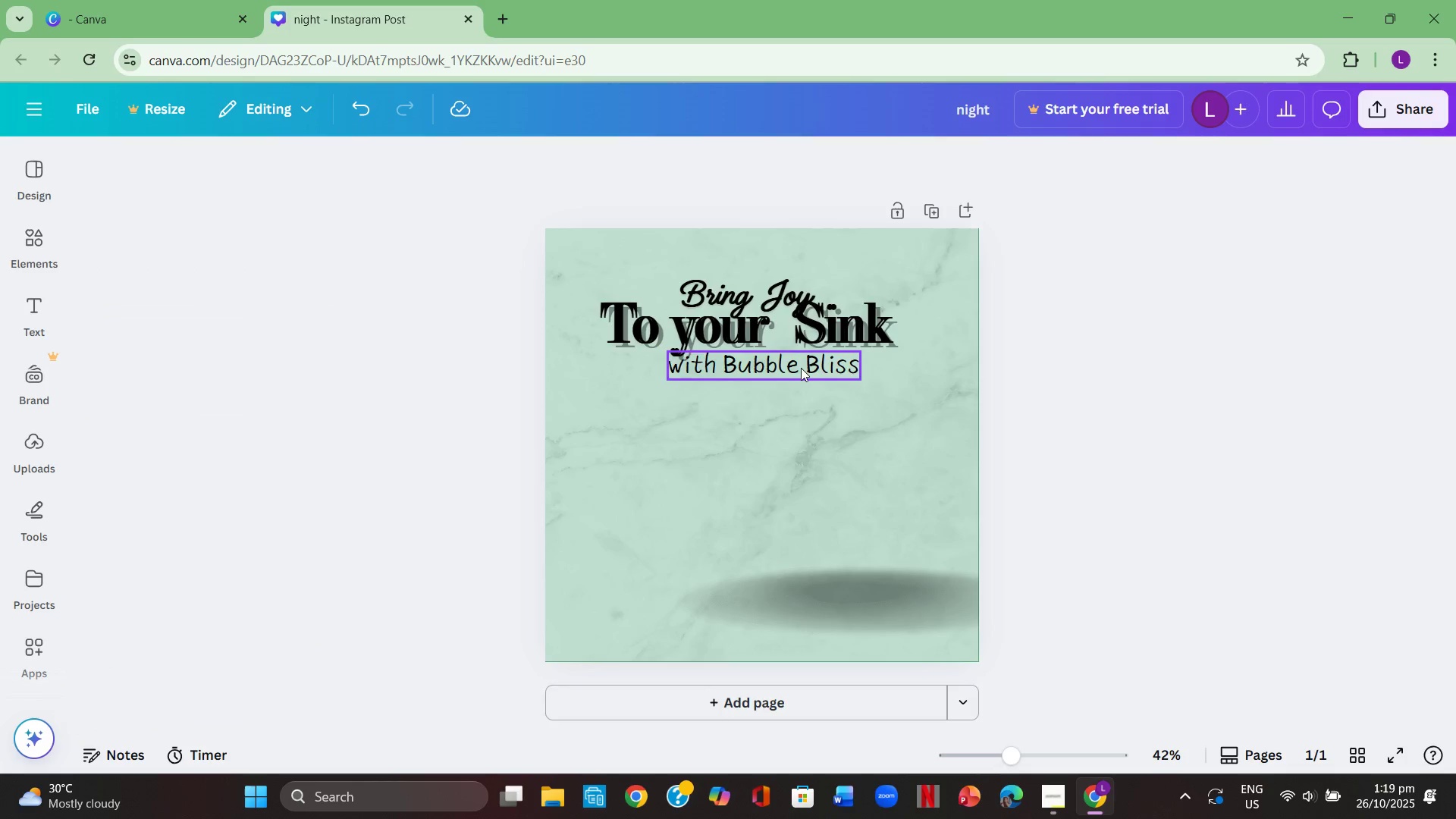 
left_click_drag(start_coordinate=[797, 366], to_coordinate=[806, 370])
 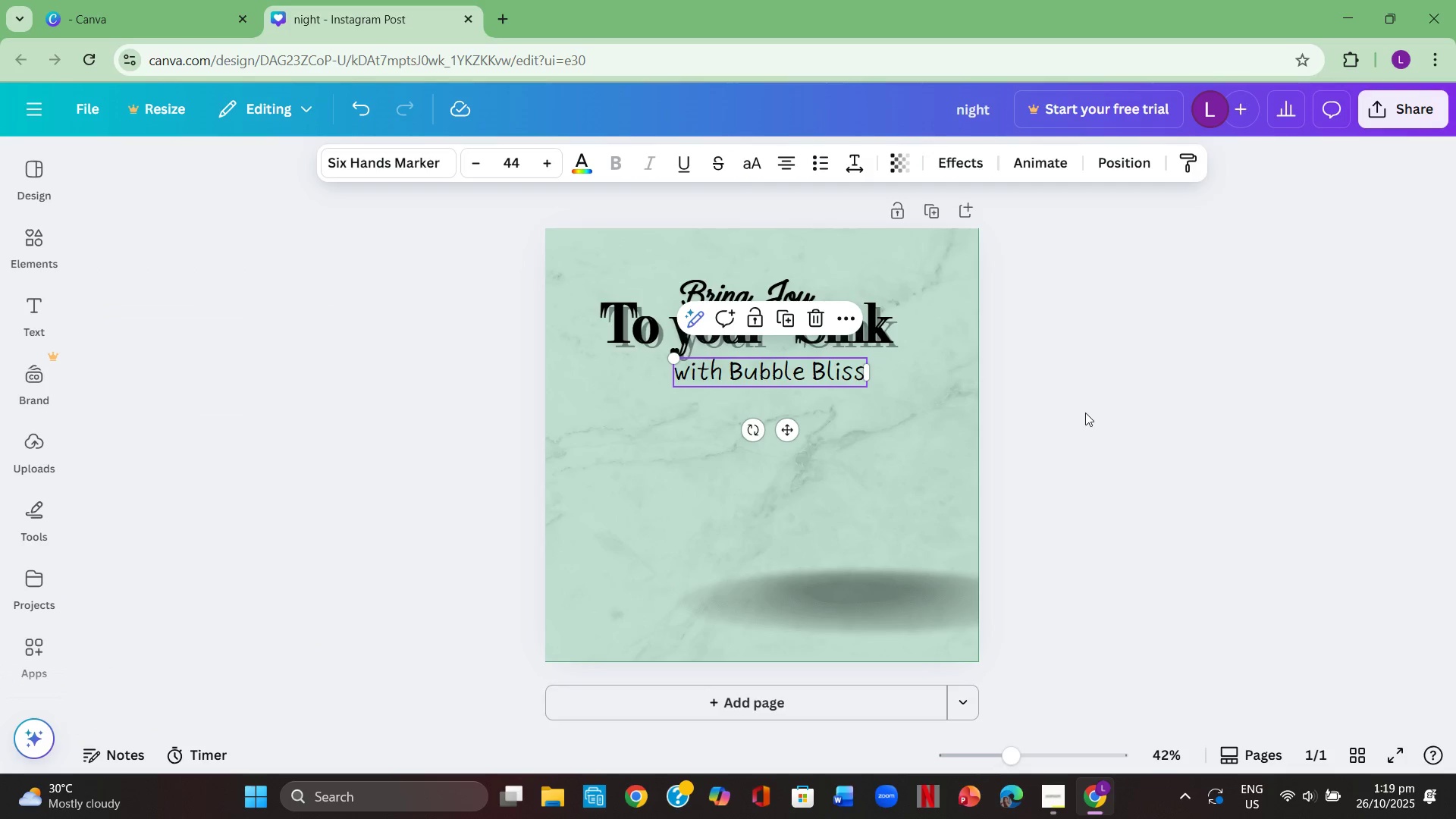 
left_click([1085, 413])
 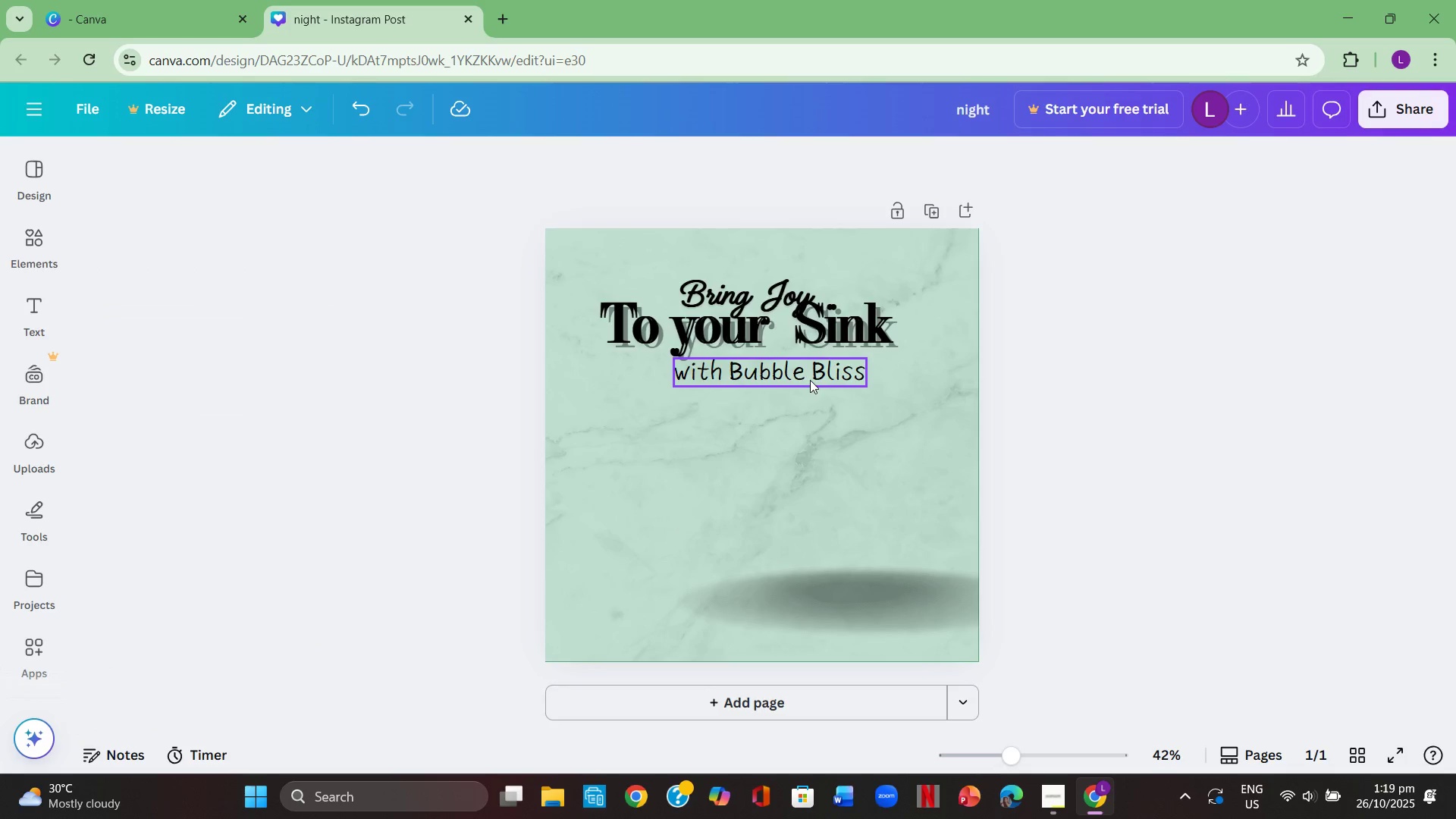 
double_click([811, 378])
 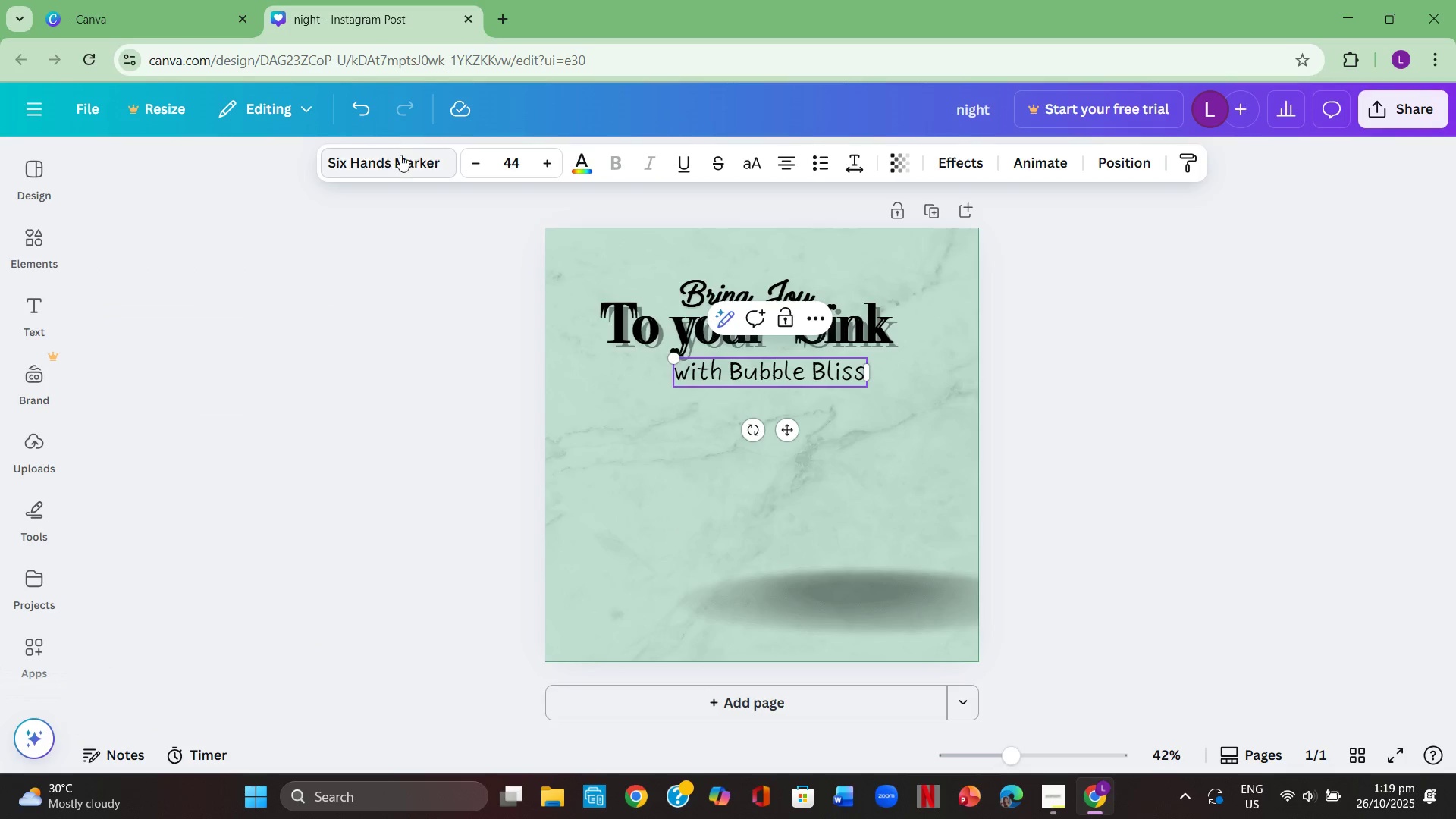 
left_click([402, 155])
 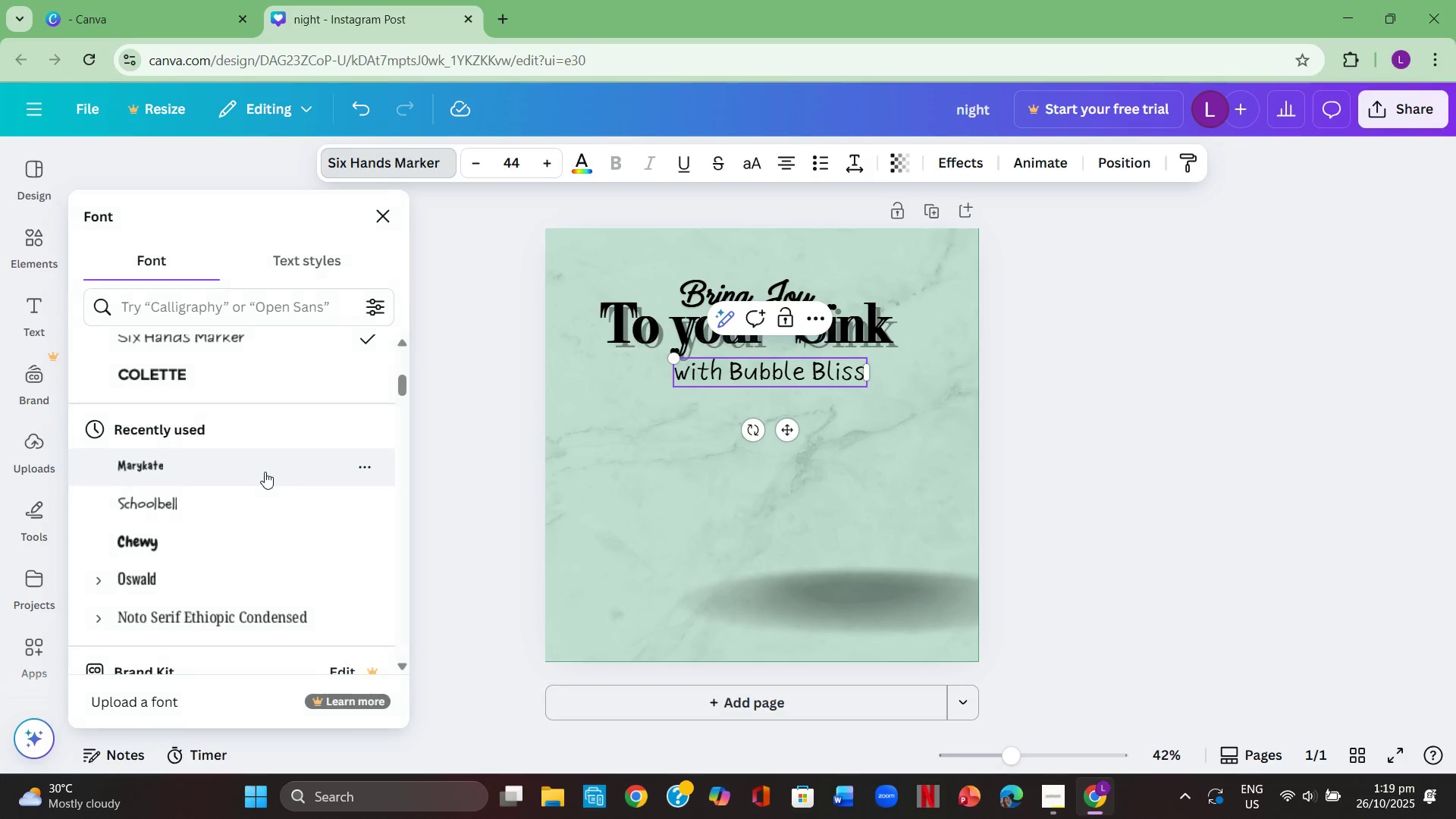 
scroll: coordinate [264, 473], scroll_direction: down, amount: 1.0
 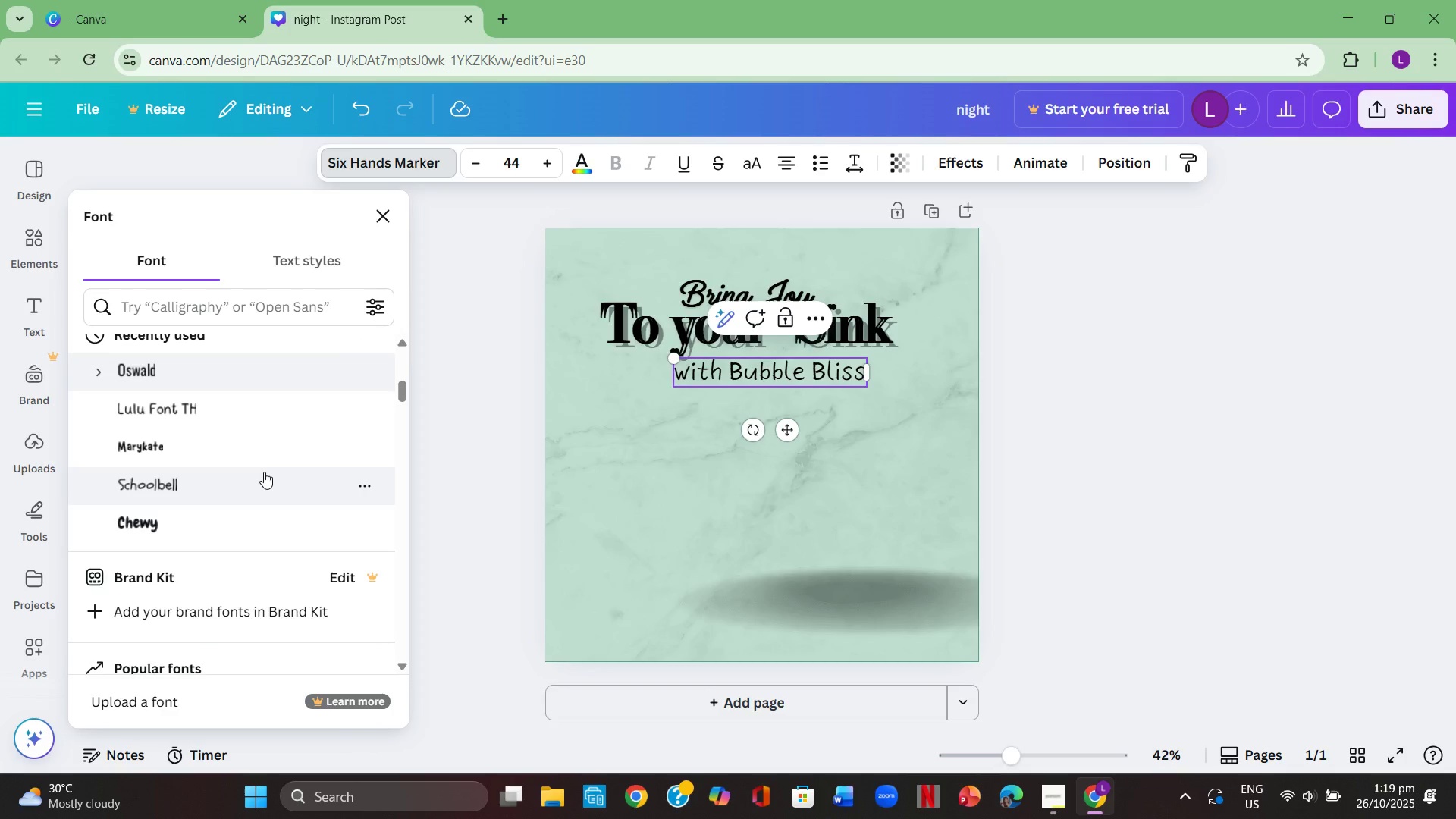 
left_click([263, 473])
 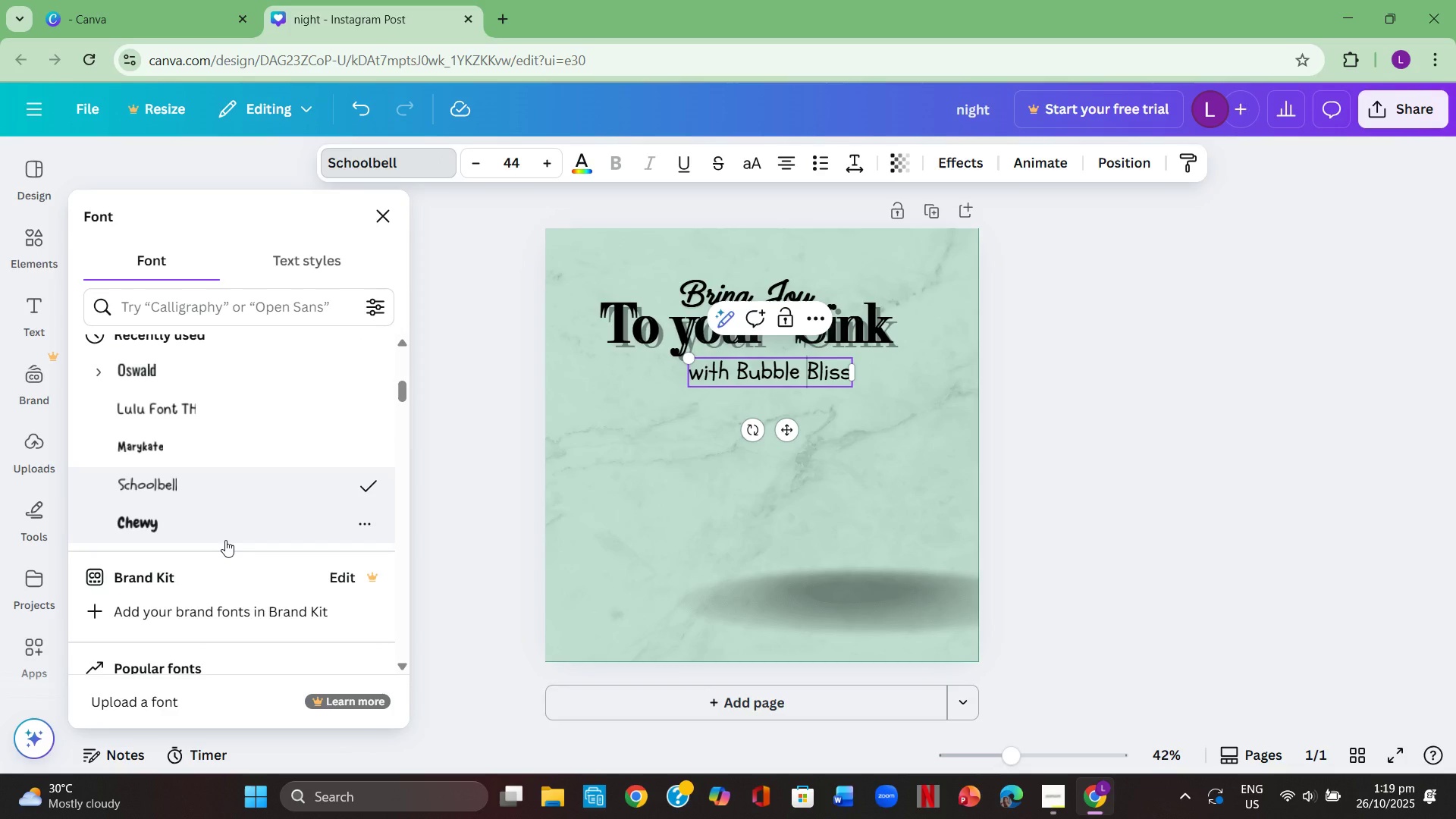 
scroll: coordinate [225, 538], scroll_direction: down, amount: 2.0
 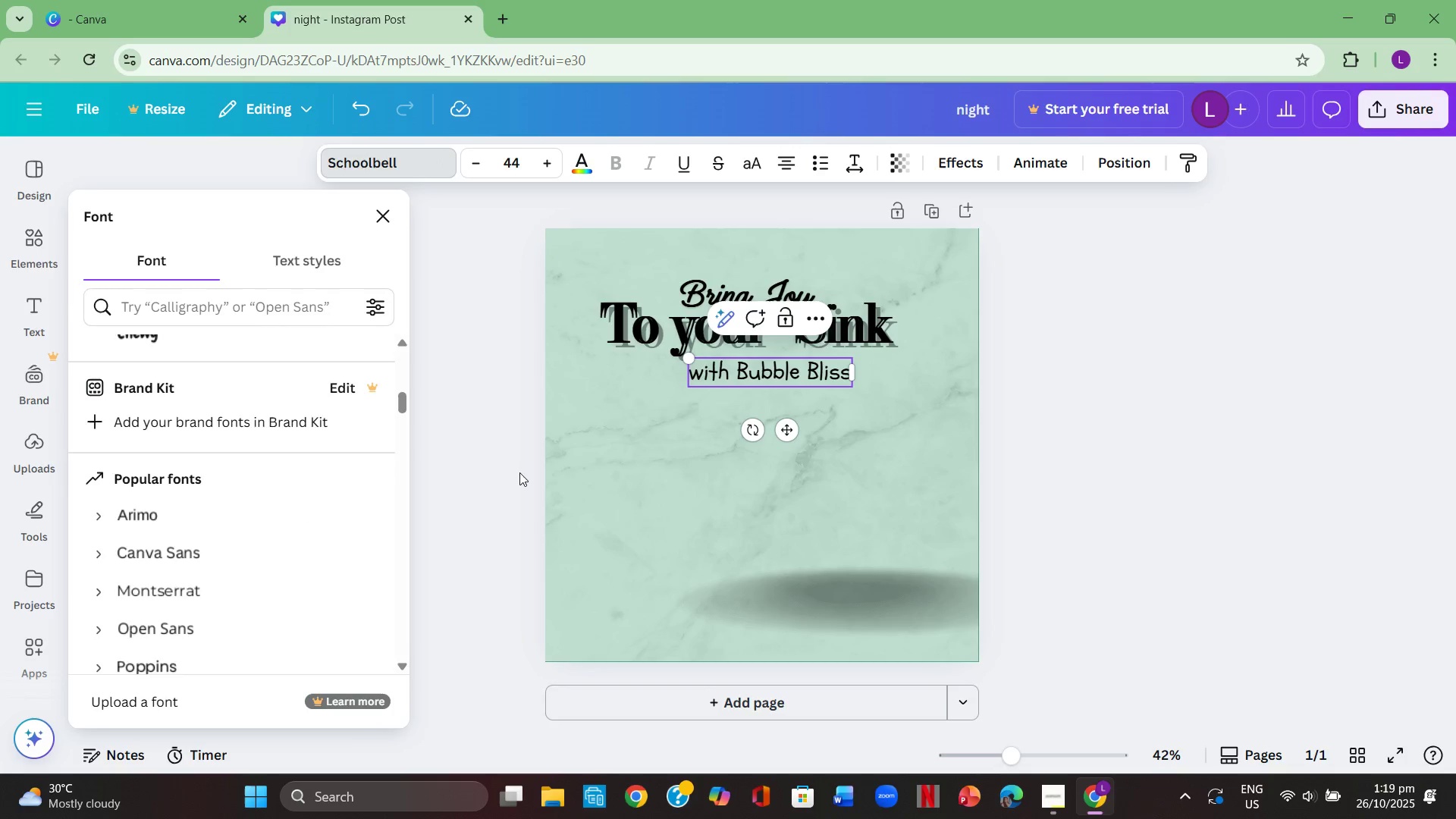 
double_click([519, 472])
 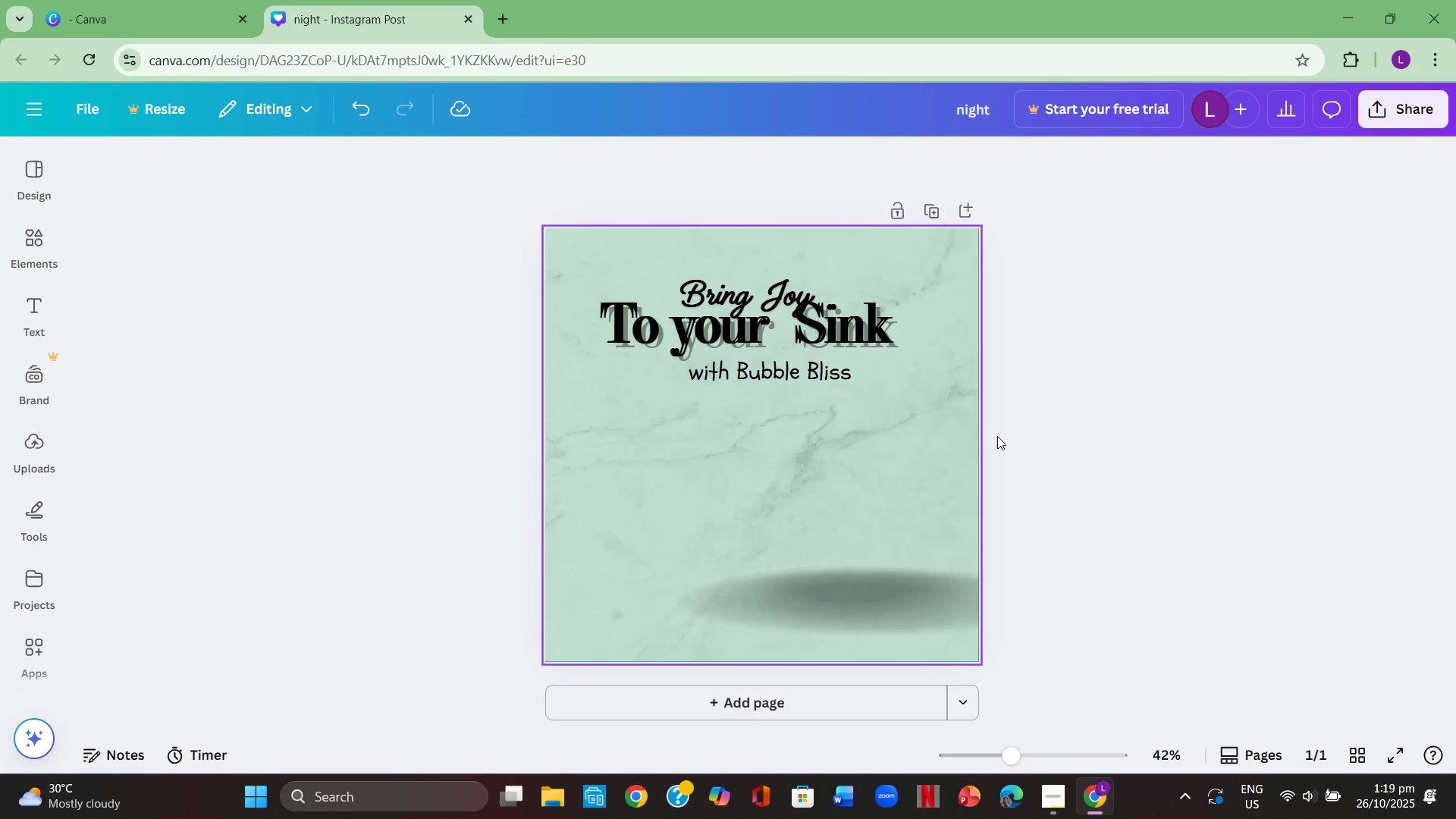 
left_click([1061, 453])
 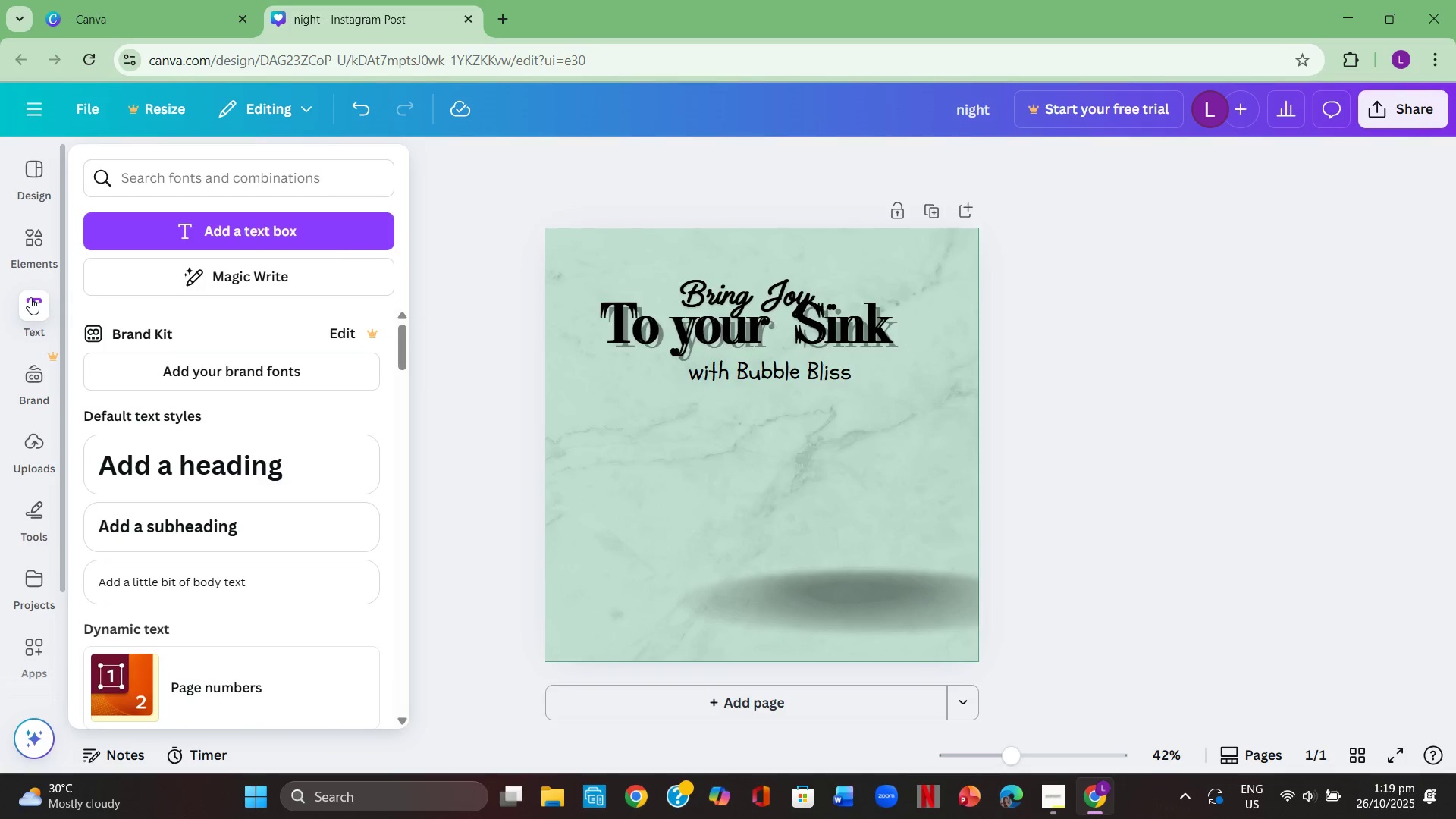 
left_click([27, 246])
 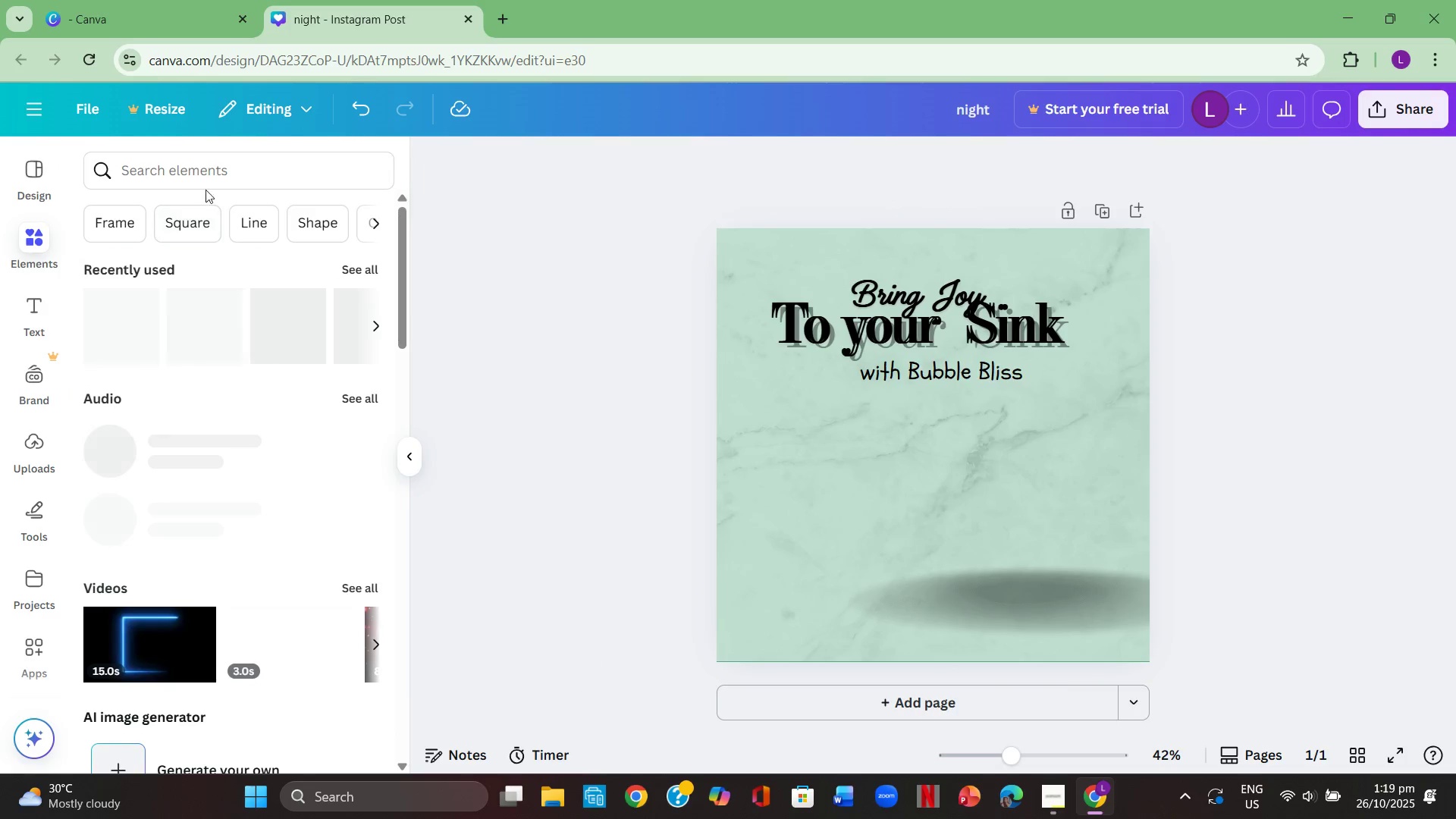 
left_click_drag(start_coordinate=[206, 174], to_coordinate=[206, 169])
 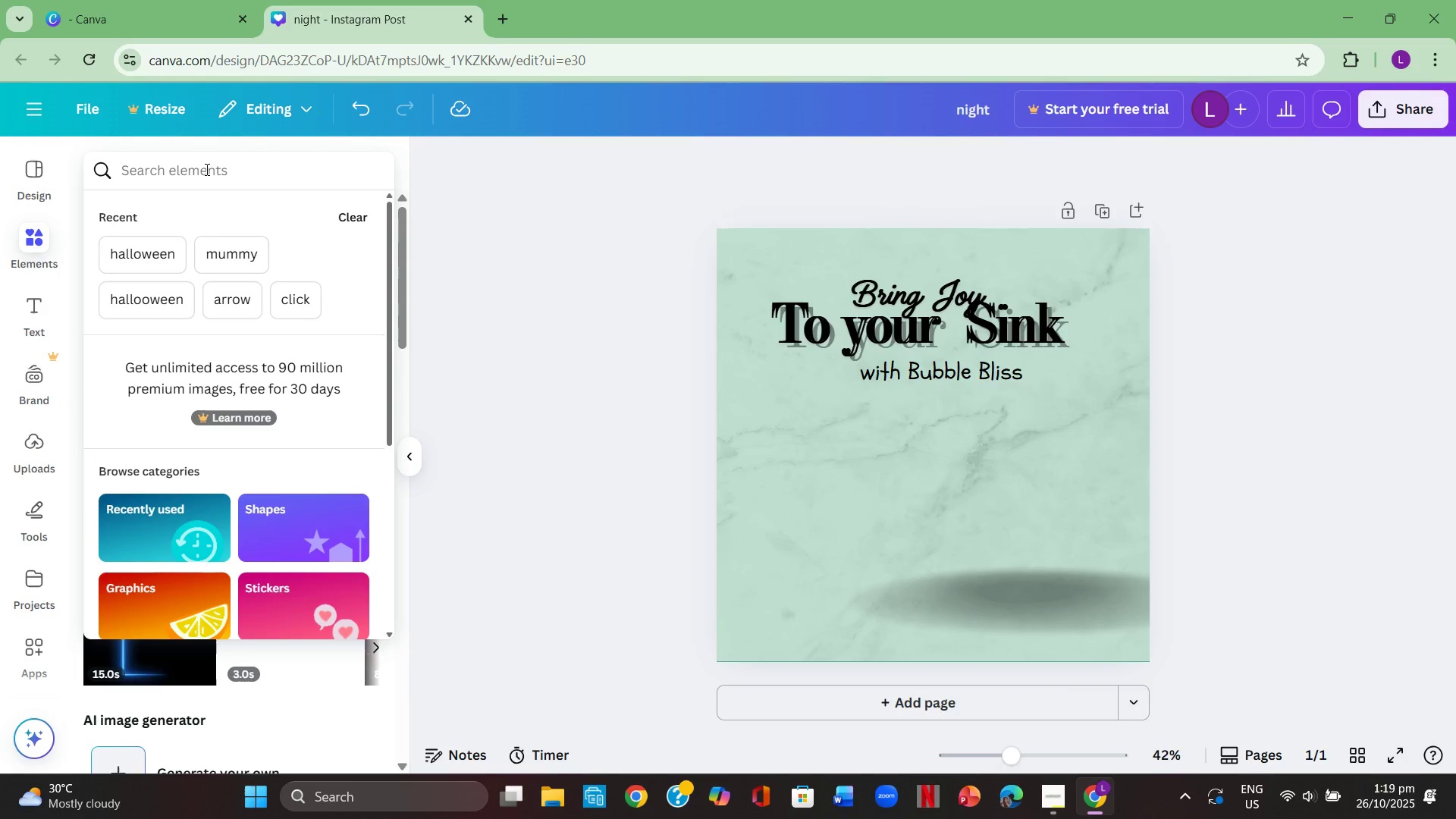 
type(bubbles)
 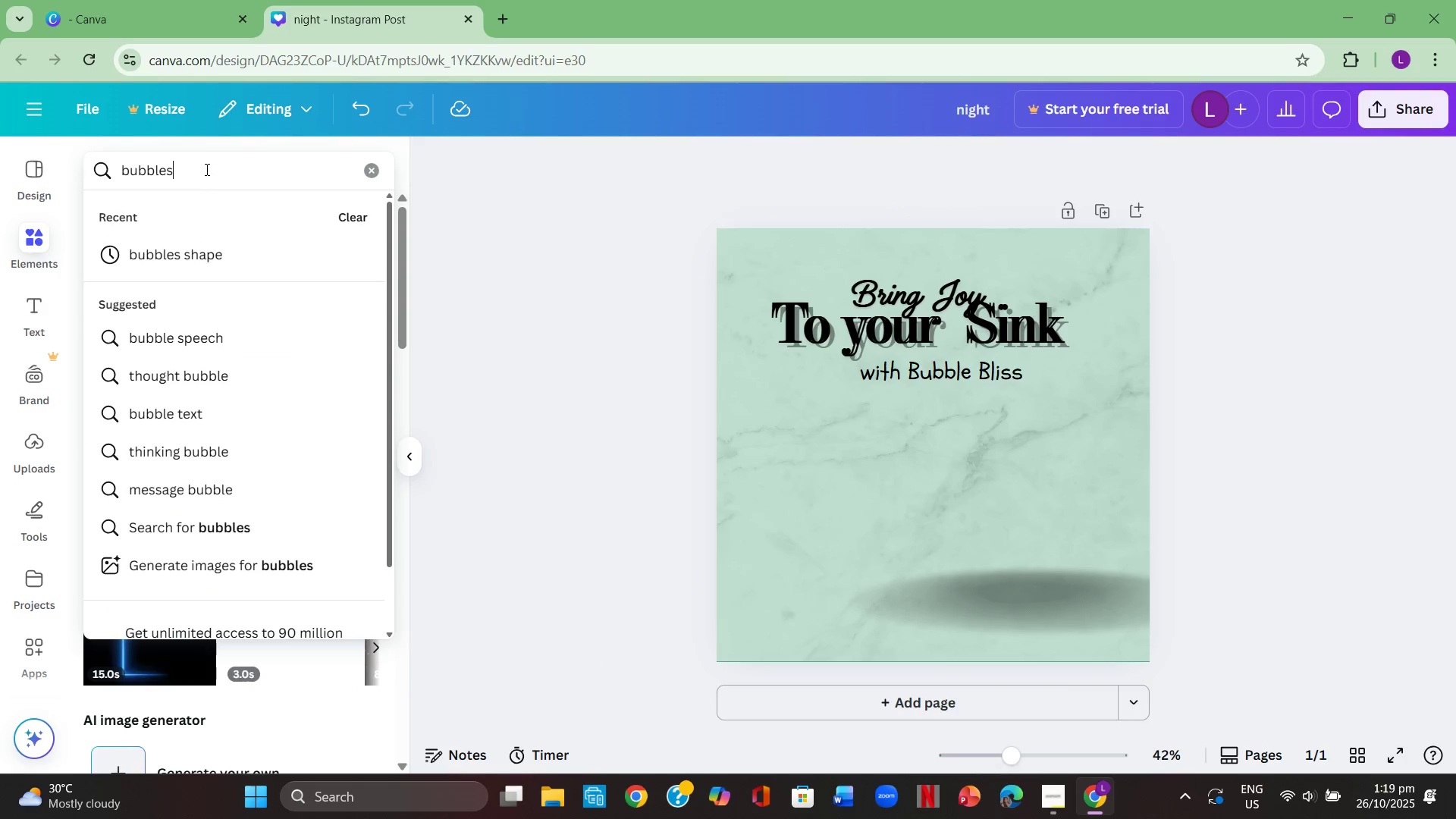 
key(Enter)
 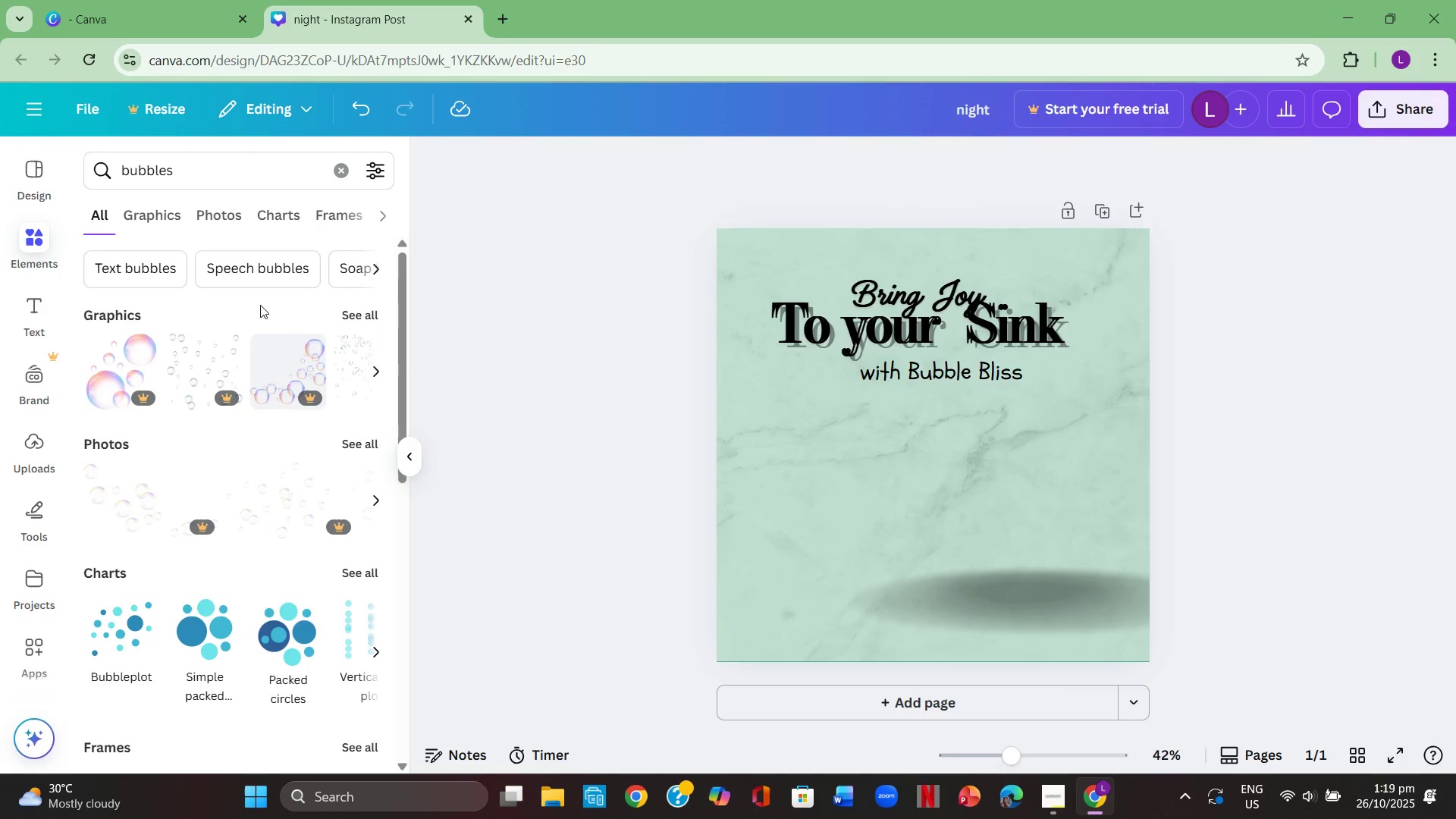 
left_click([355, 315])
 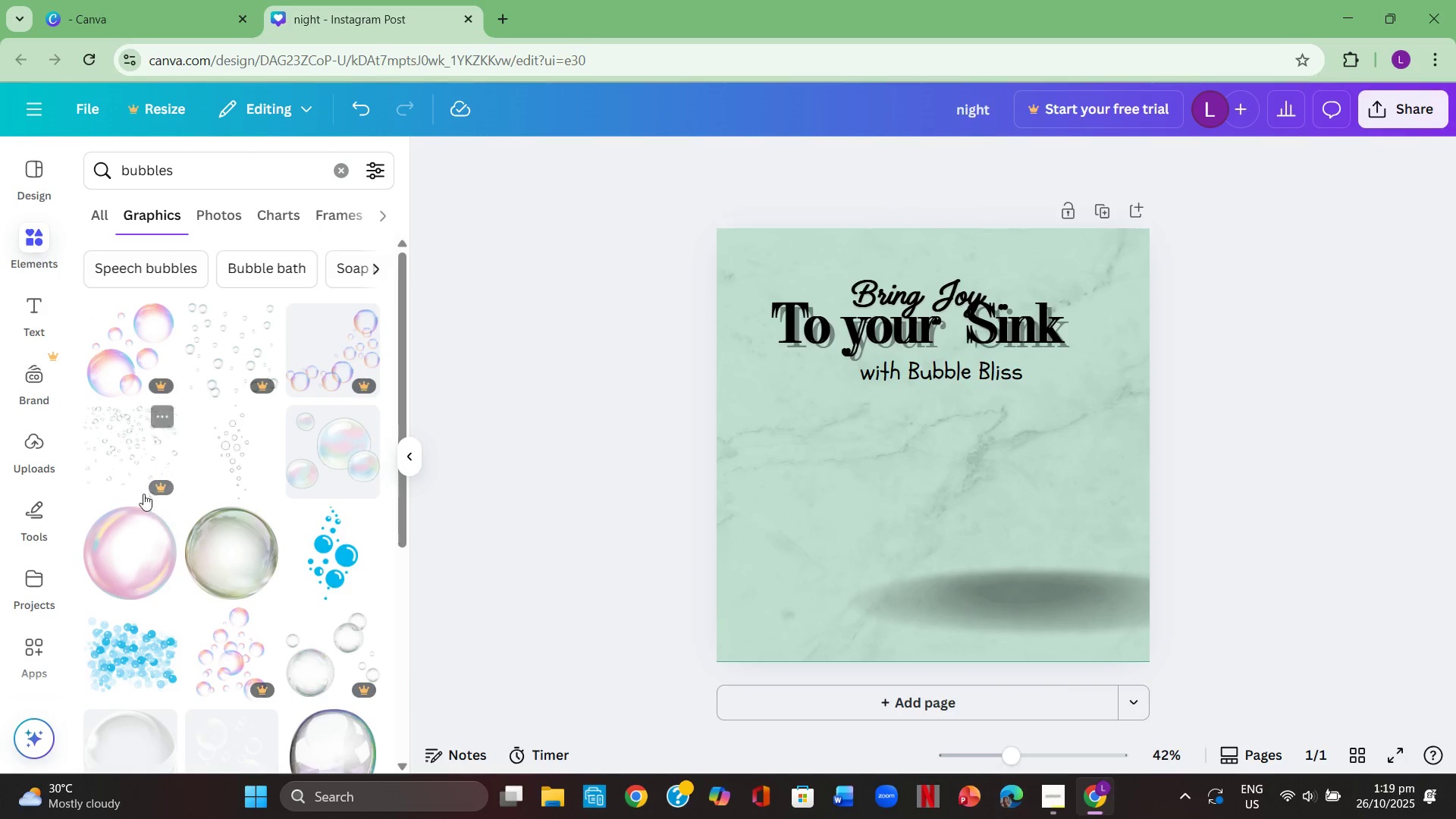 
scroll: coordinate [195, 518], scroll_direction: down, amount: 3.0
 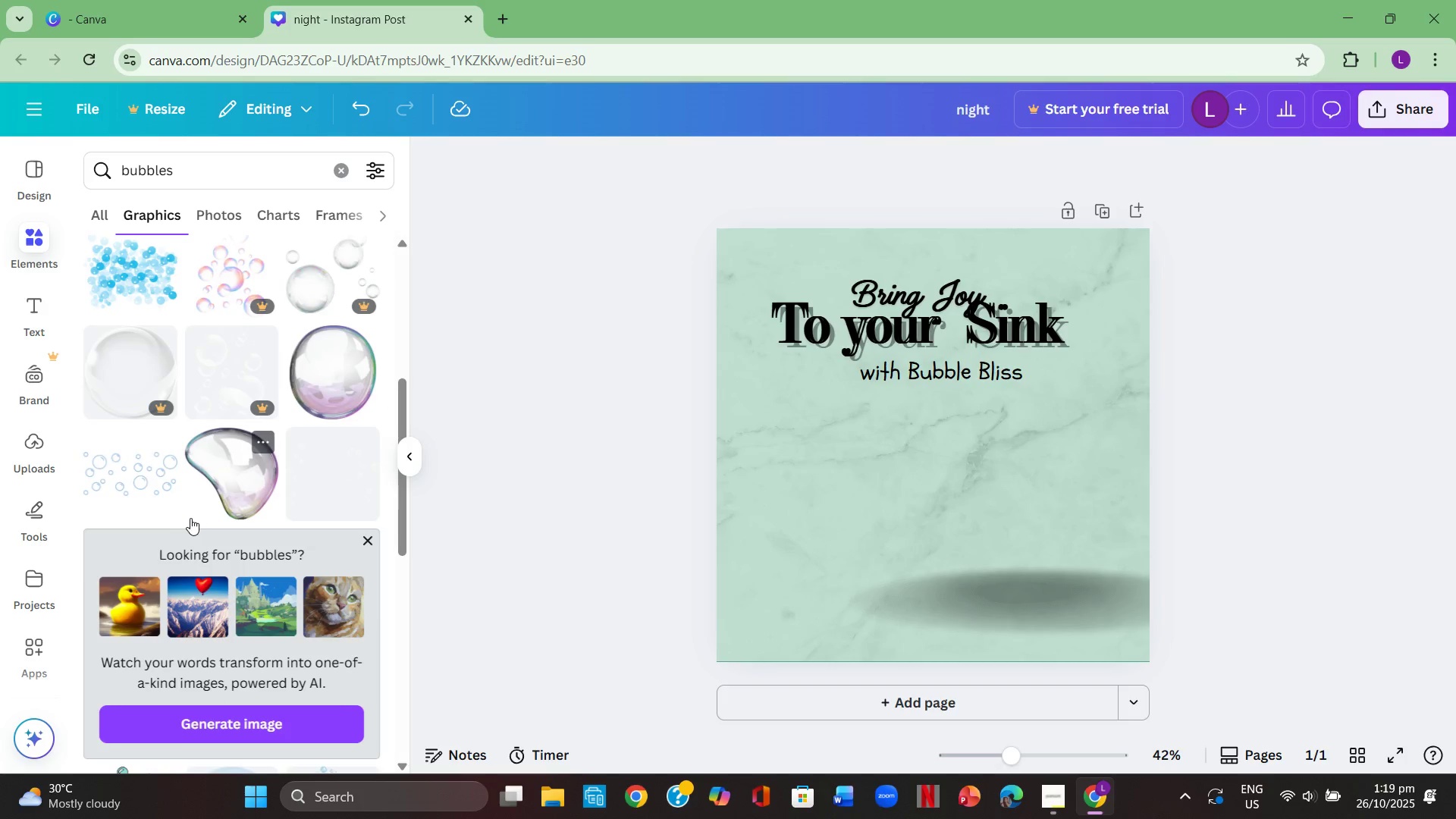 
left_click([150, 494])
 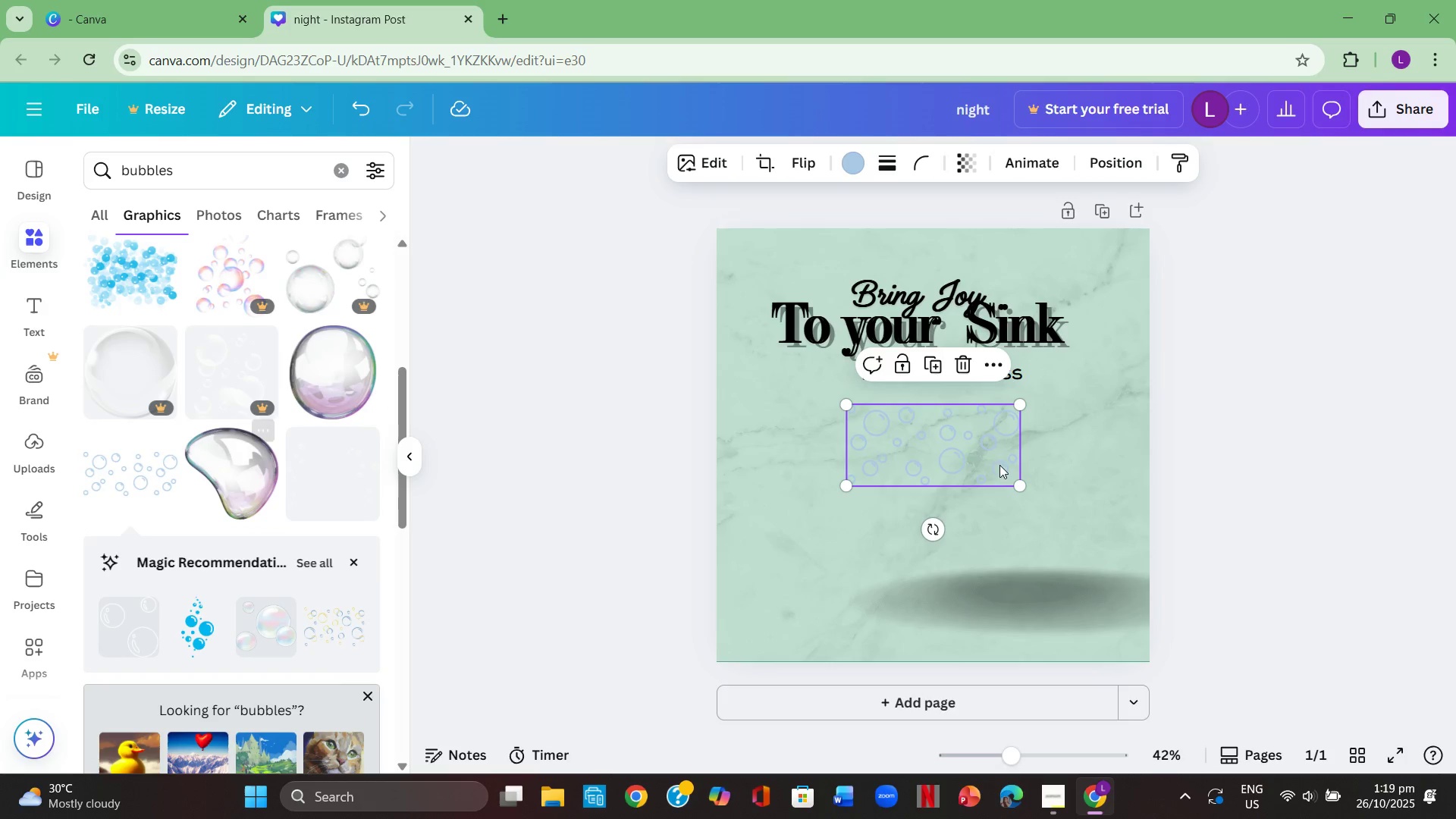 
left_click_drag(start_coordinate=[990, 450], to_coordinate=[1026, 489])
 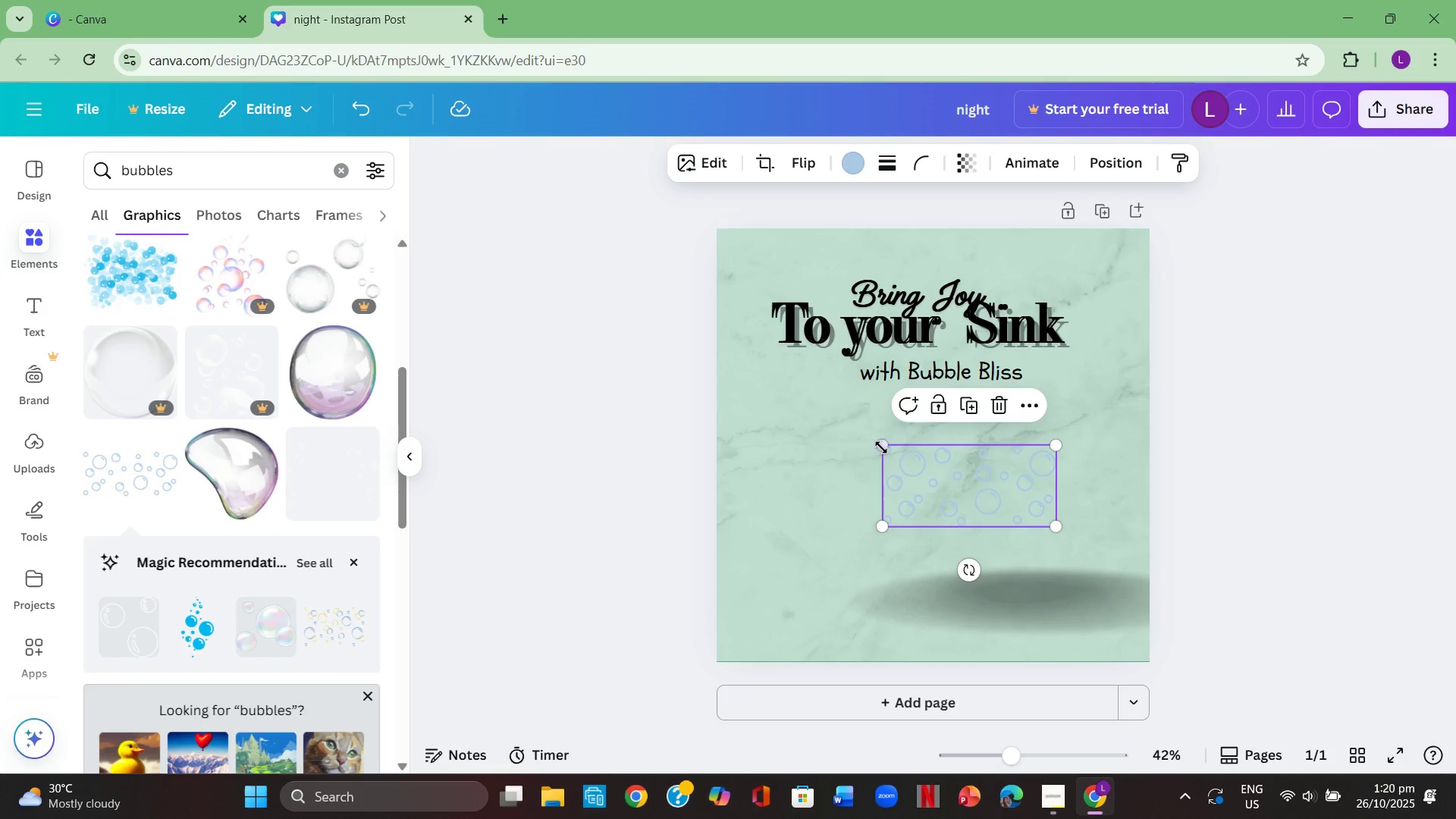 
left_click_drag(start_coordinate=[881, 447], to_coordinate=[767, 297])
 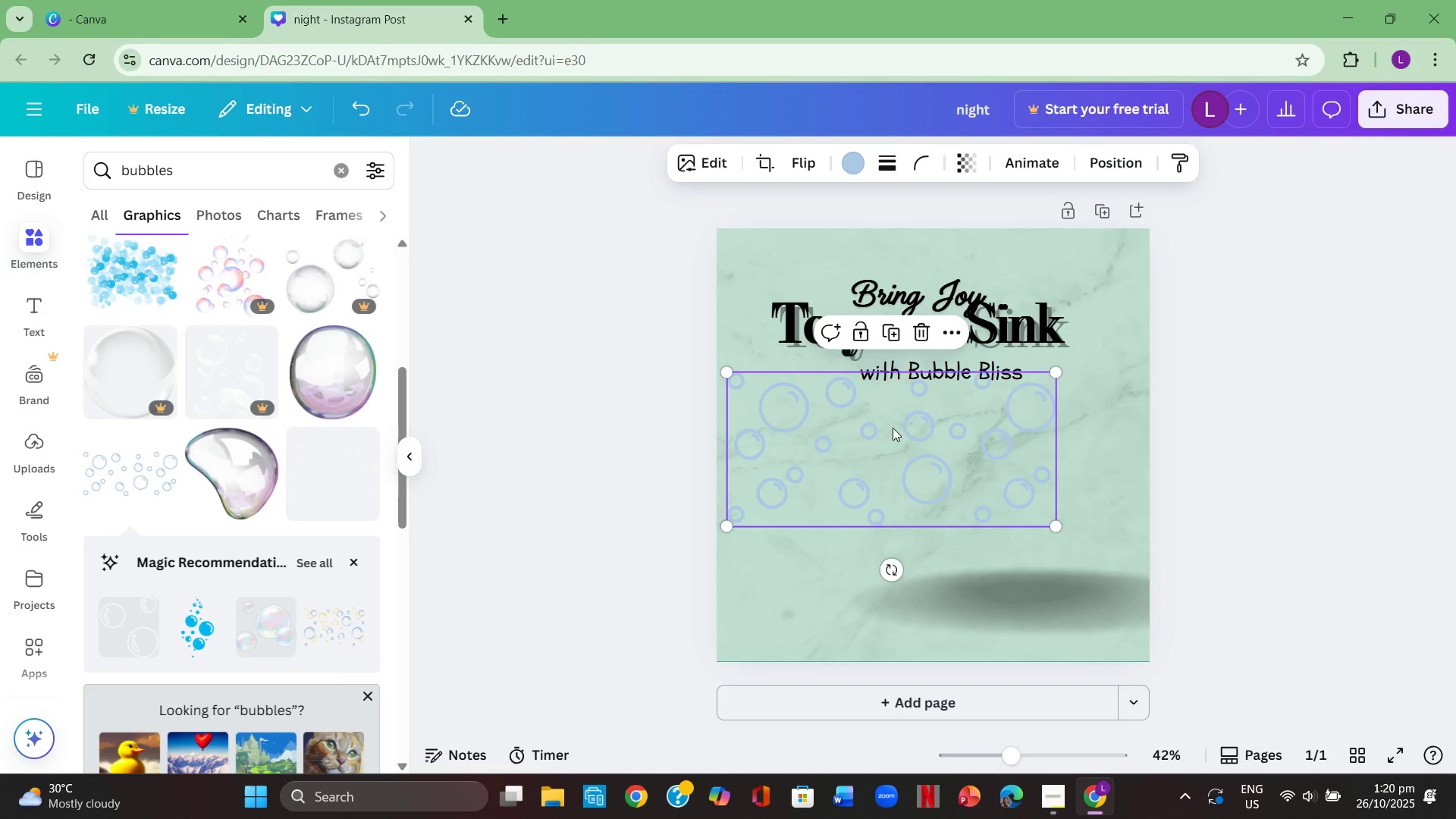 
left_click_drag(start_coordinate=[946, 444], to_coordinate=[952, 574])
 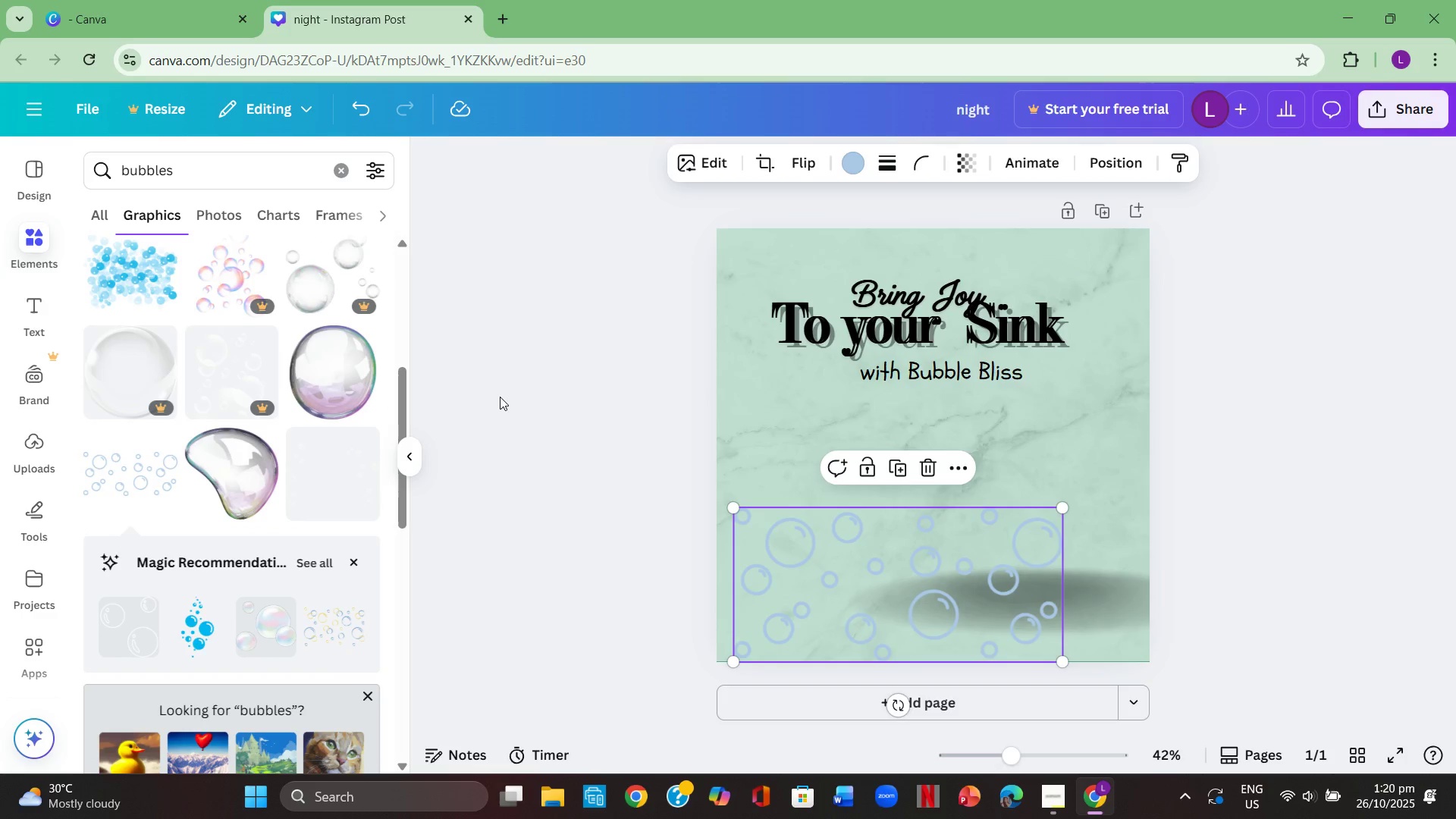 
left_click([500, 397])
 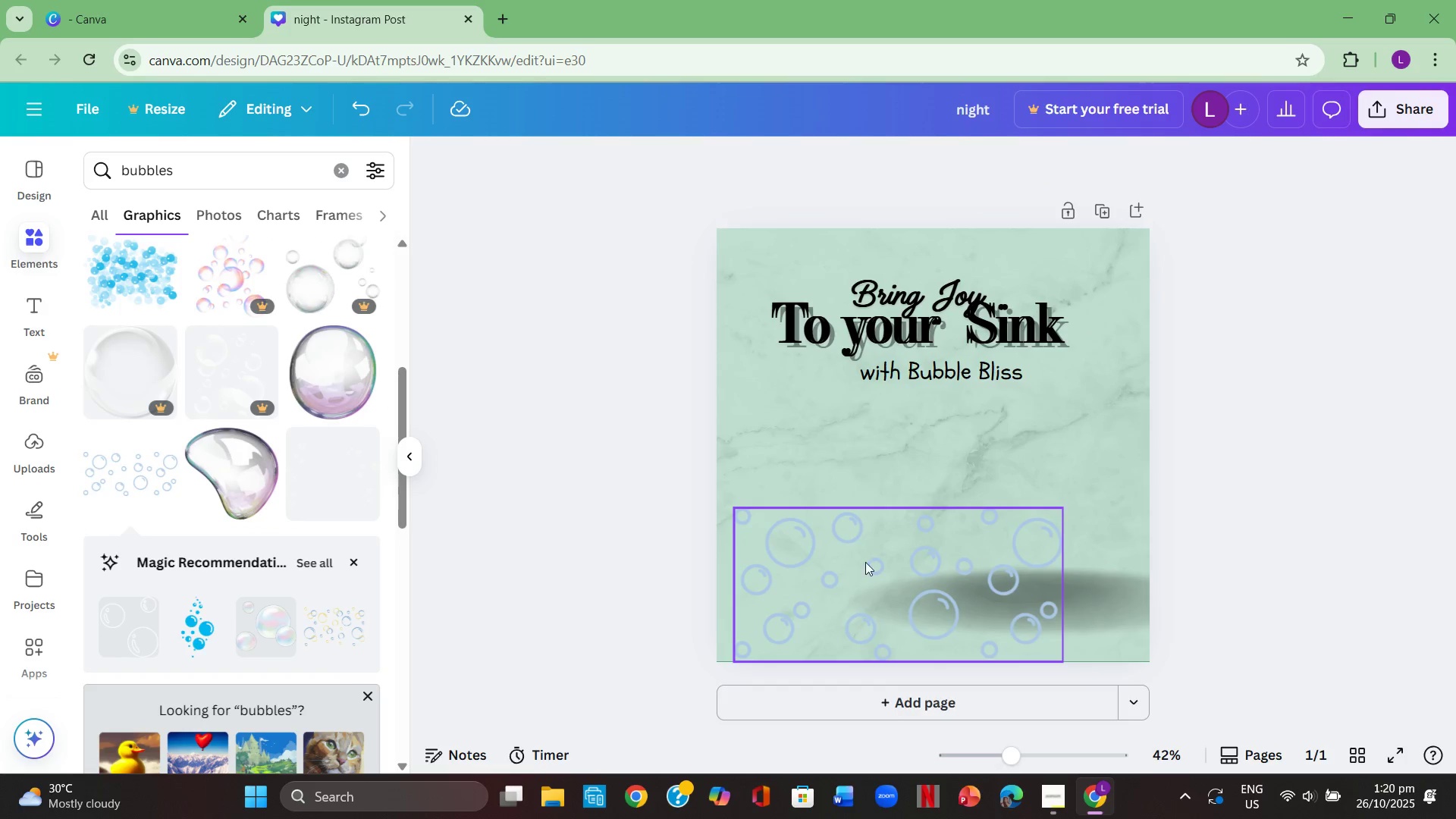 
left_click([865, 562])
 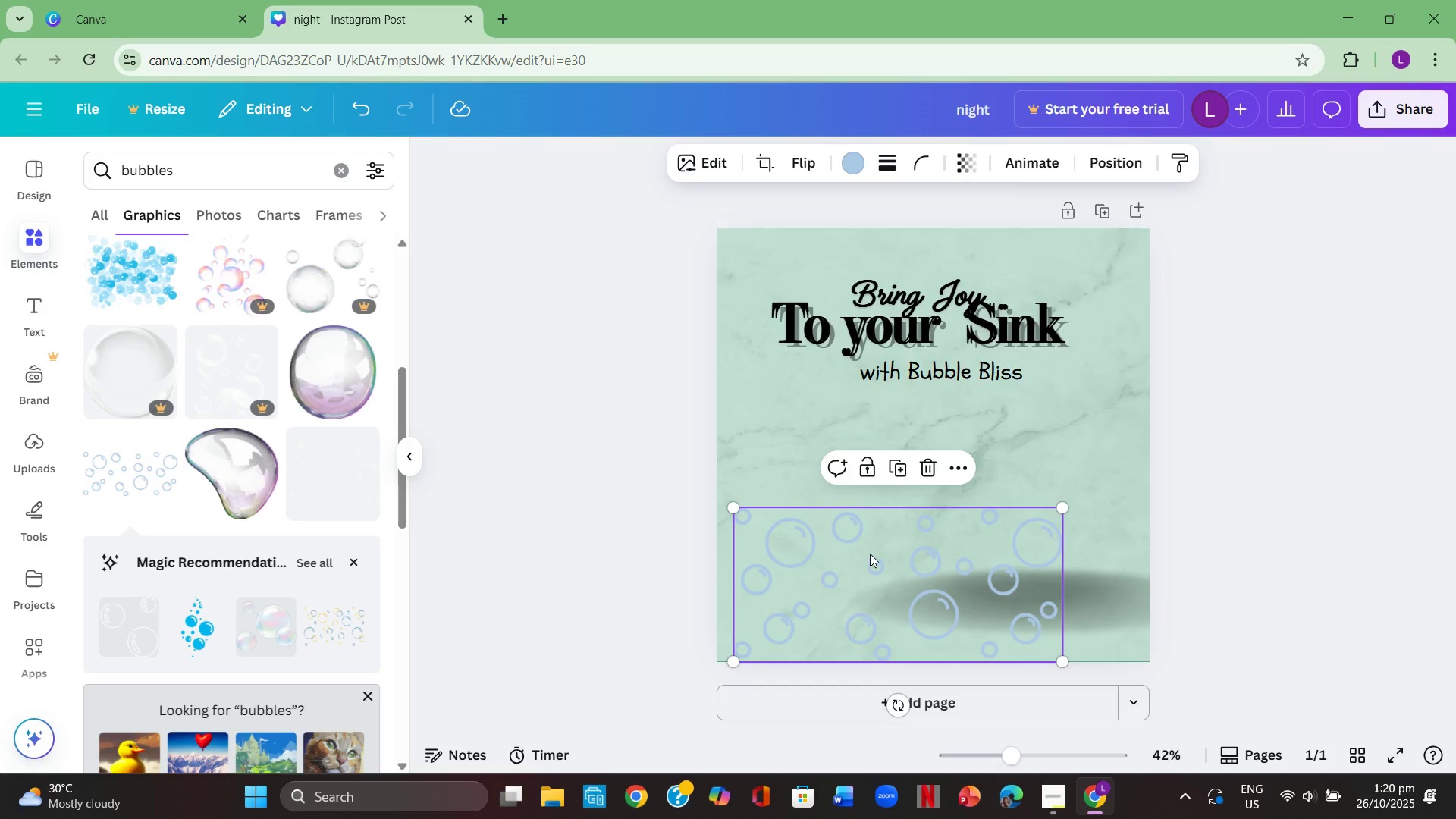 
left_click_drag(start_coordinate=[870, 554], to_coordinate=[889, 449])
 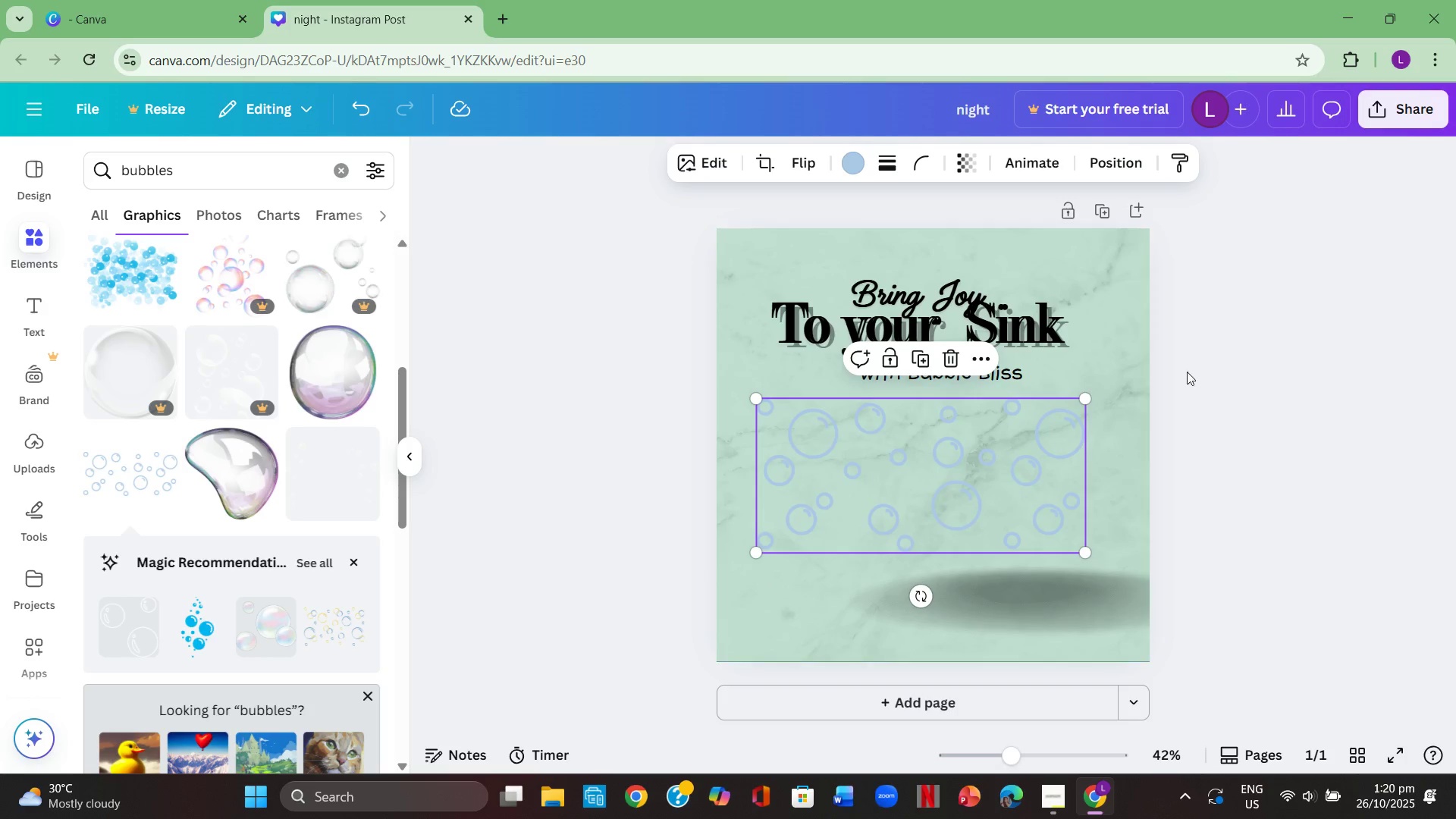 
left_click([1202, 372])
 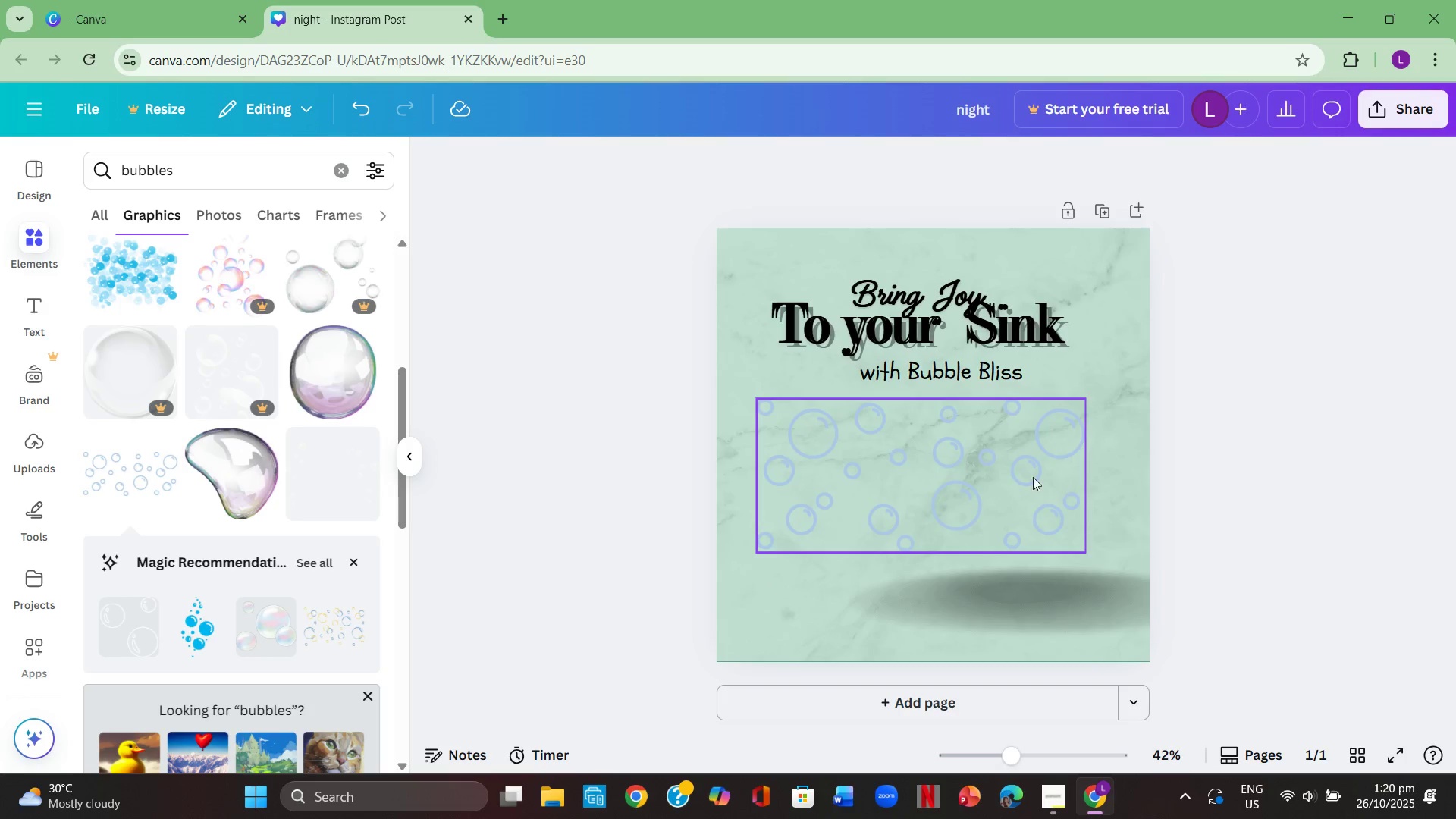 
left_click([1015, 477])
 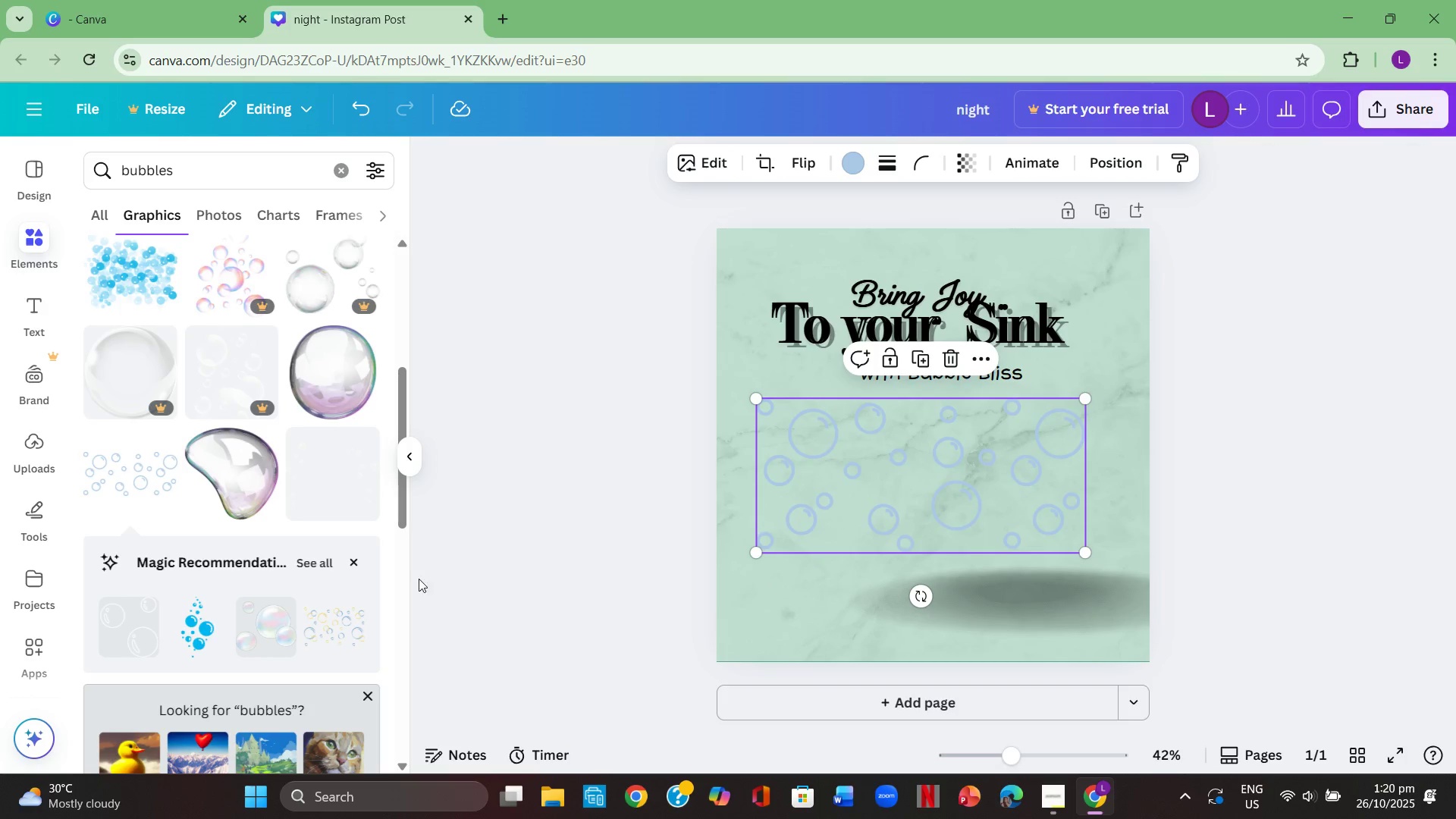 
scroll: coordinate [307, 548], scroll_direction: down, amount: 4.0
 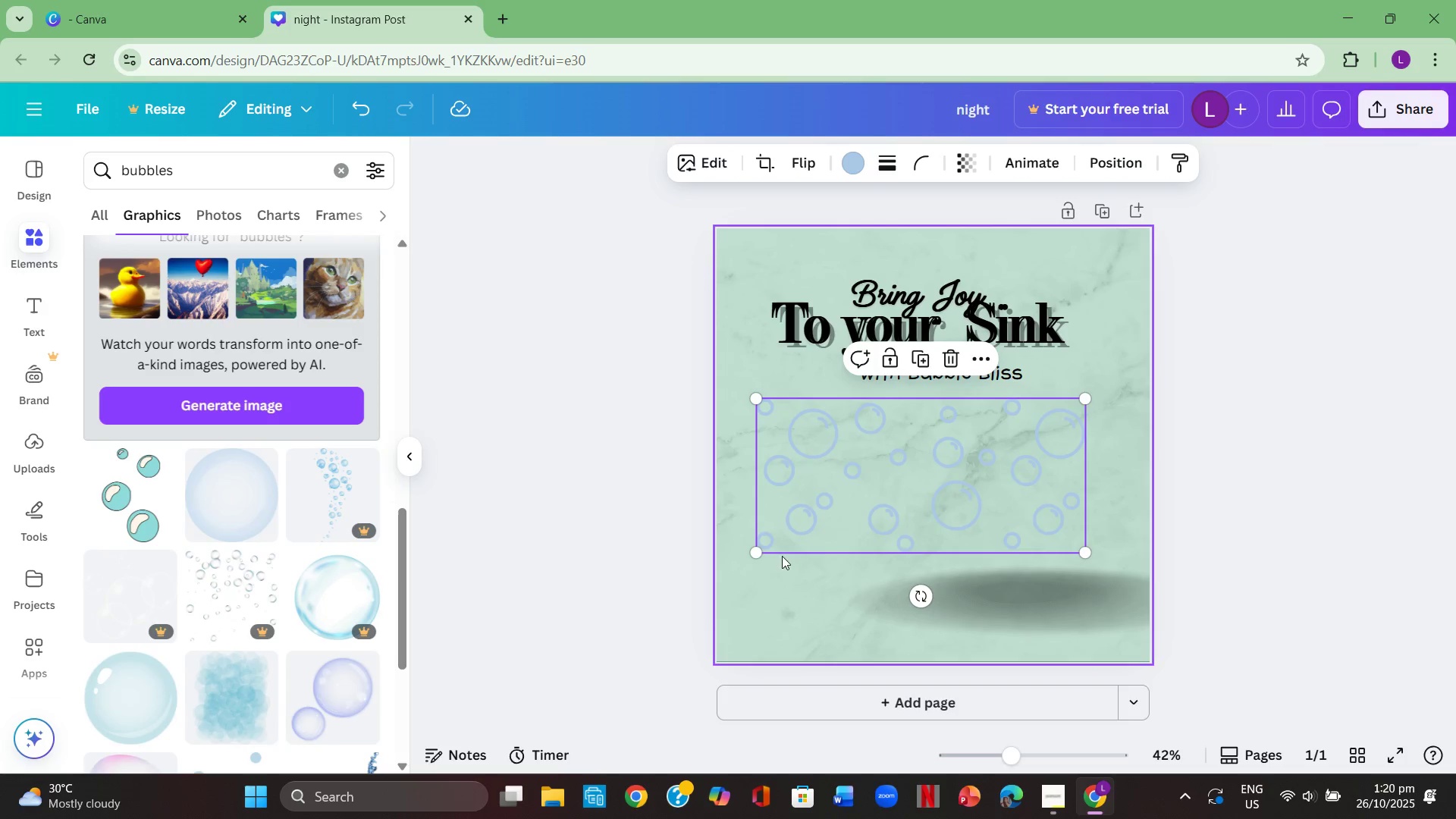 
left_click([881, 516])
 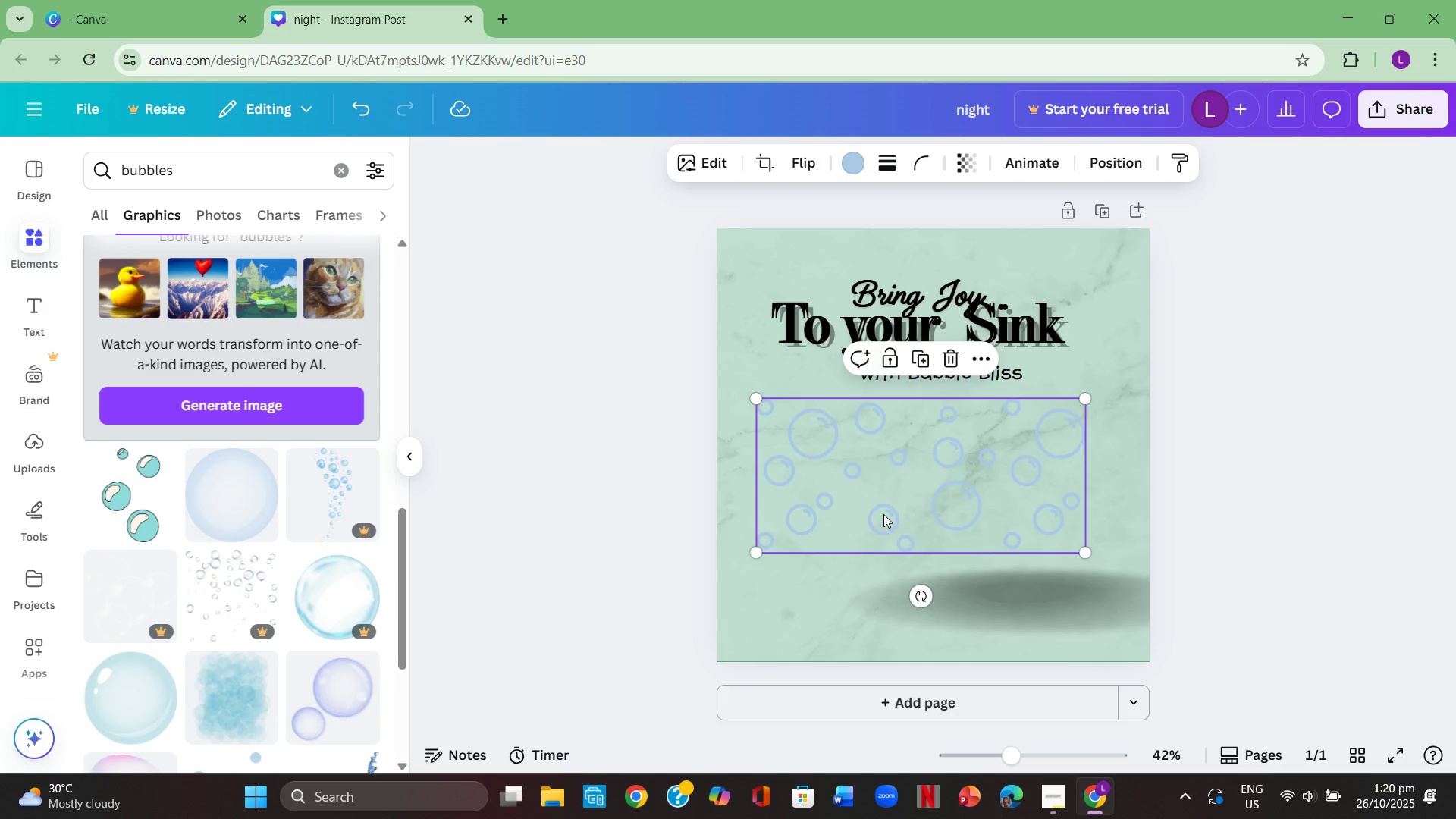 
key(Backspace)
 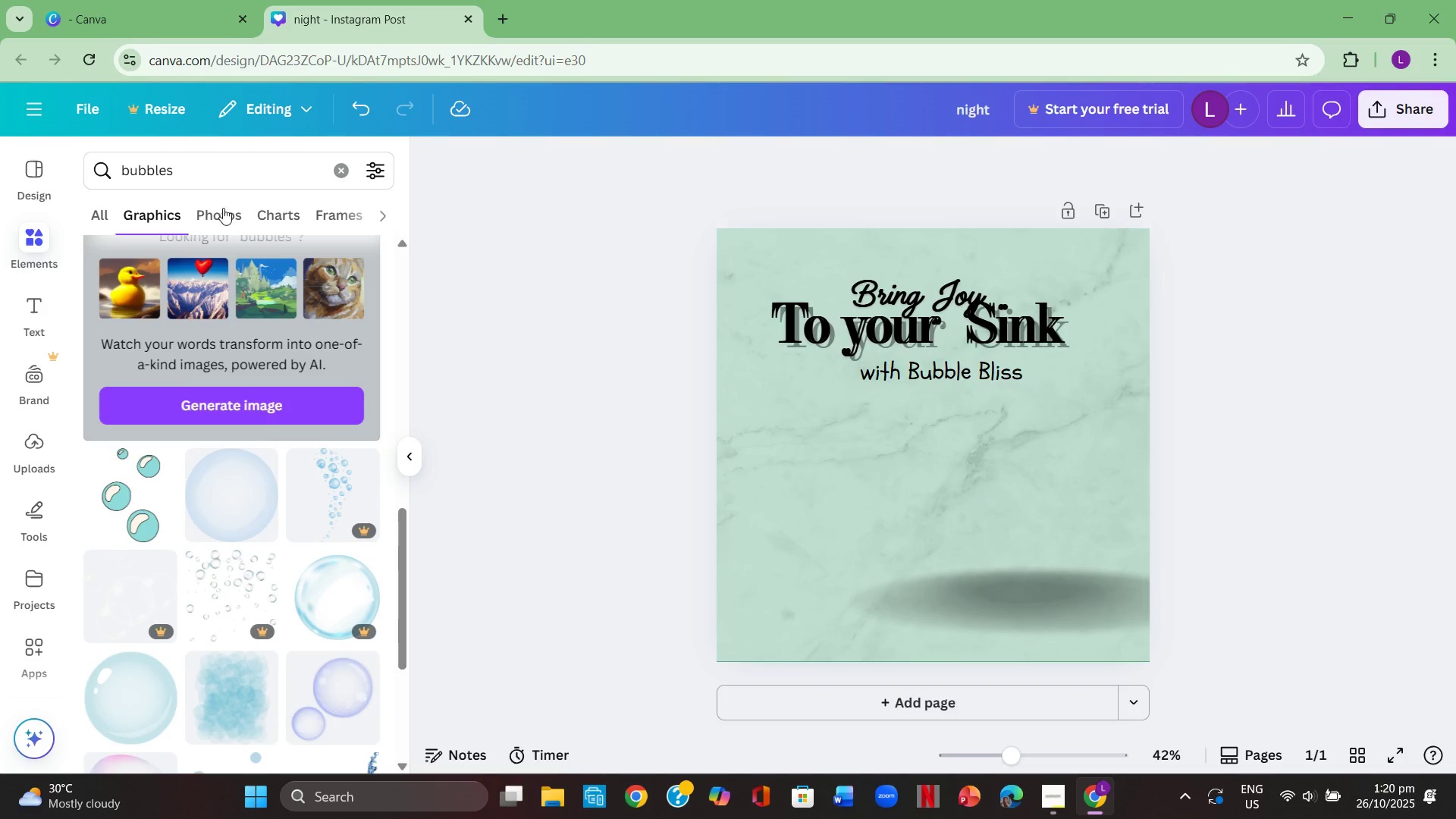 
left_click([222, 180])
 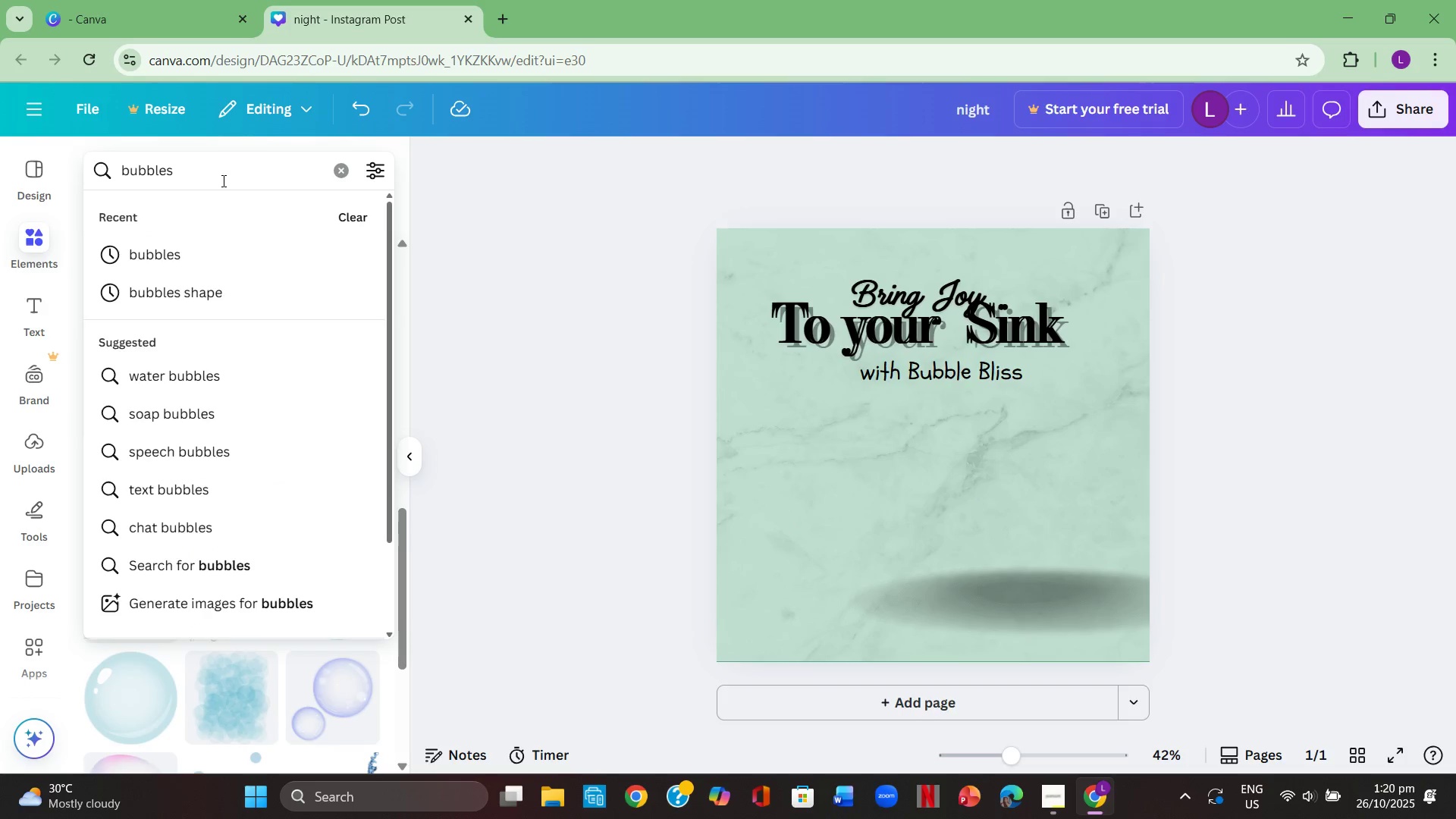 
type( clip)
key(Backspace)
key(Backspace)
key(Backspace)
key(Backspace)
type(gif )
 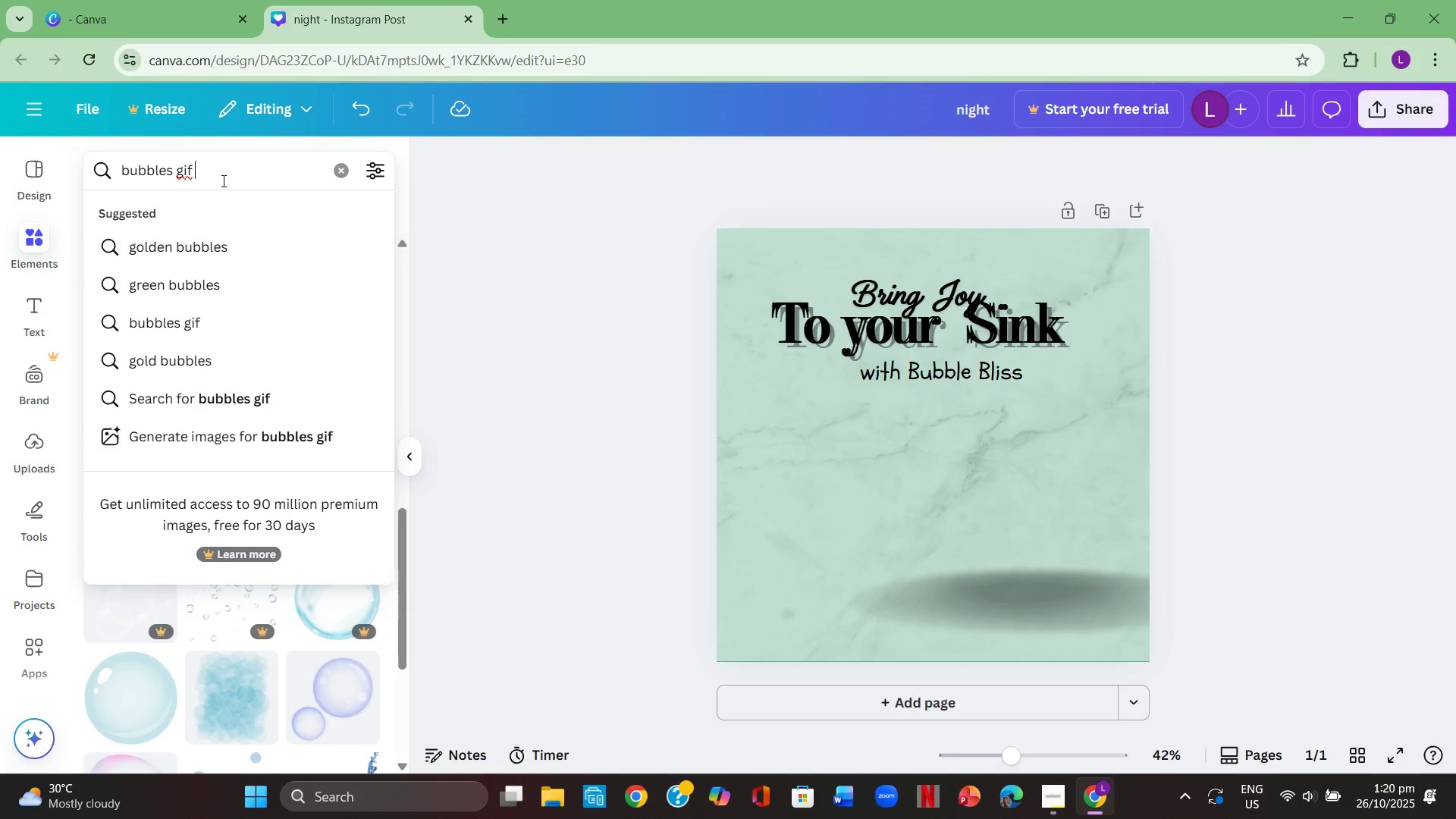 
key(Enter)
 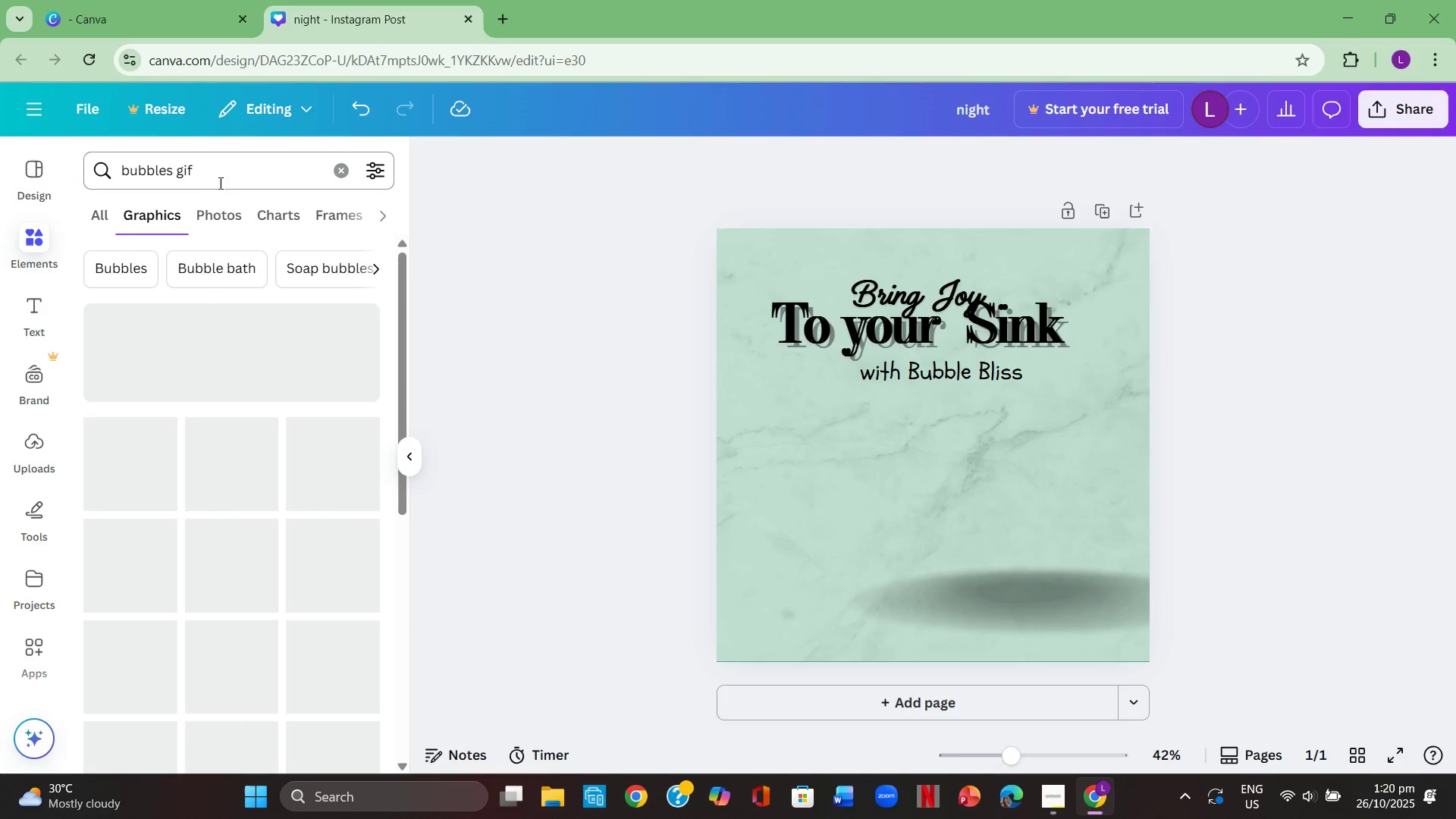 
mouse_move([199, 409])
 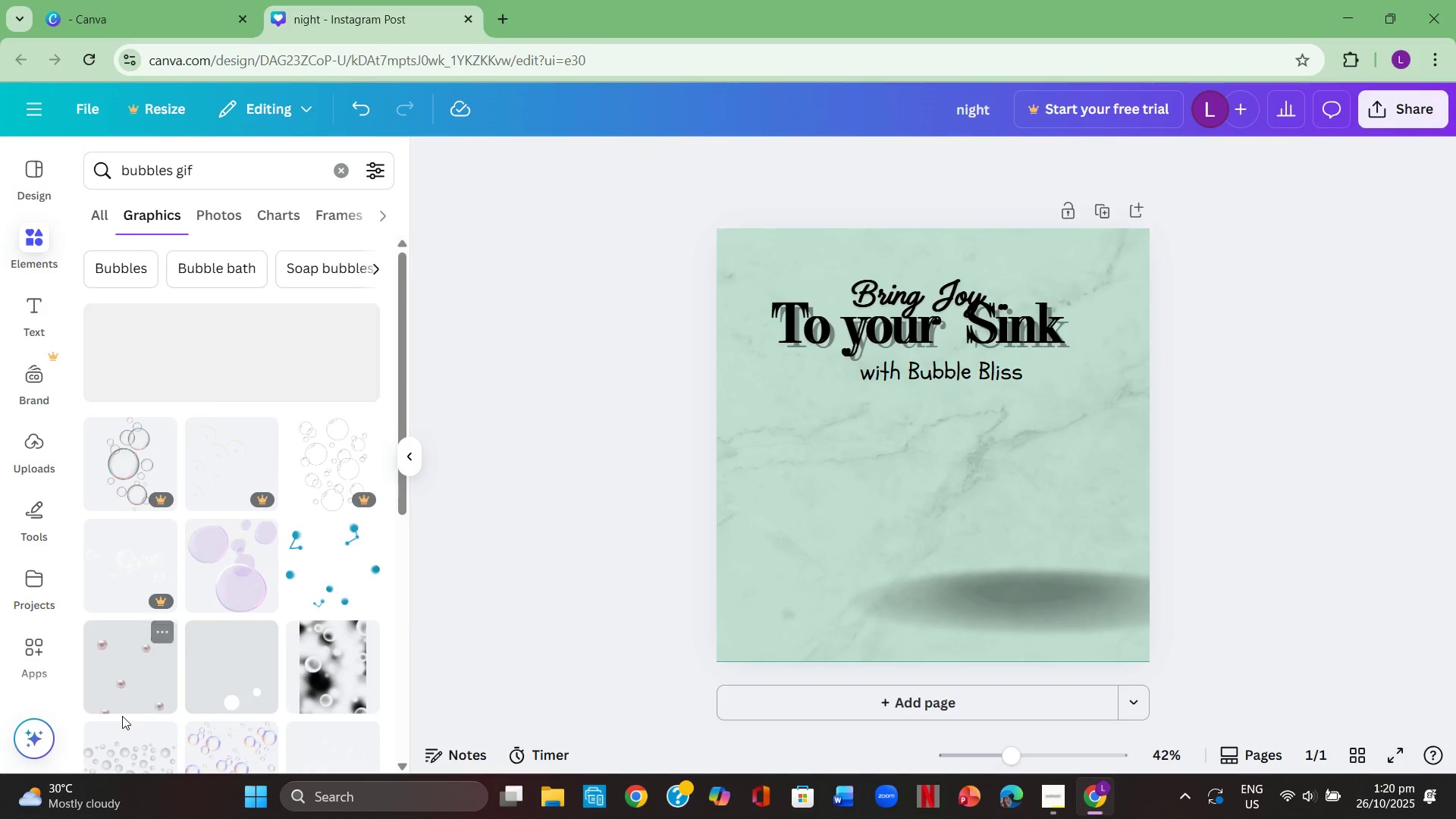 
left_click([130, 679])
 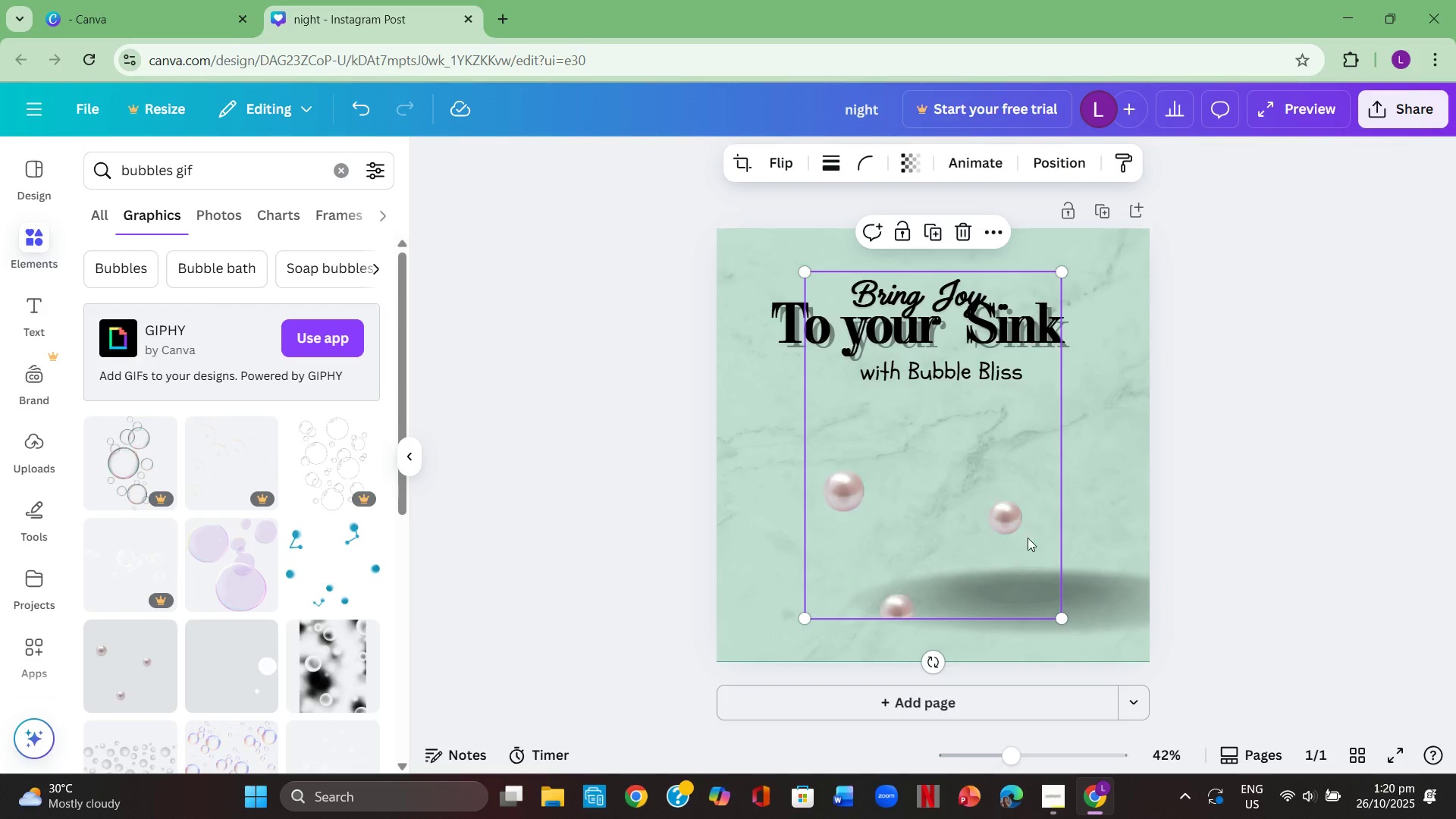 
left_click_drag(start_coordinate=[1060, 611], to_coordinate=[968, 464])
 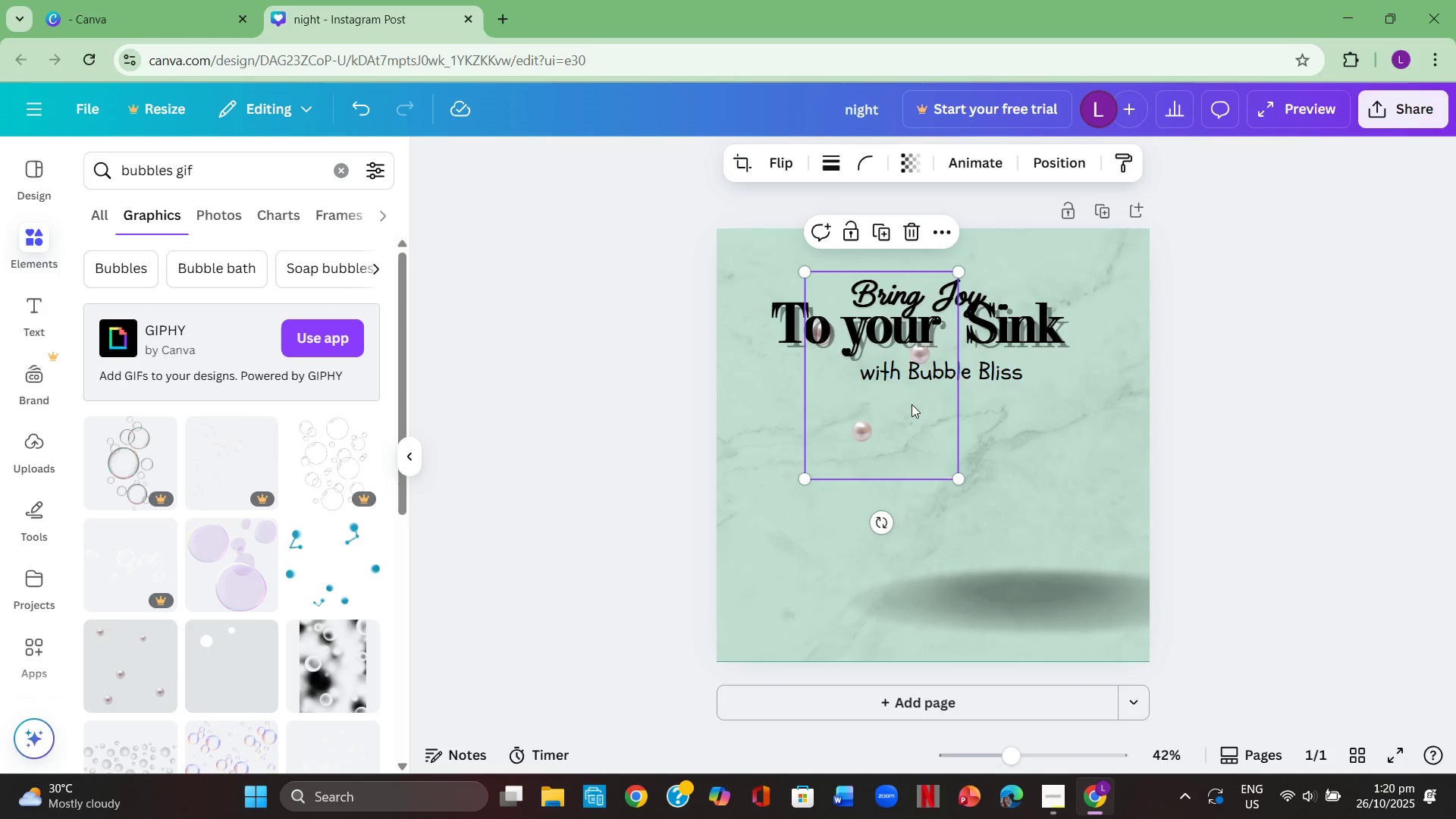 
left_click_drag(start_coordinate=[912, 404], to_coordinate=[1100, 488])
 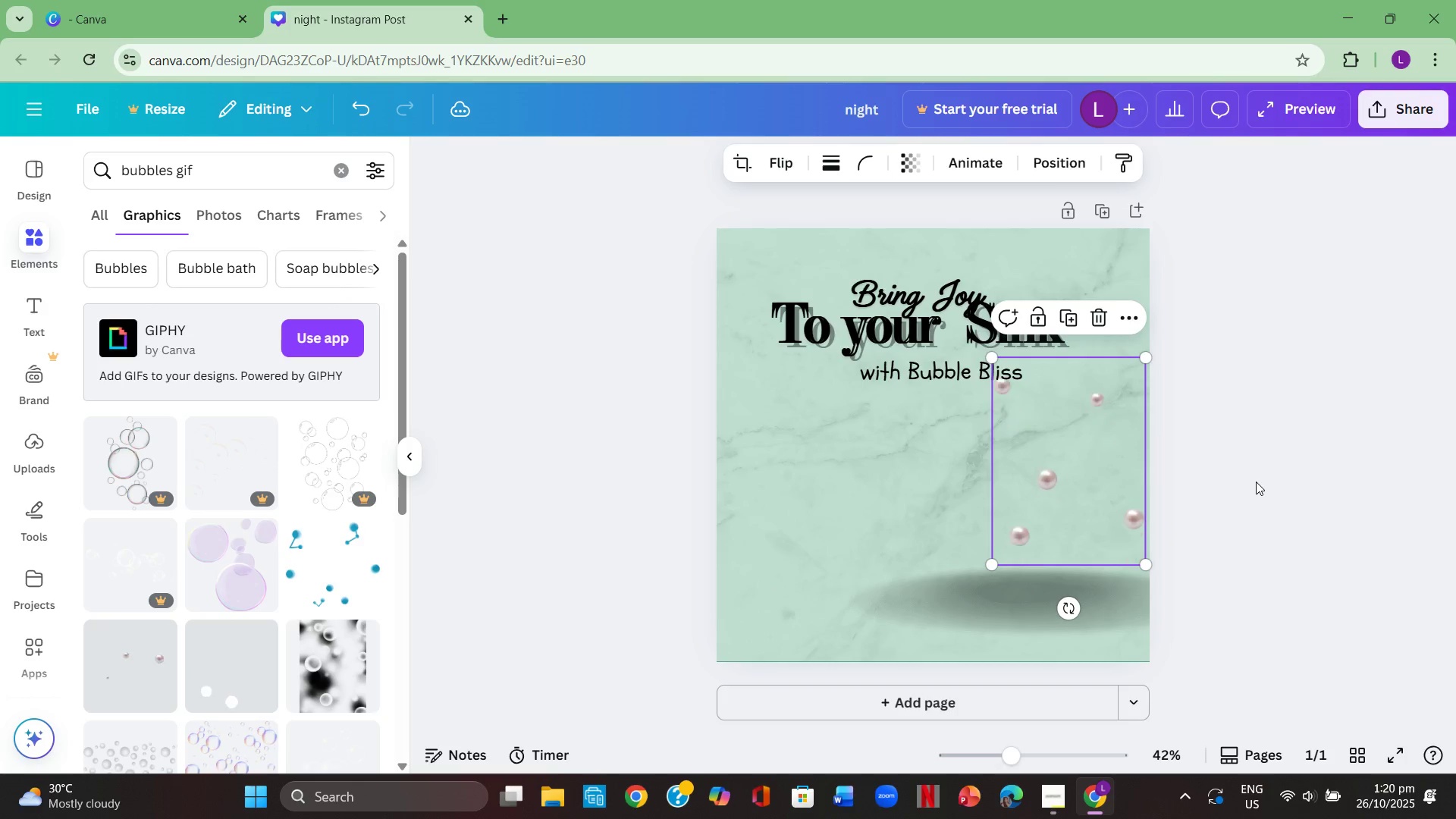 
left_click([1256, 482])
 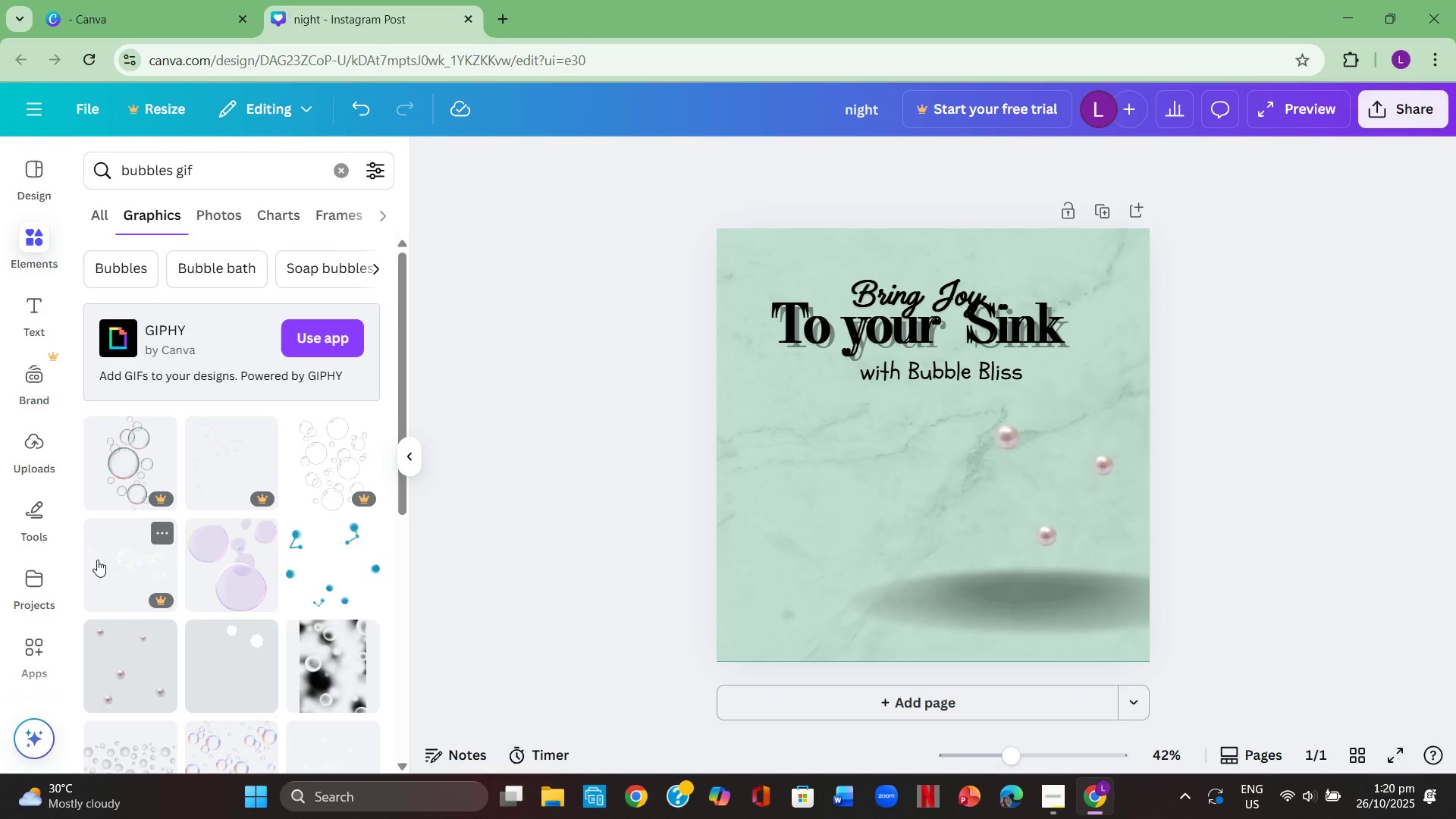 
left_click([224, 563])
 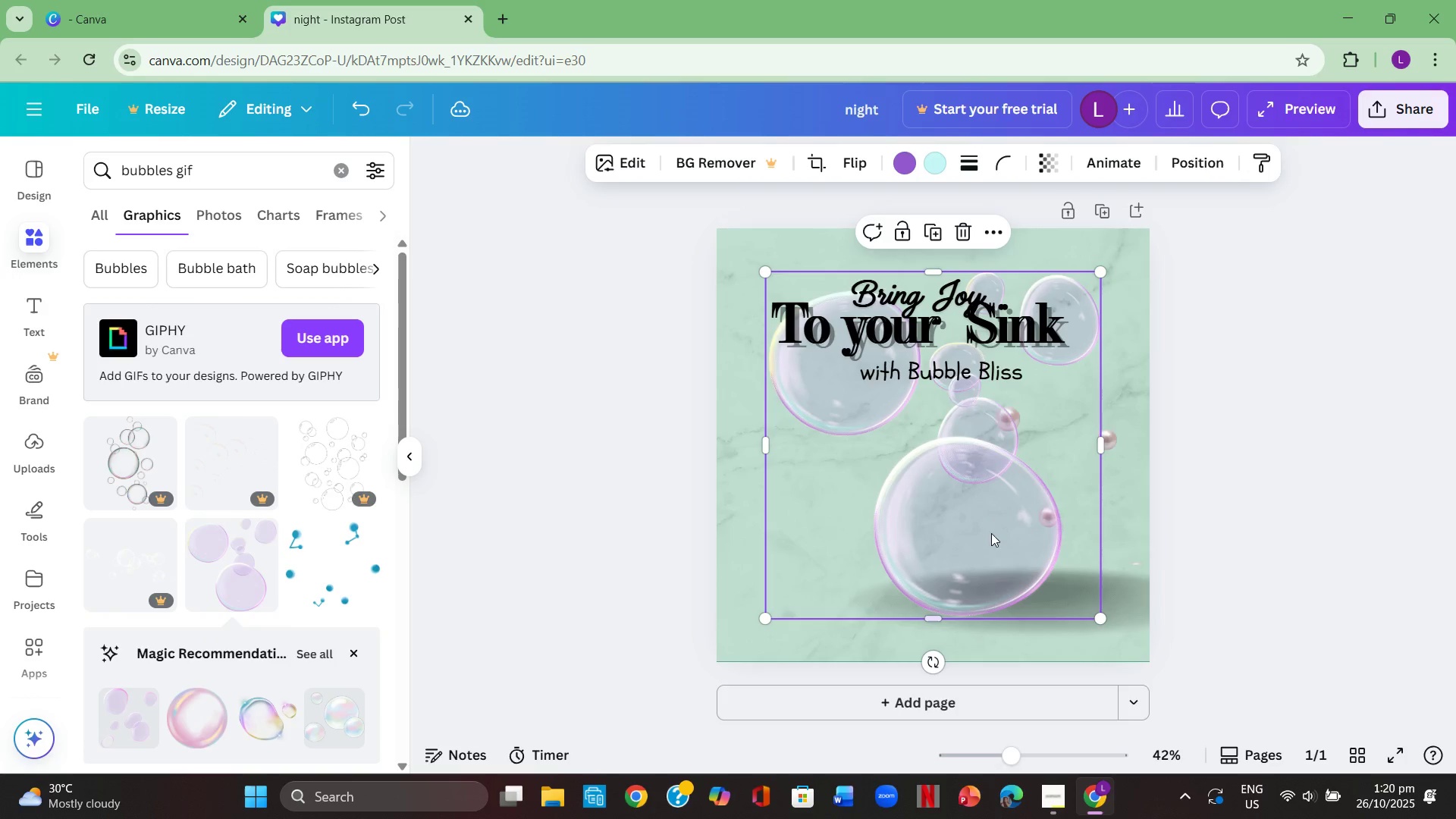 
left_click_drag(start_coordinate=[925, 503], to_coordinate=[891, 544])
 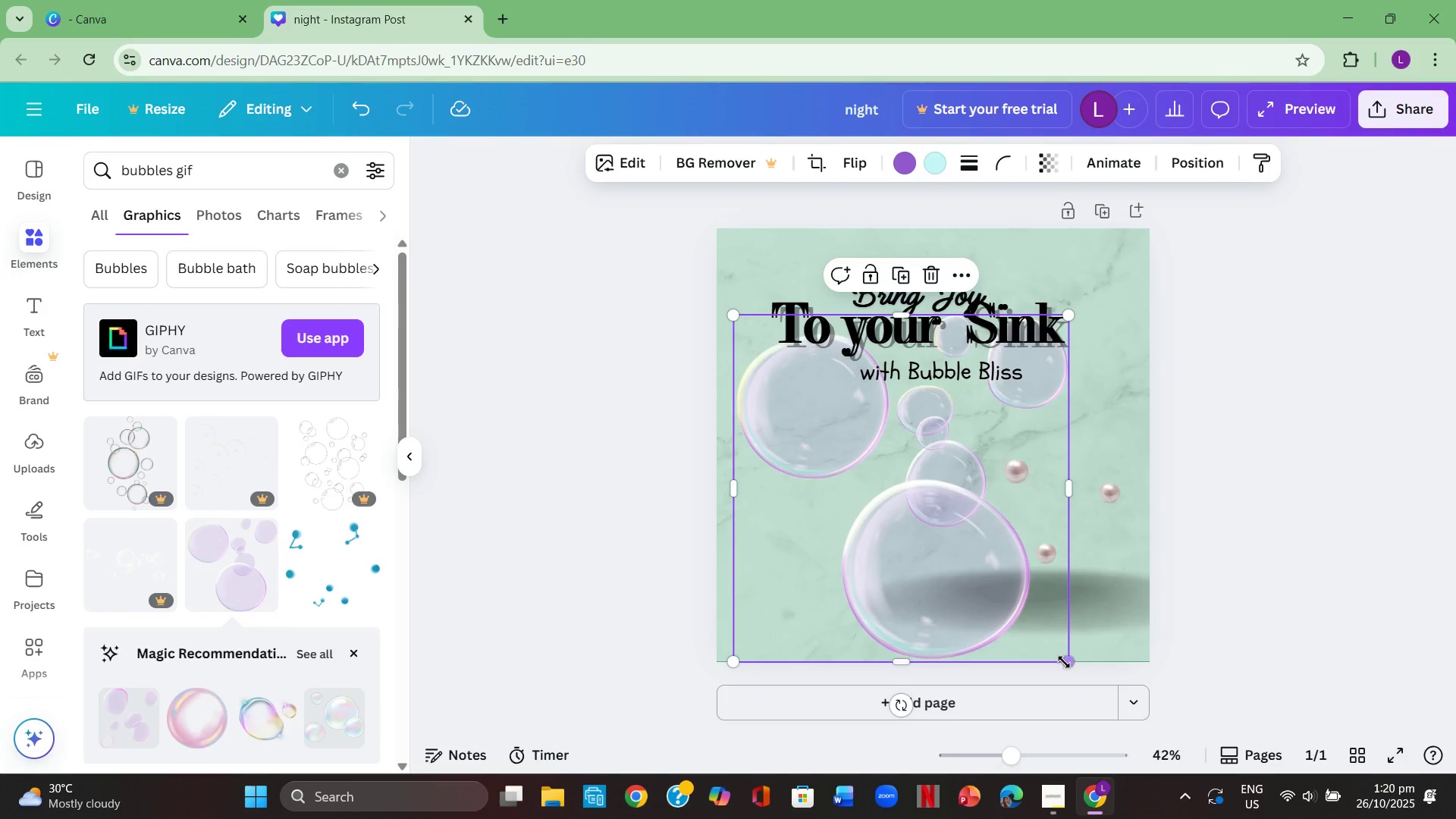 
left_click_drag(start_coordinate=[1064, 662], to_coordinate=[881, 447])
 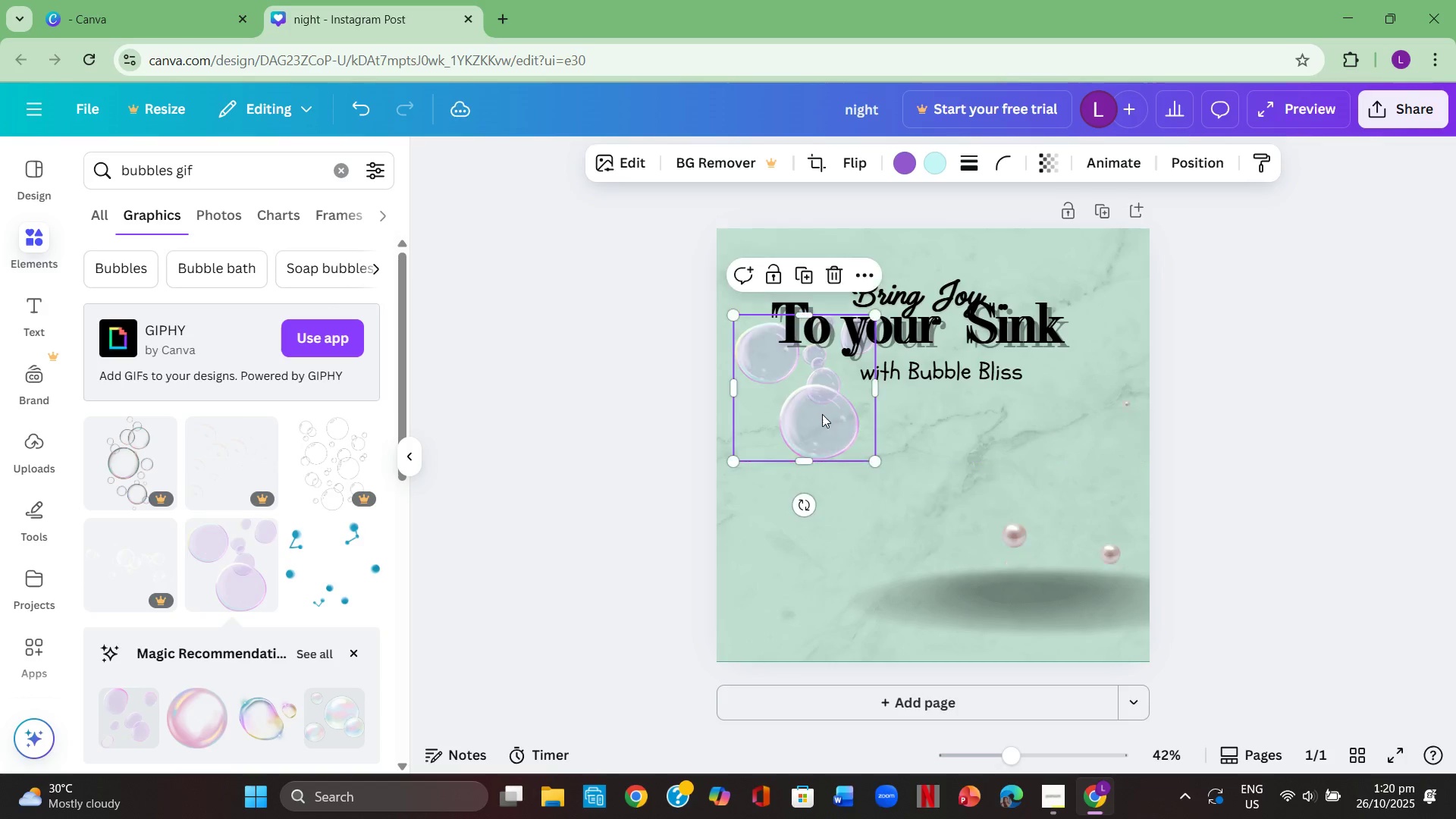 
left_click_drag(start_coordinate=[821, 413], to_coordinate=[794, 614])
 